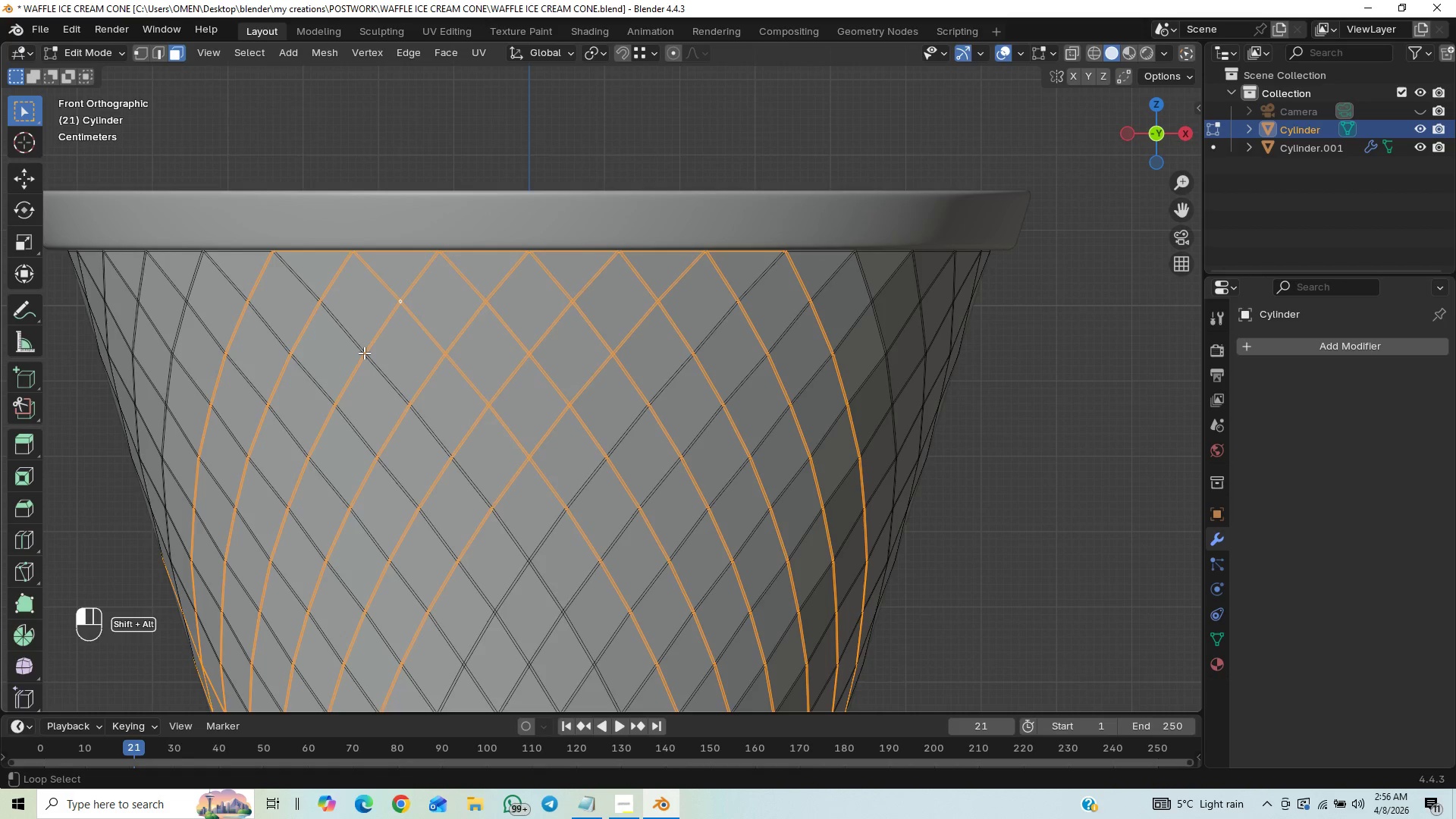 
hold_key(key=AltLeft, duration=1.5)
left_click([364, 353])
 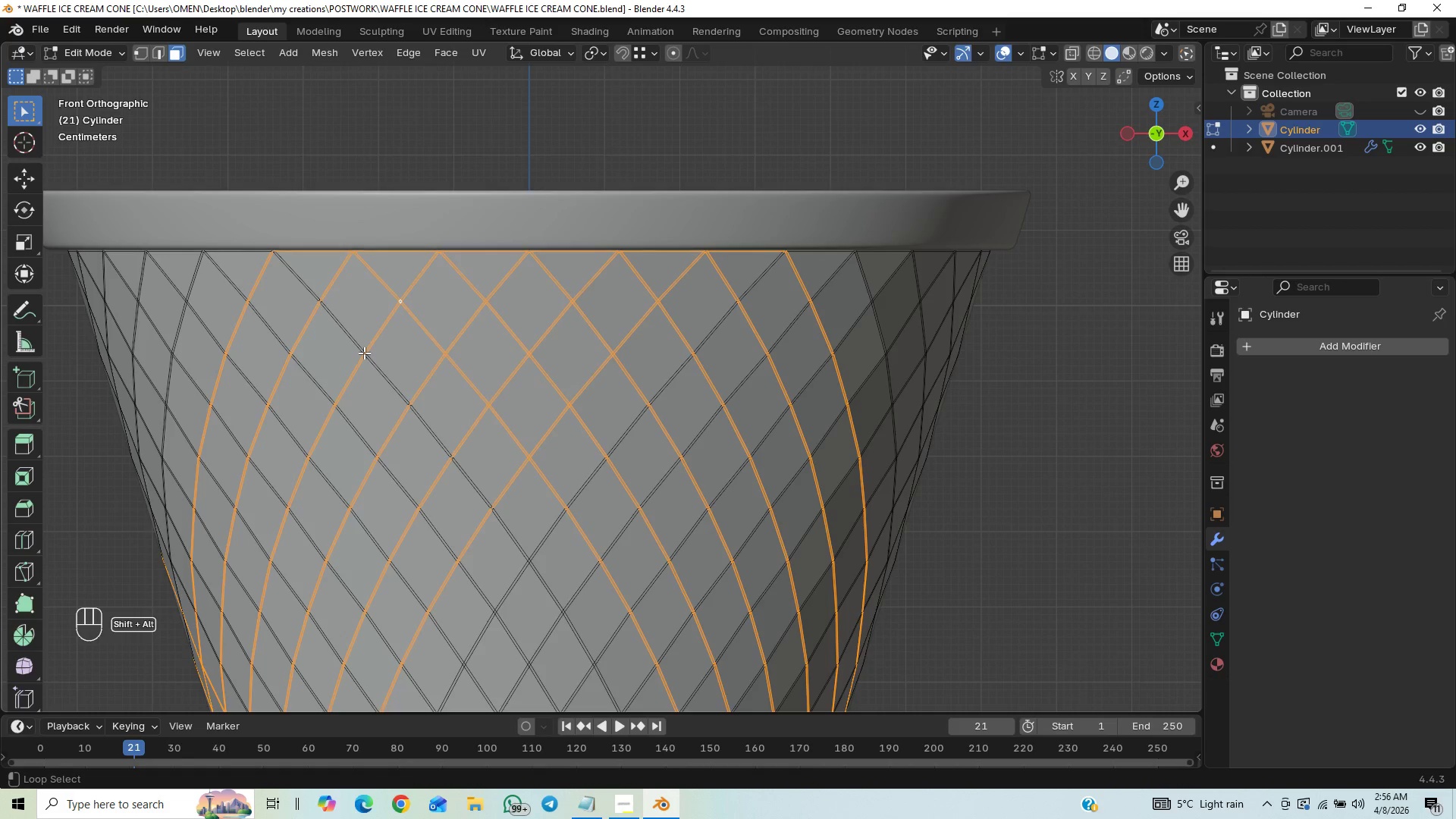 
double_click([364, 353])
 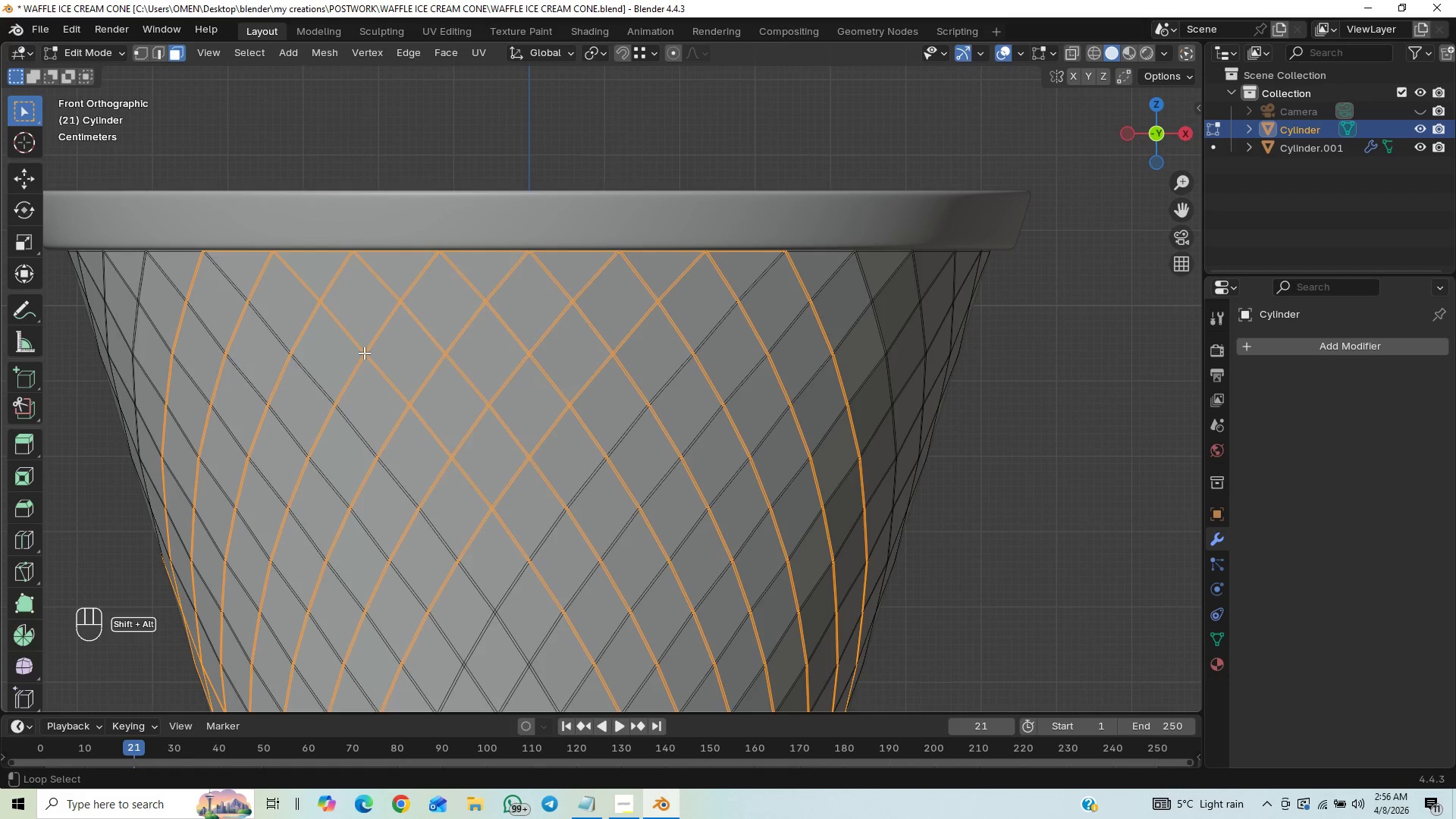 
hold_key(key=AltLeft, duration=1.51)
 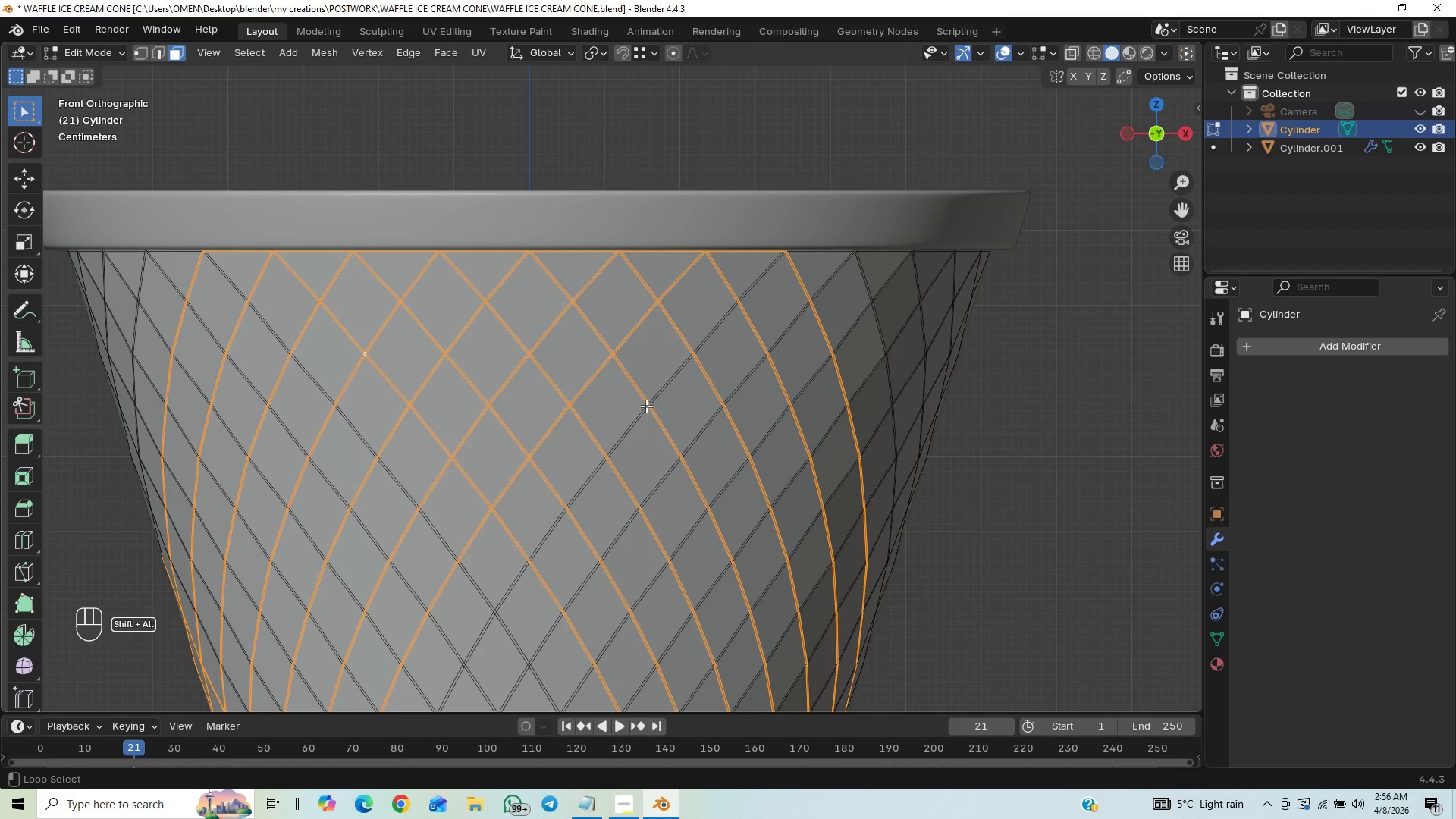 
hold_key(key=AltLeft, duration=1.5)
 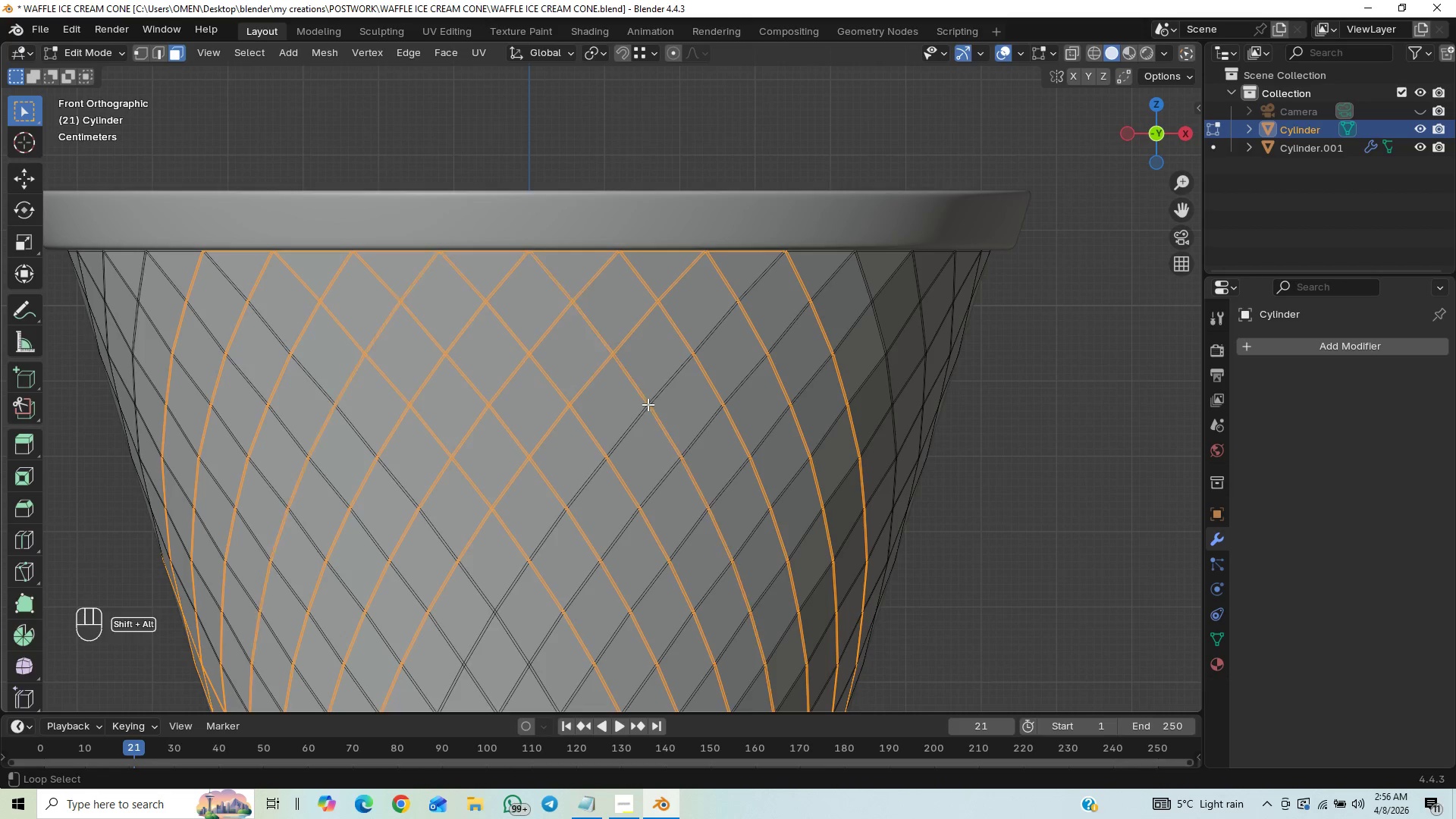 
hold_key(key=AltLeft, duration=1.52)
left_click([648, 404])
 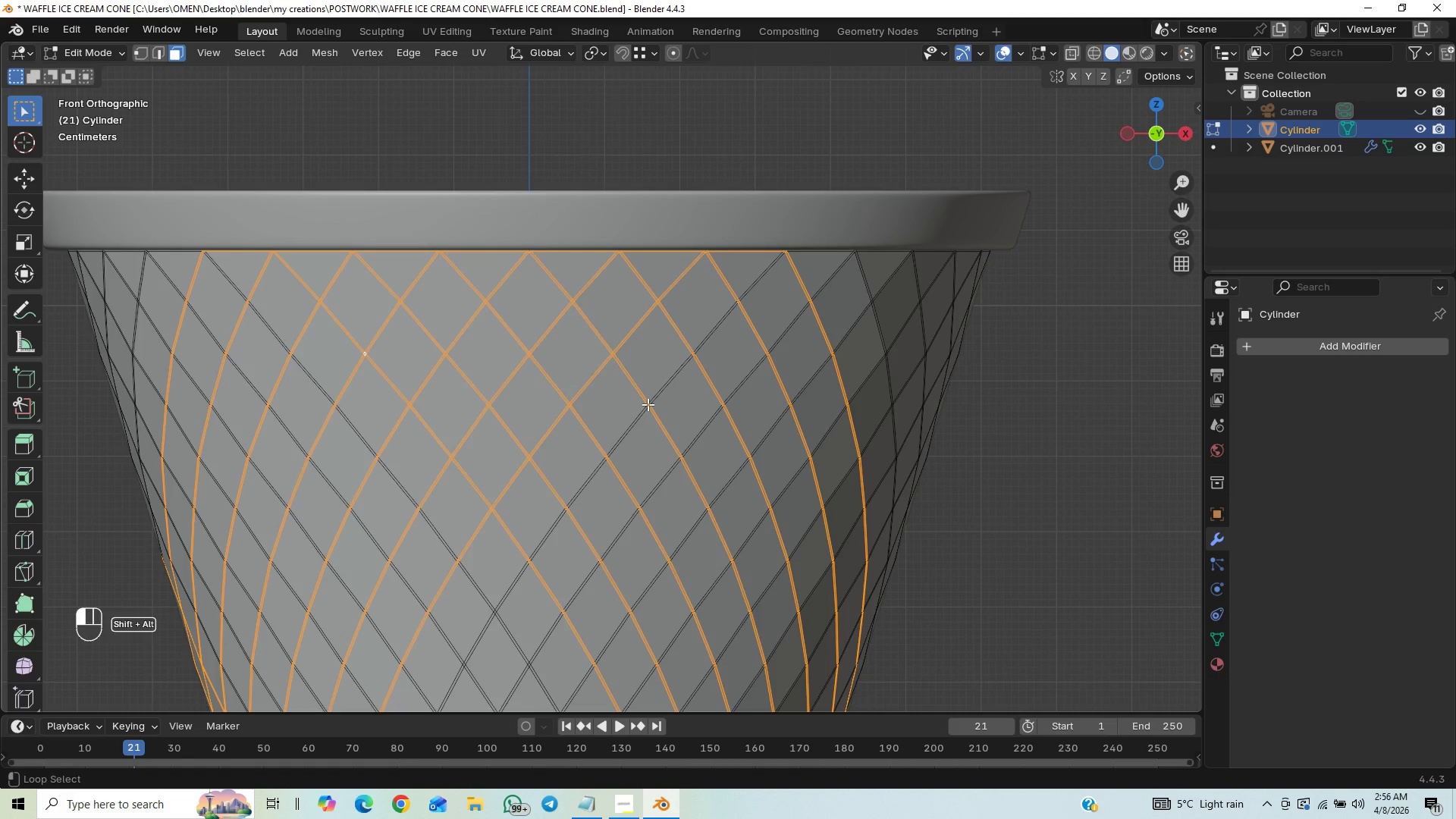 
double_click([648, 404])
 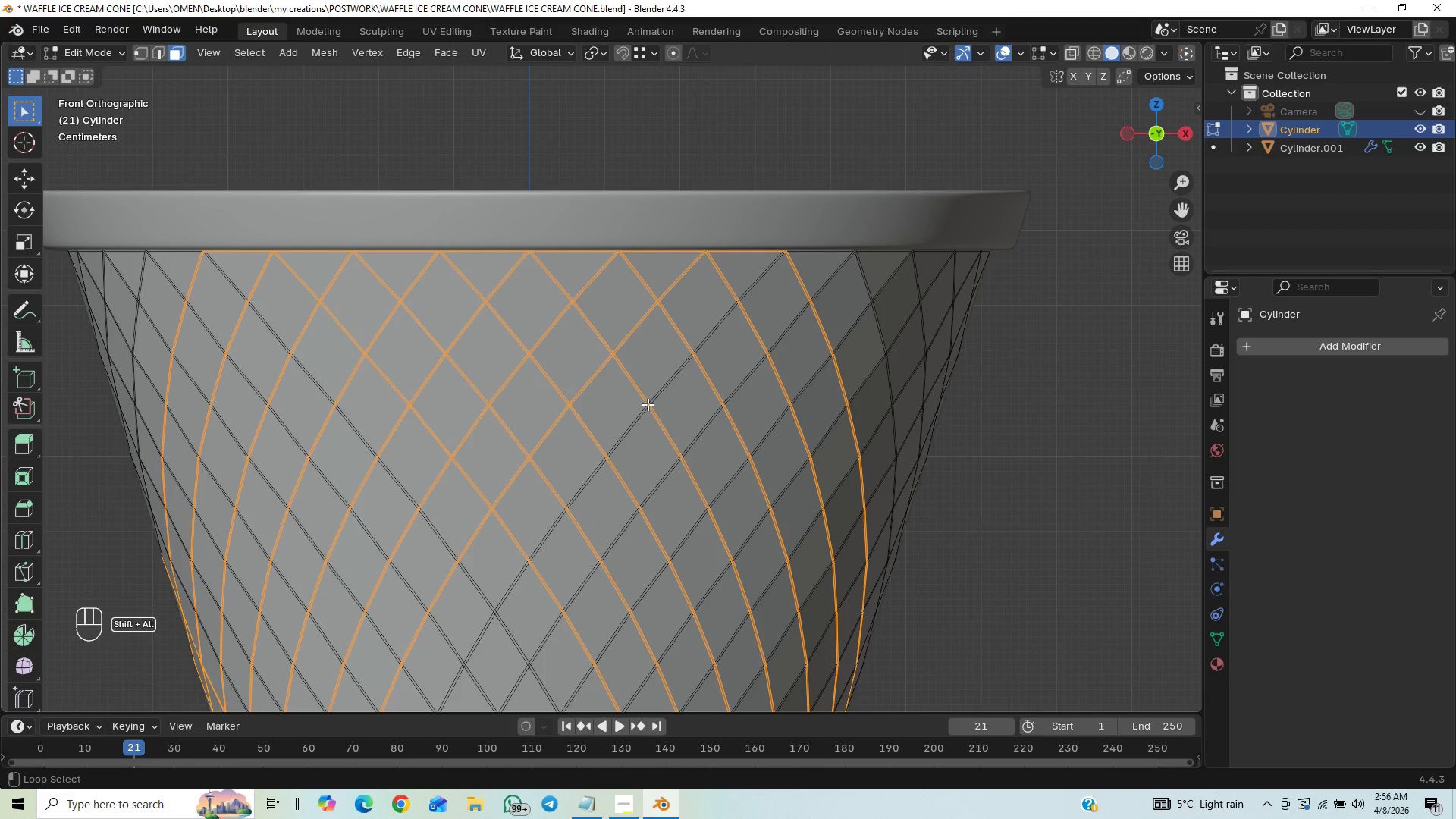 
left_click([648, 404])
 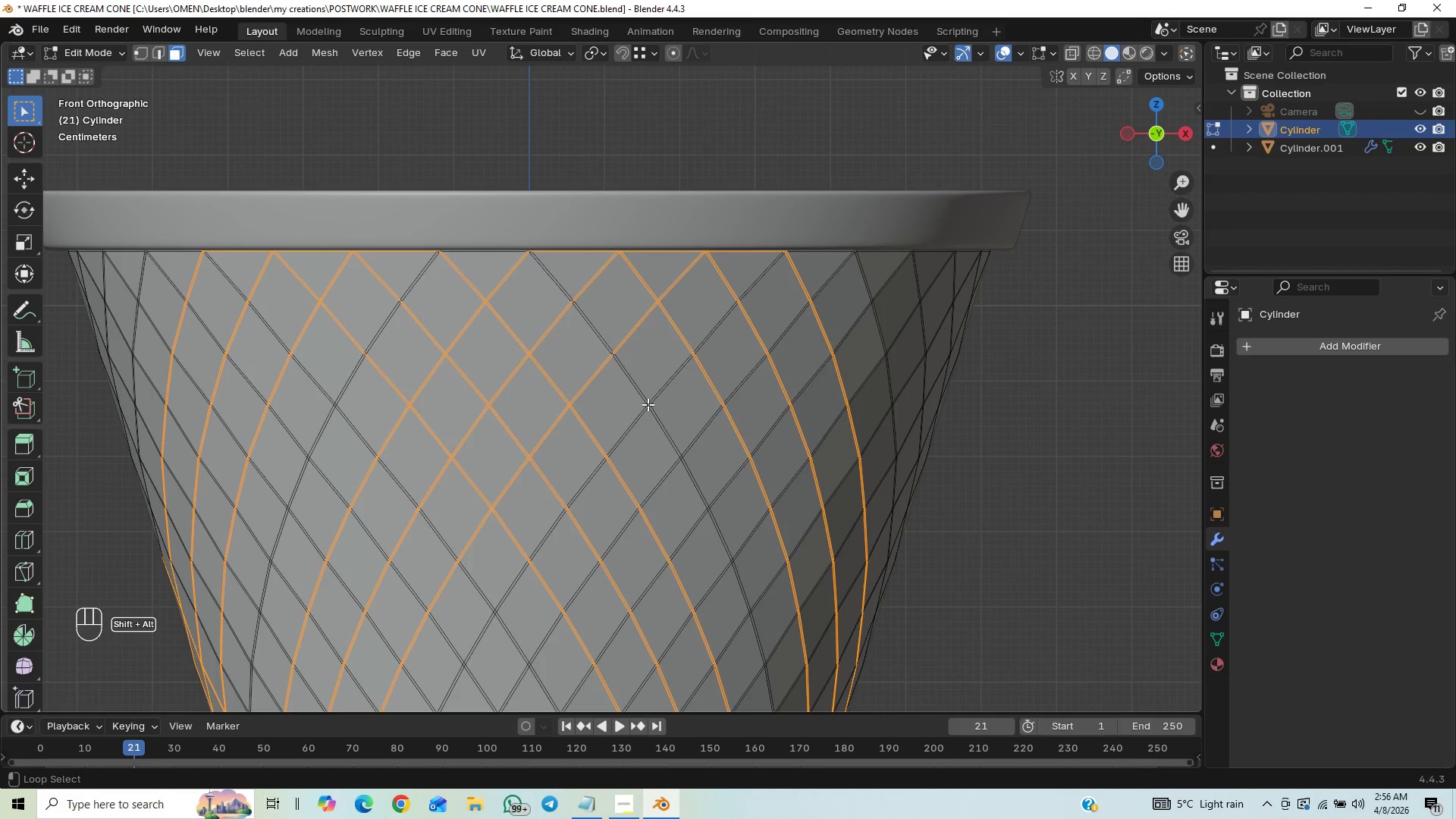 
hold_key(key=AltLeft, duration=1.52)
left_click([648, 404])
 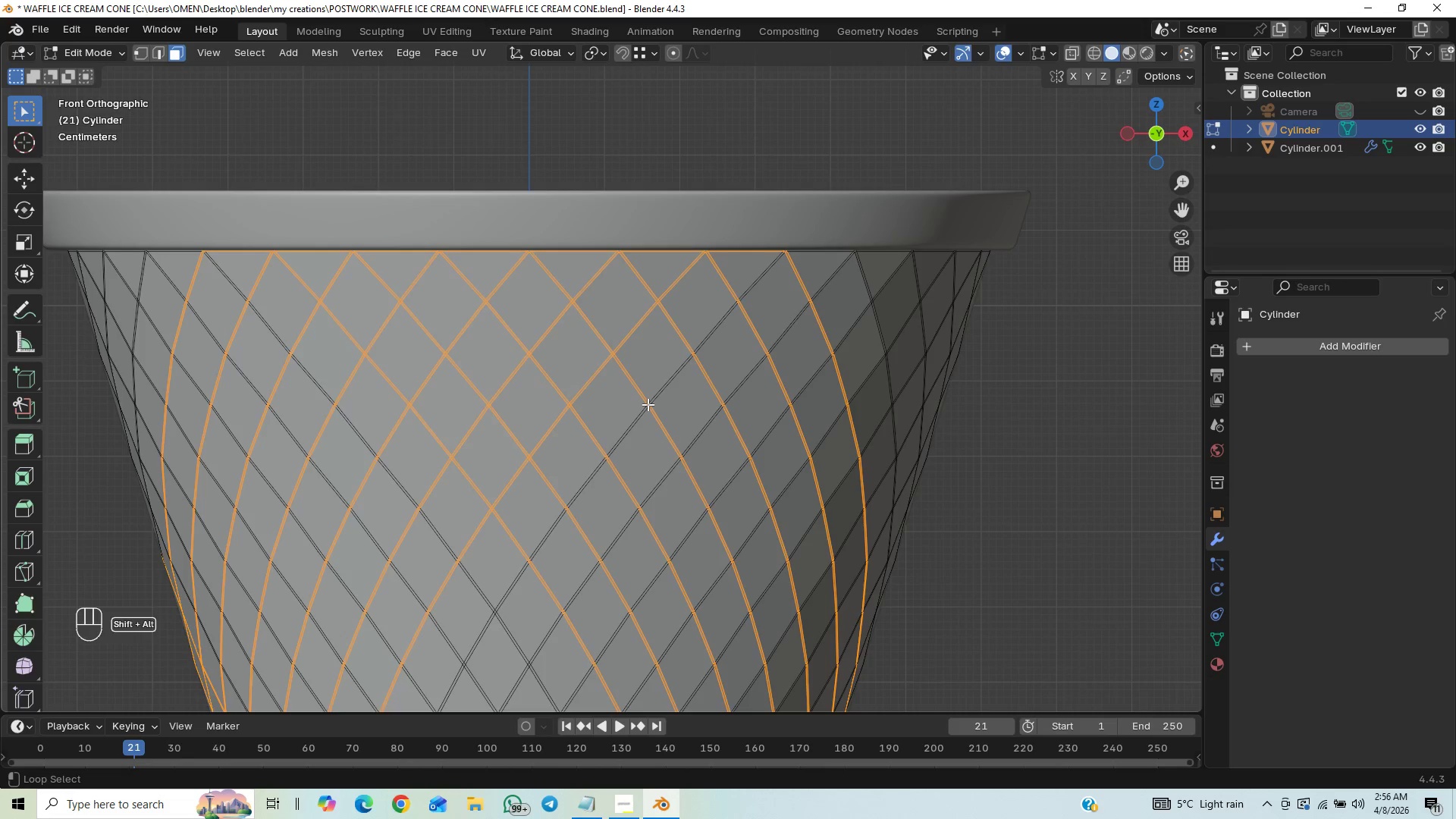 
double_click([648, 404])
 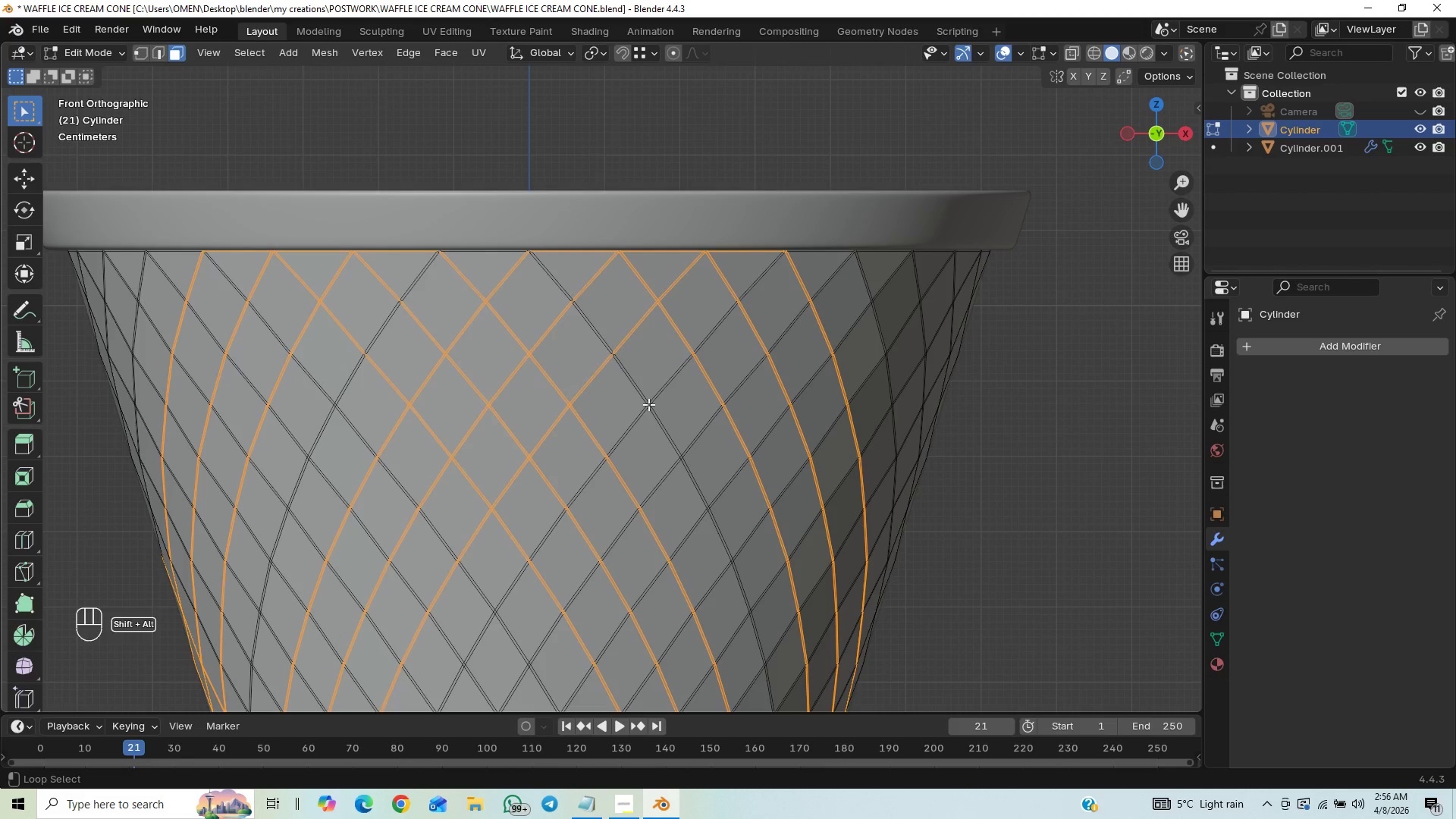 
left_click([648, 404])
 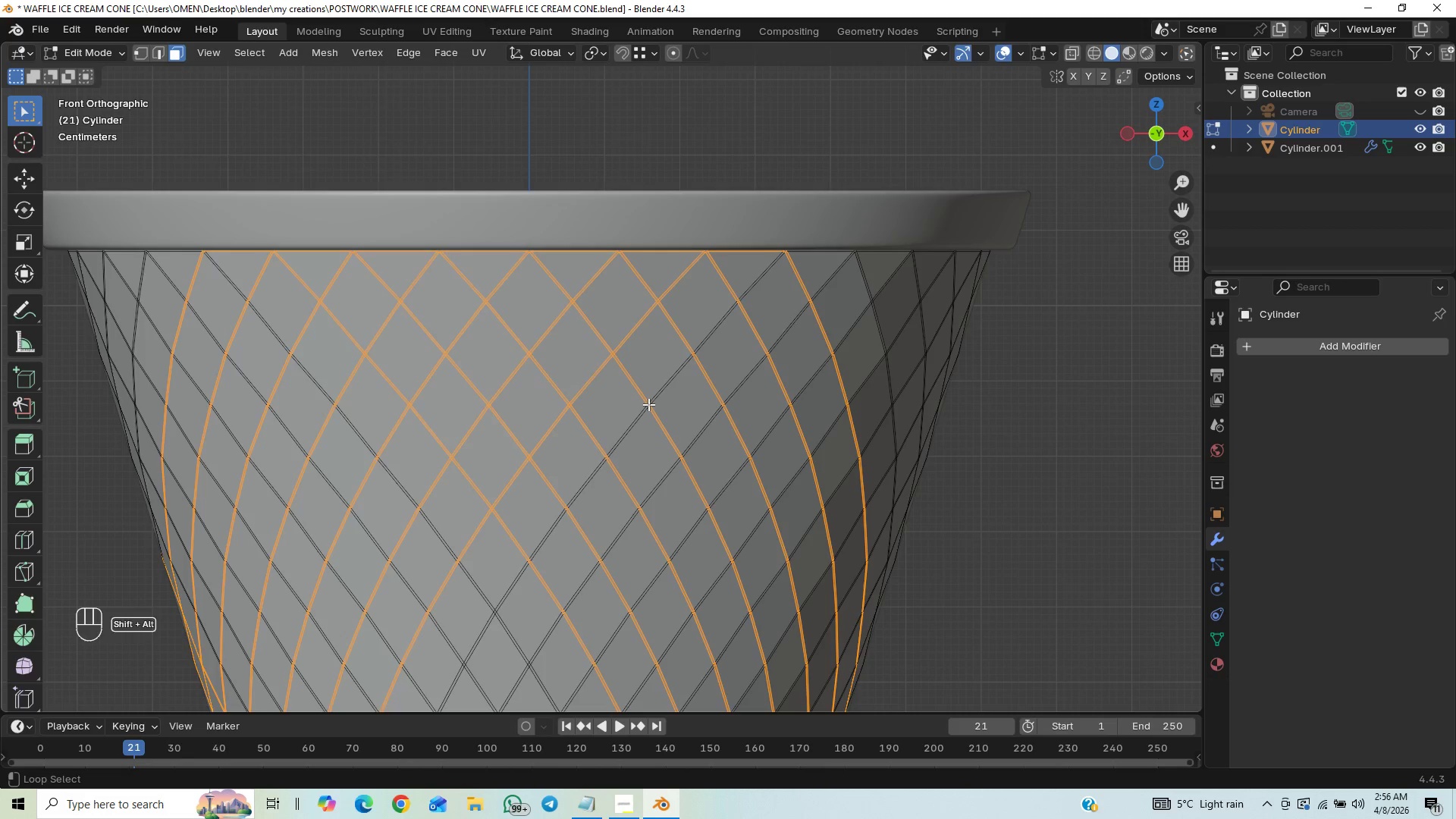 
double_click([648, 404])
 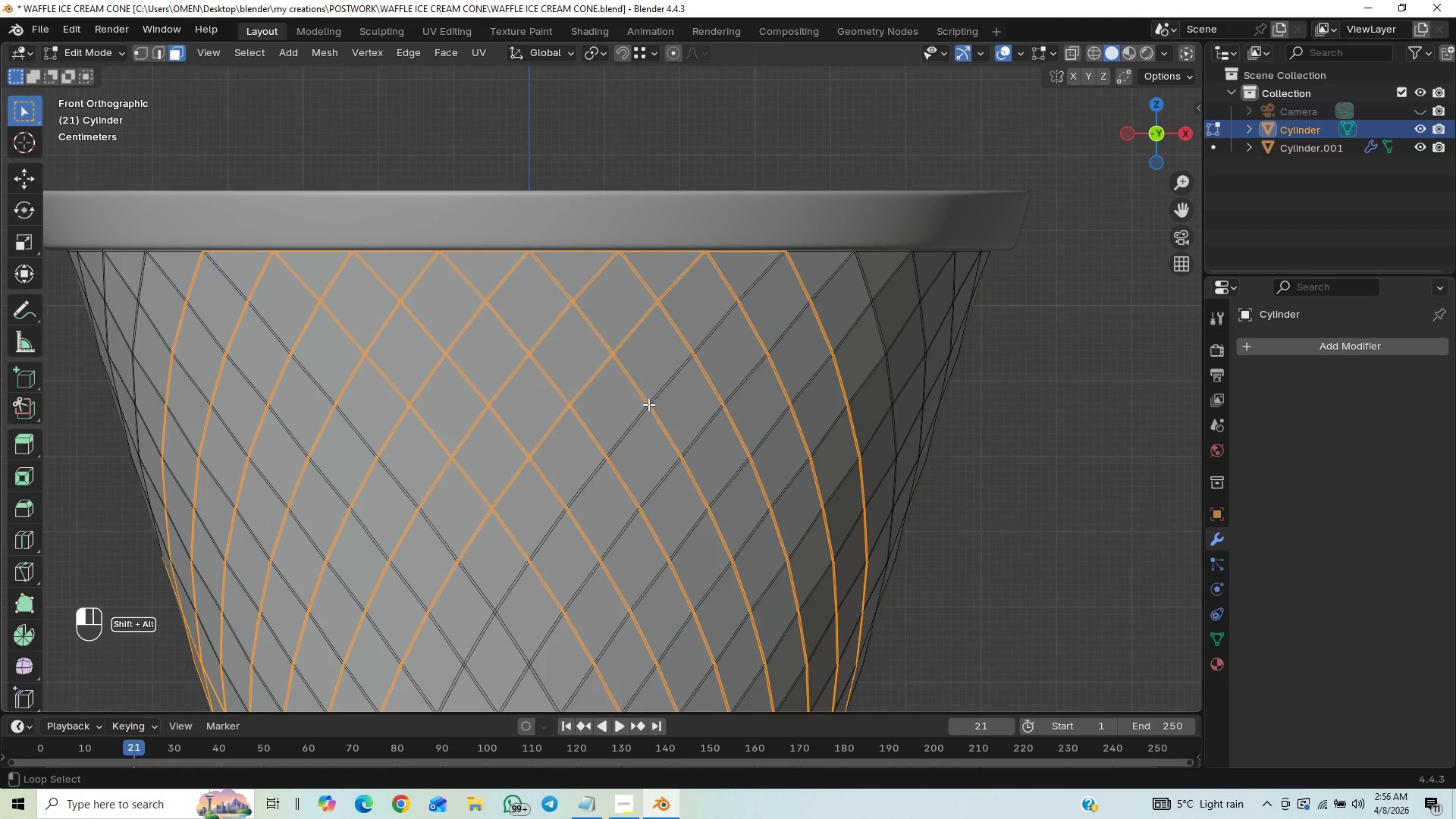 
hold_key(key=AltLeft, duration=1.5)
triple_click([648, 404])
 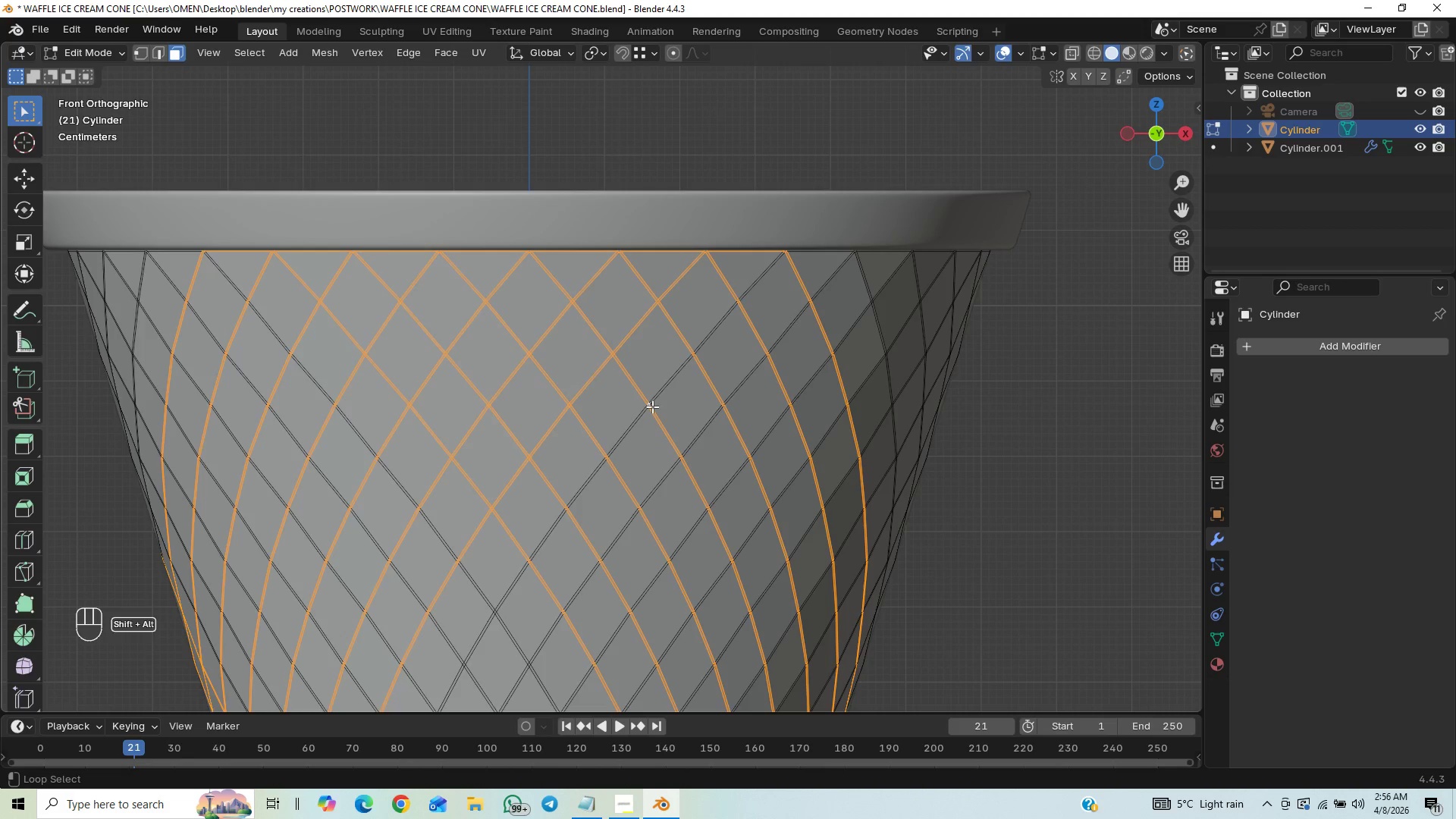 
hold_key(key=AltLeft, duration=1.51)
 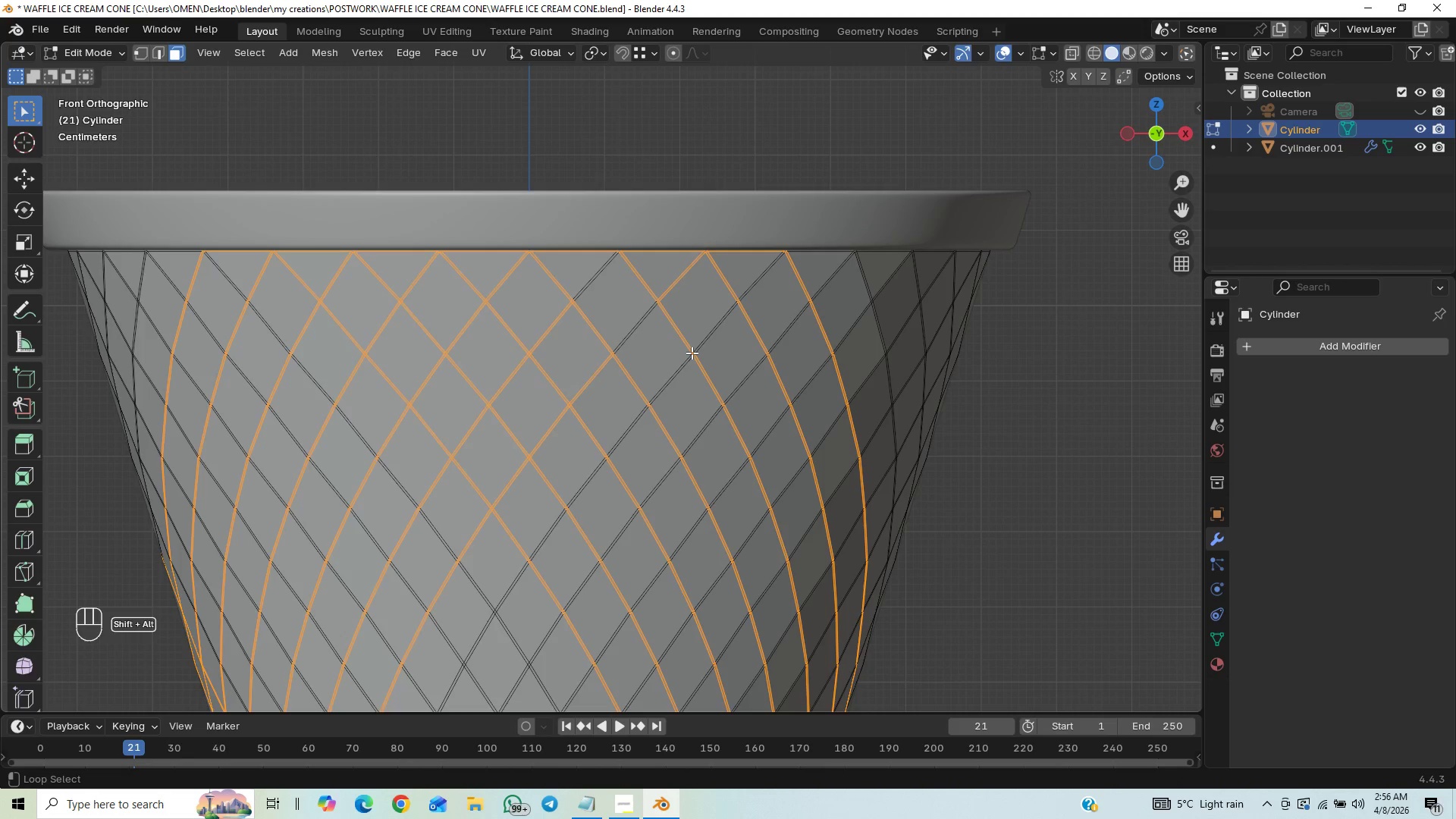 
hold_key(key=AltLeft, duration=1.33)
left_click([692, 353])
 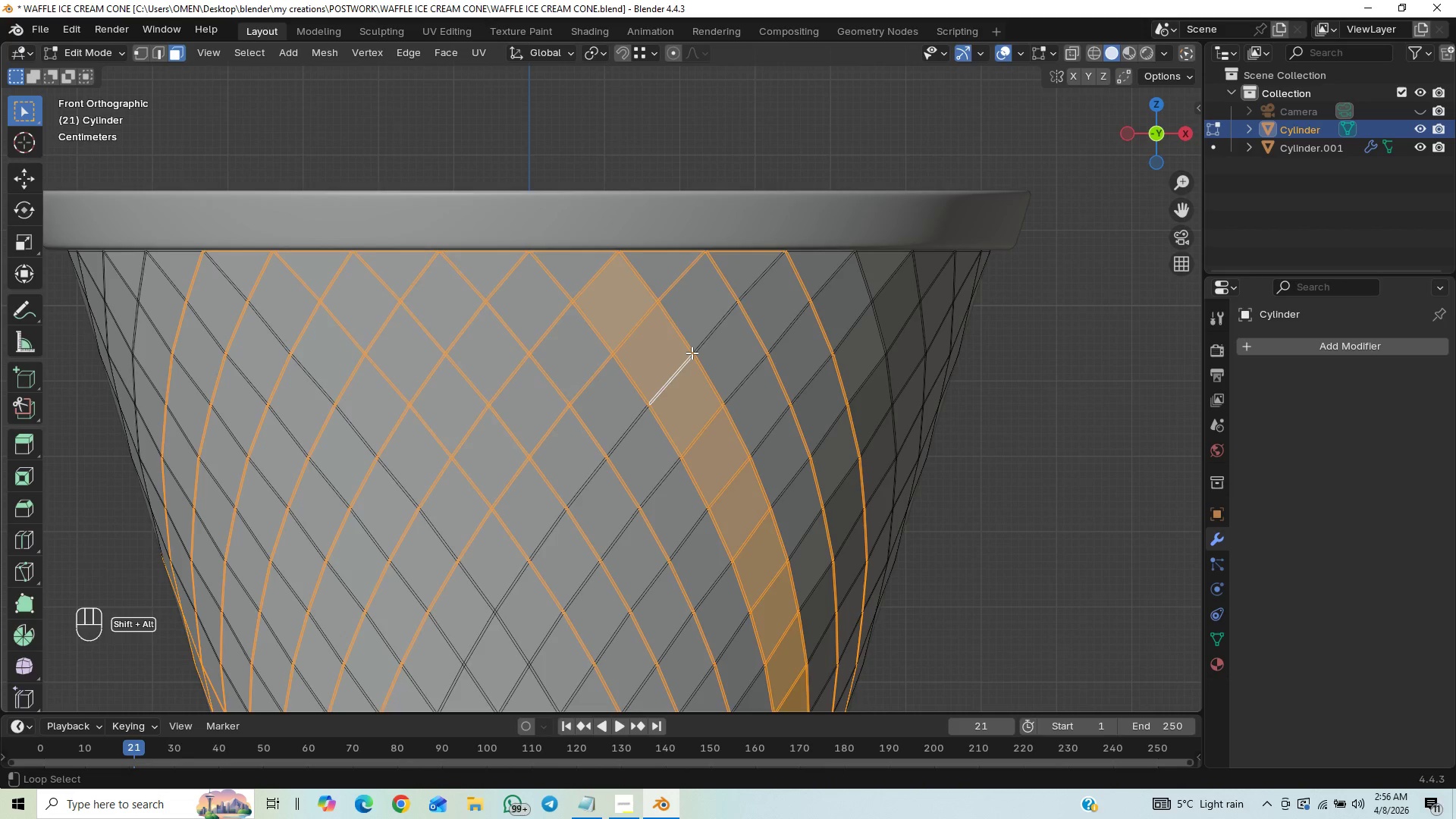 
double_click([692, 353])
 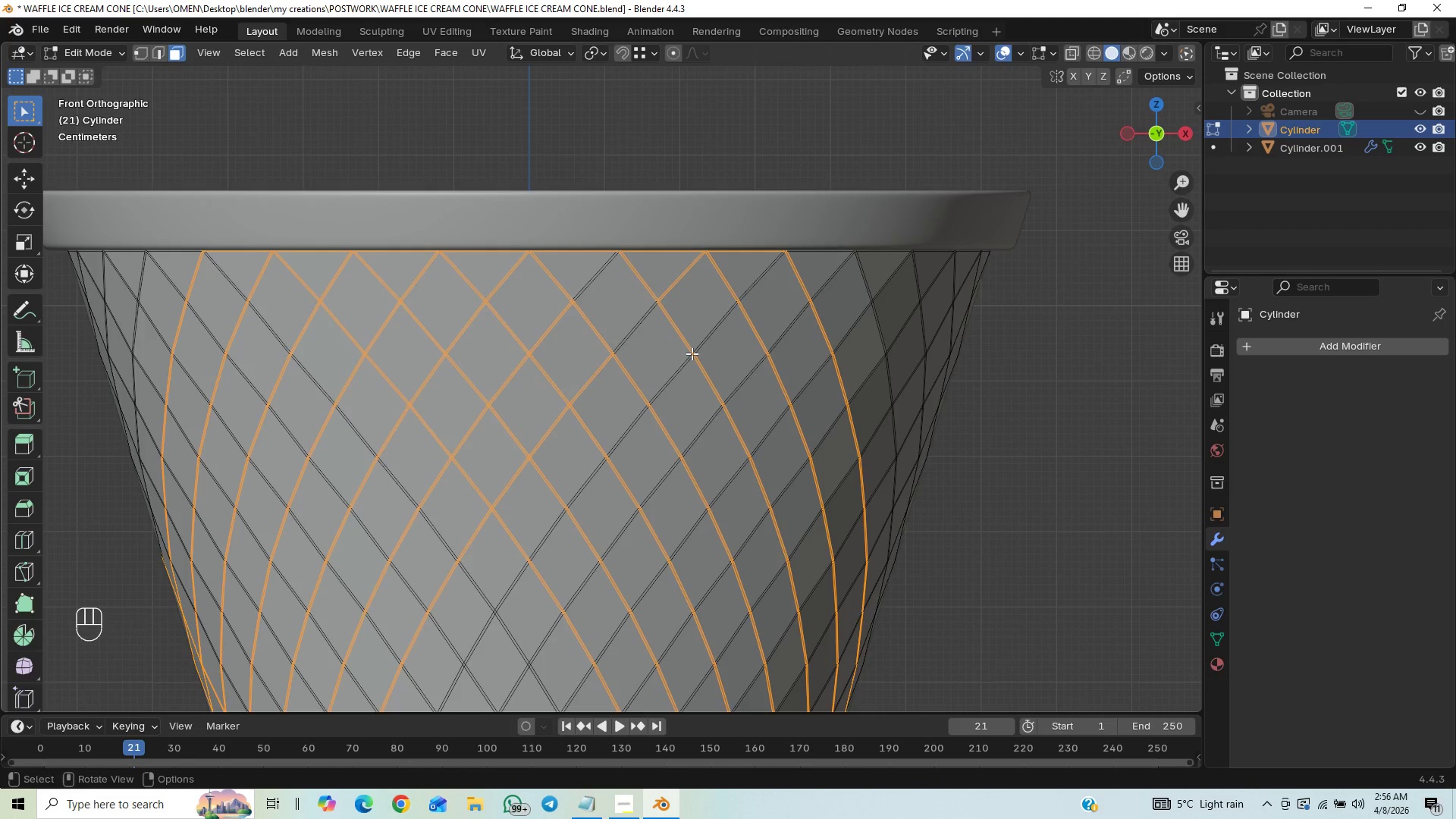 
key(Control+Z)
 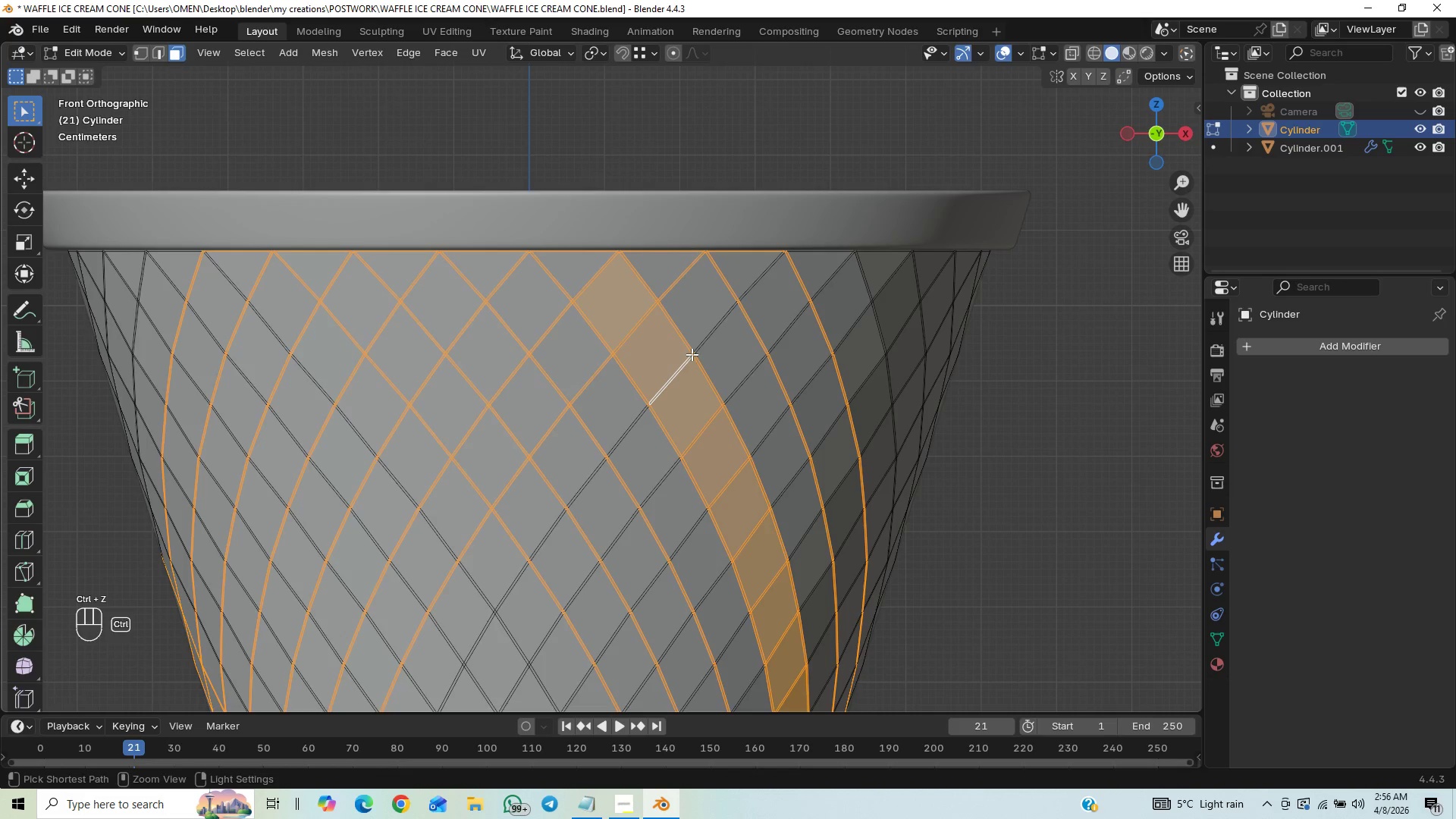 
key(Control+Z)
 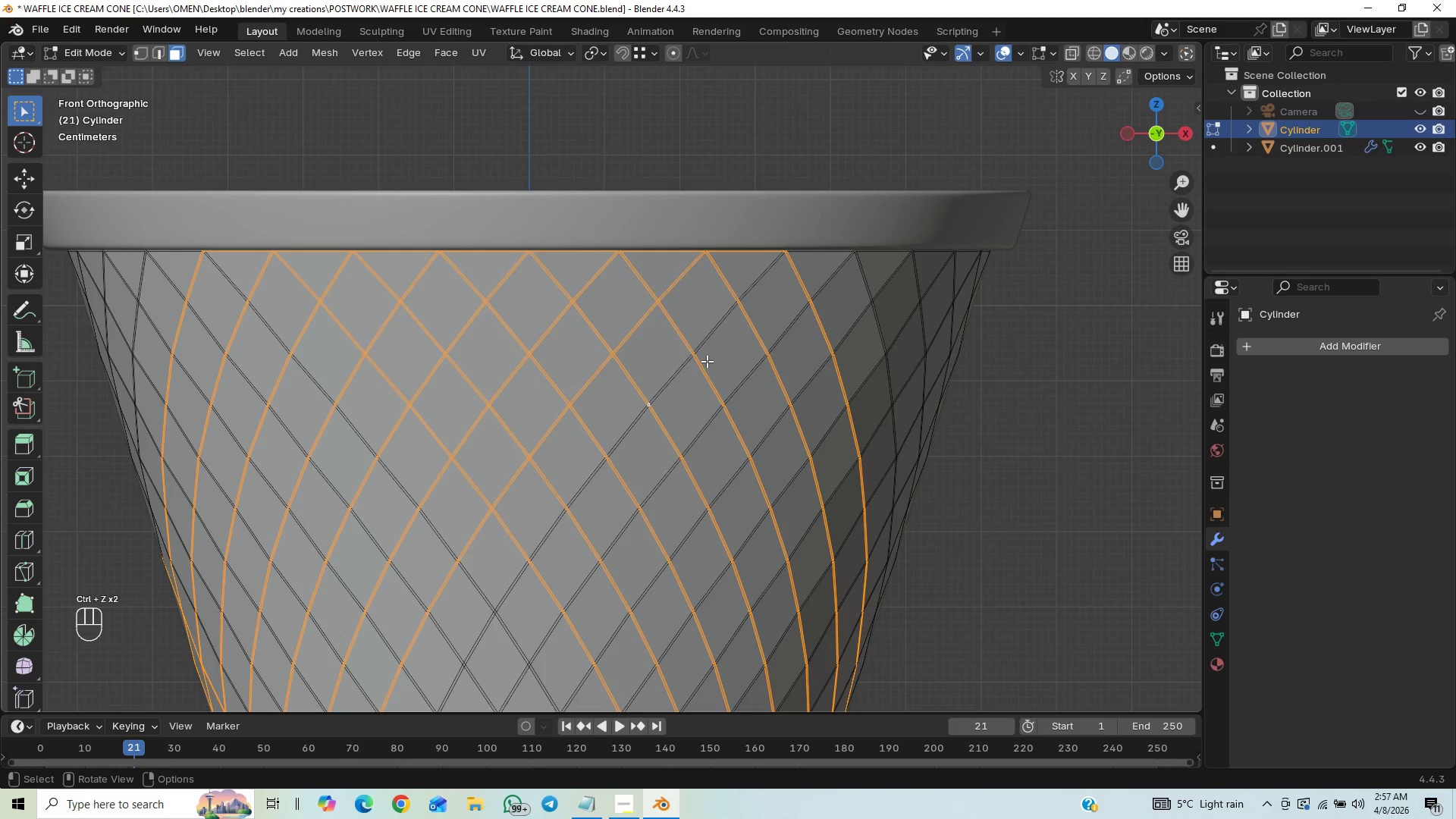 
hold_key(key=ShiftLeft, duration=4.66)
 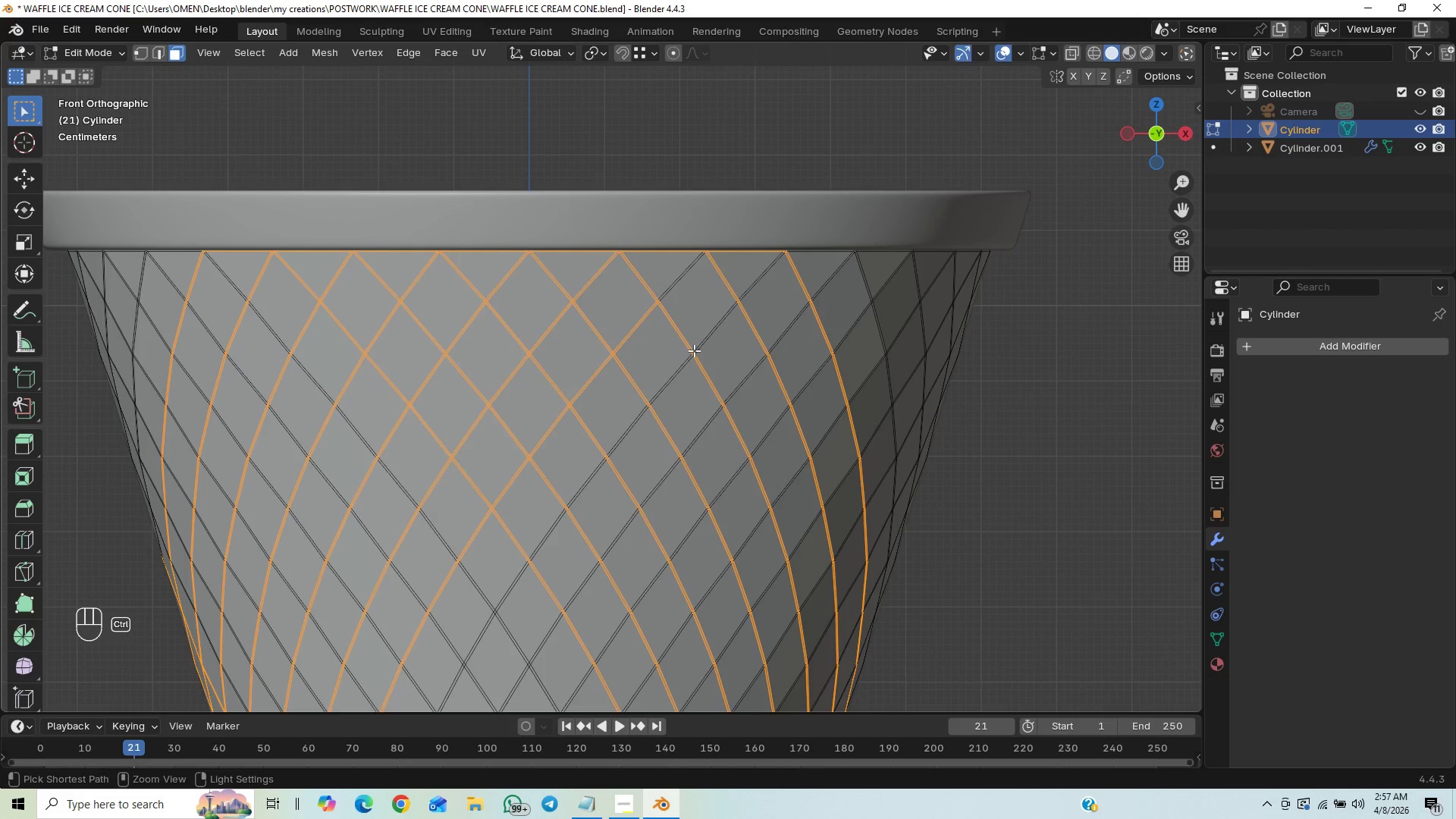 
hold_key(key=AltLeft, duration=1.5)
 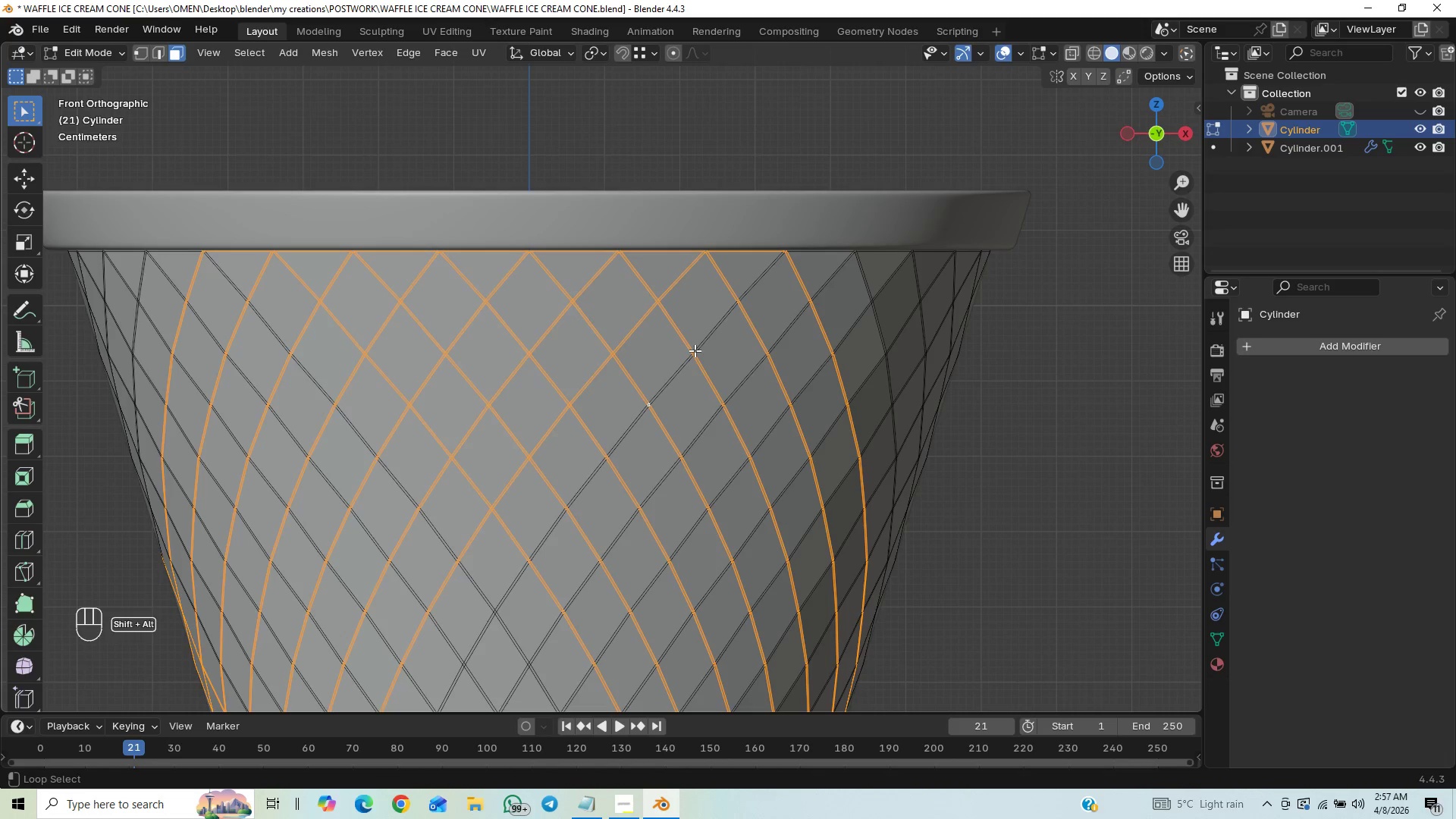 
hold_key(key=AltLeft, duration=1.52)
 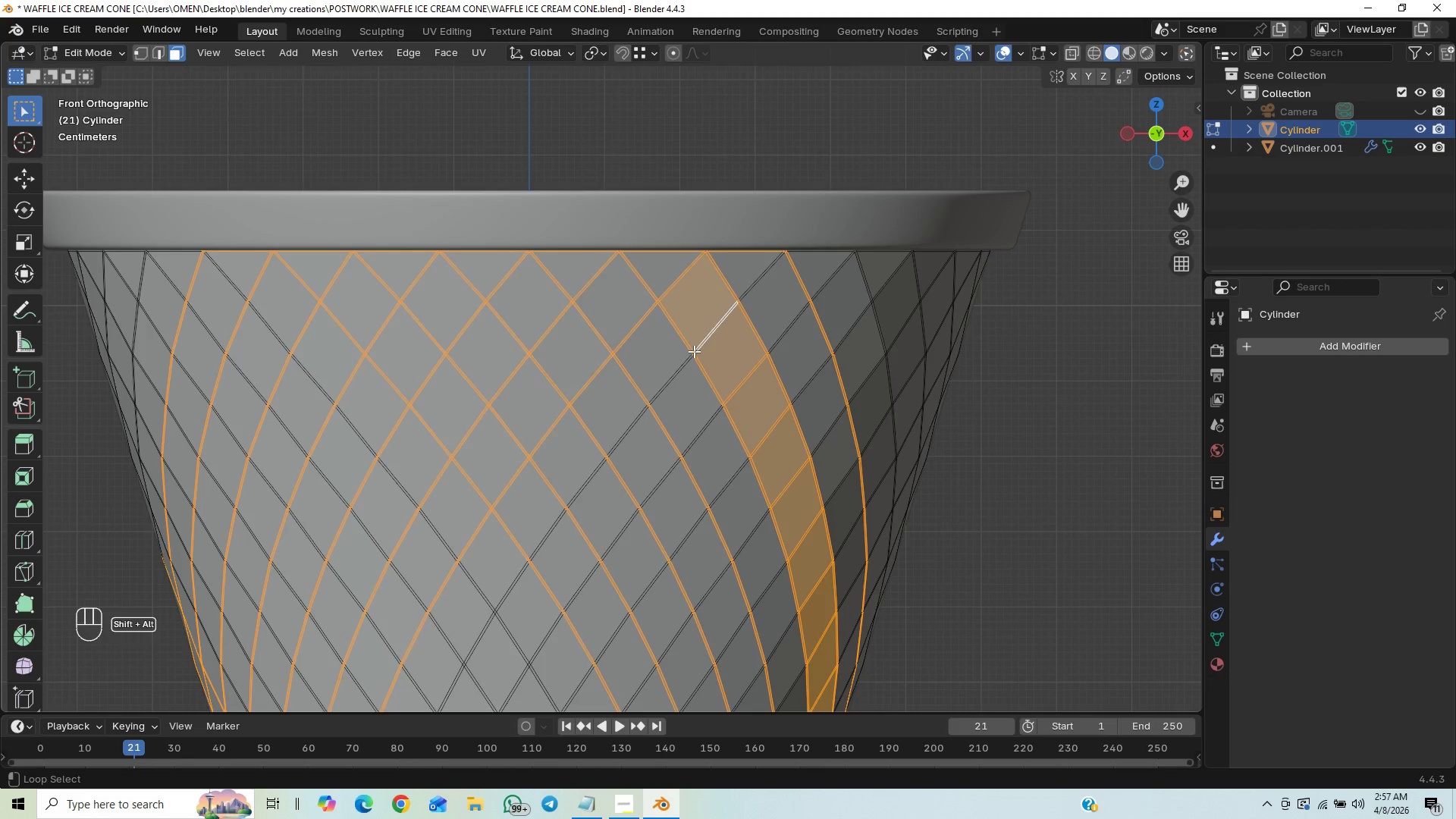 
hold_key(key=AltLeft, duration=1.31)
left_click([694, 351])
 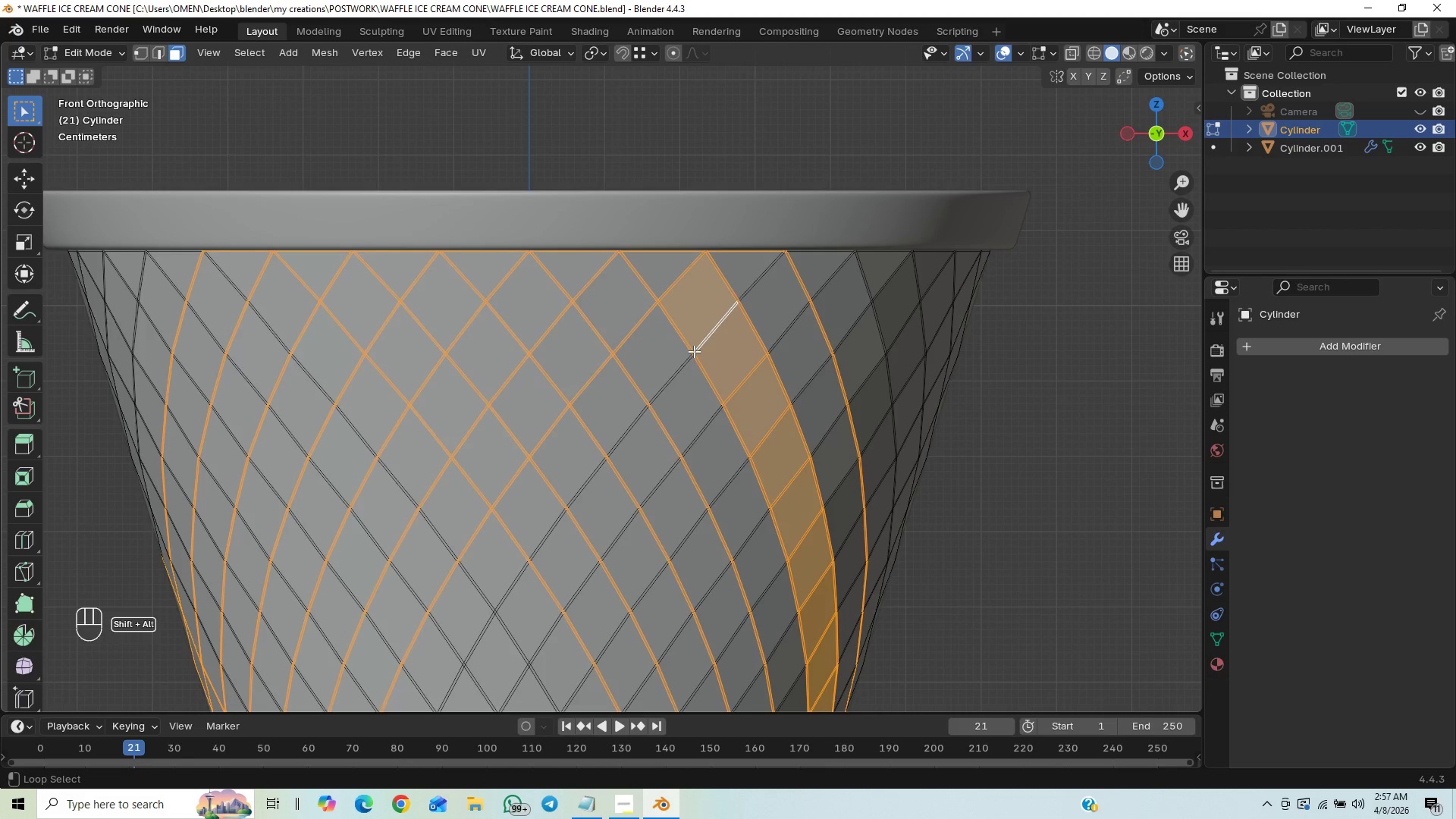 
left_click([694, 351])
 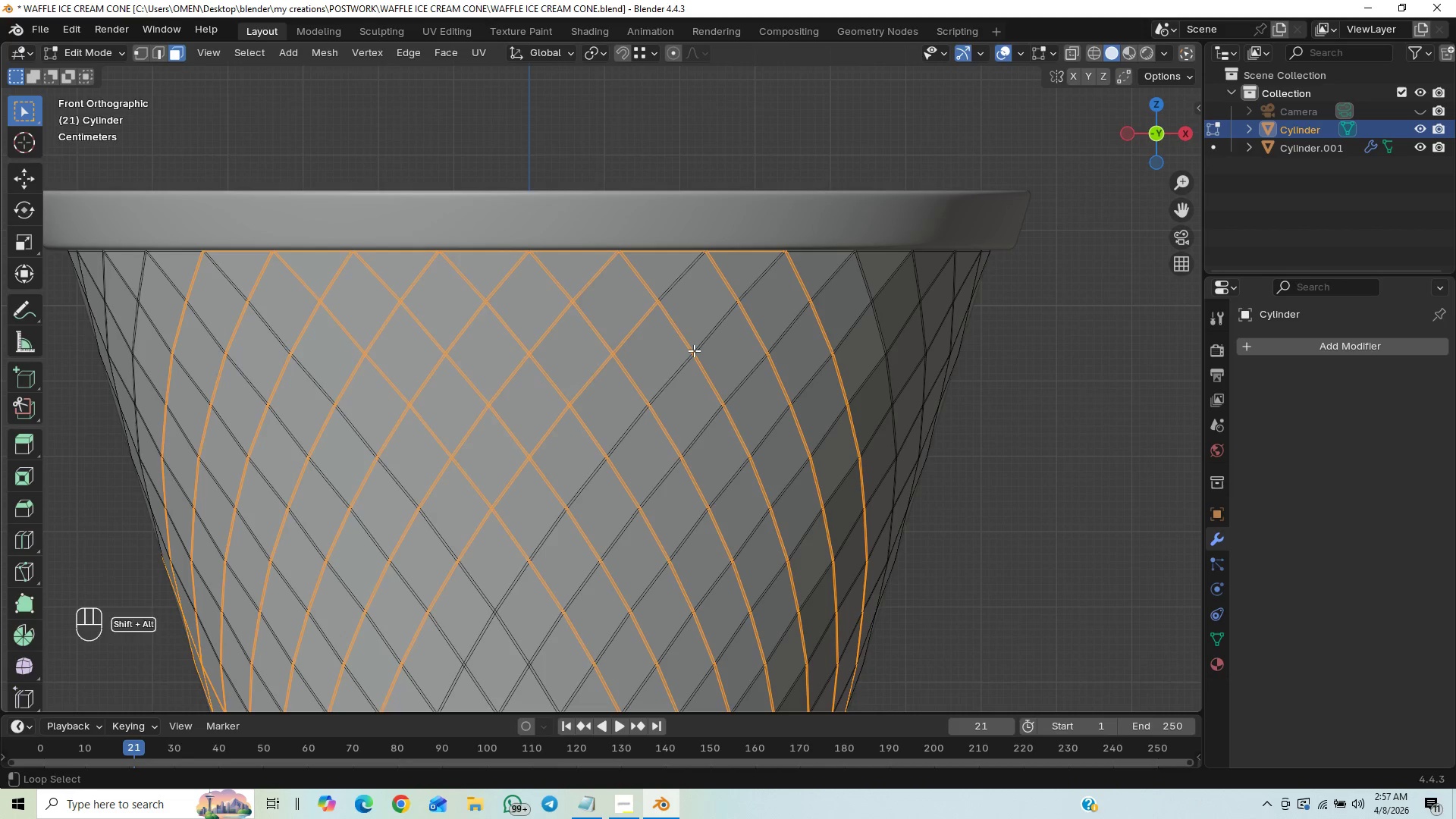 
key(Control+Z)
 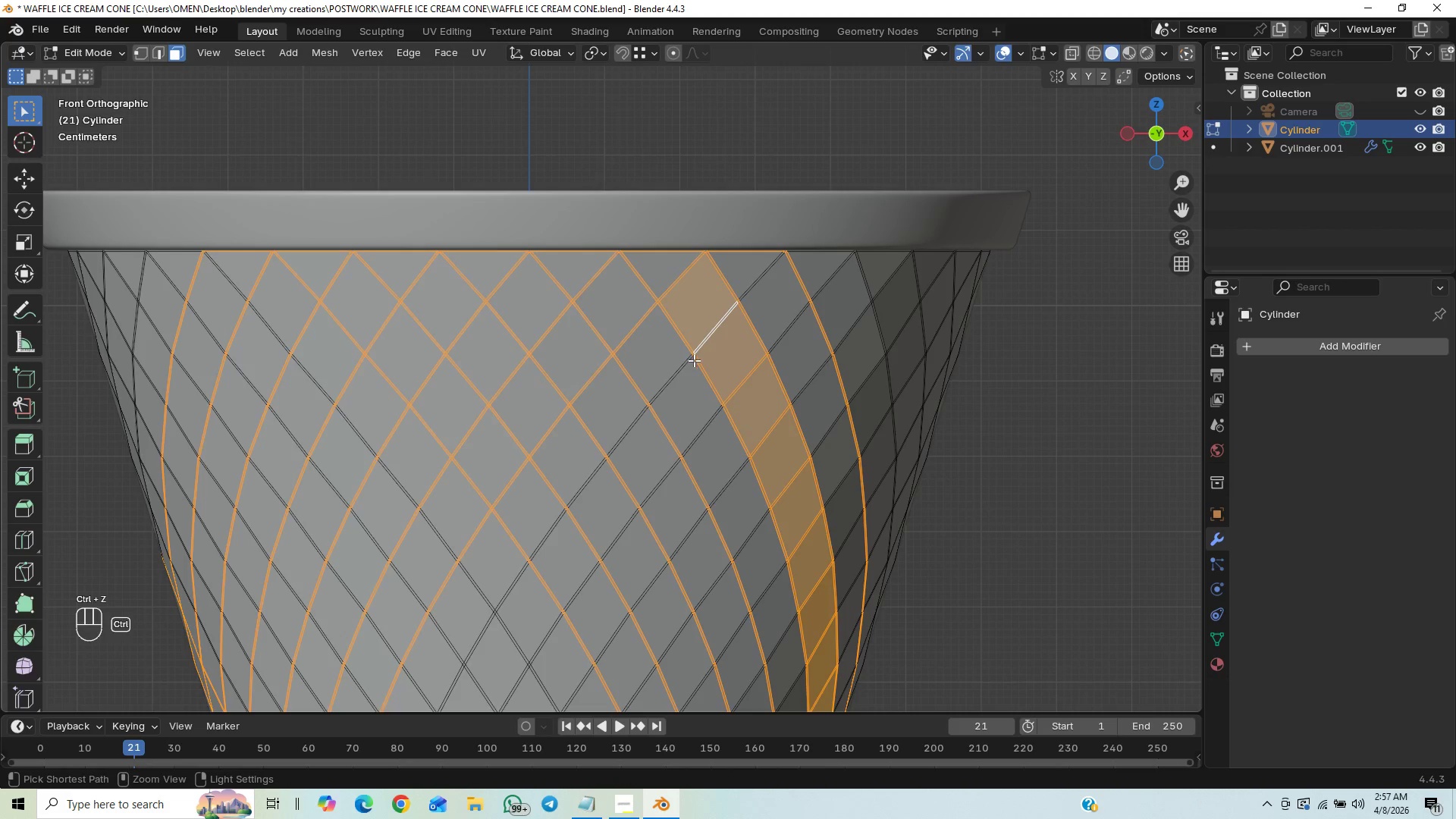 
key(Control+Z)
 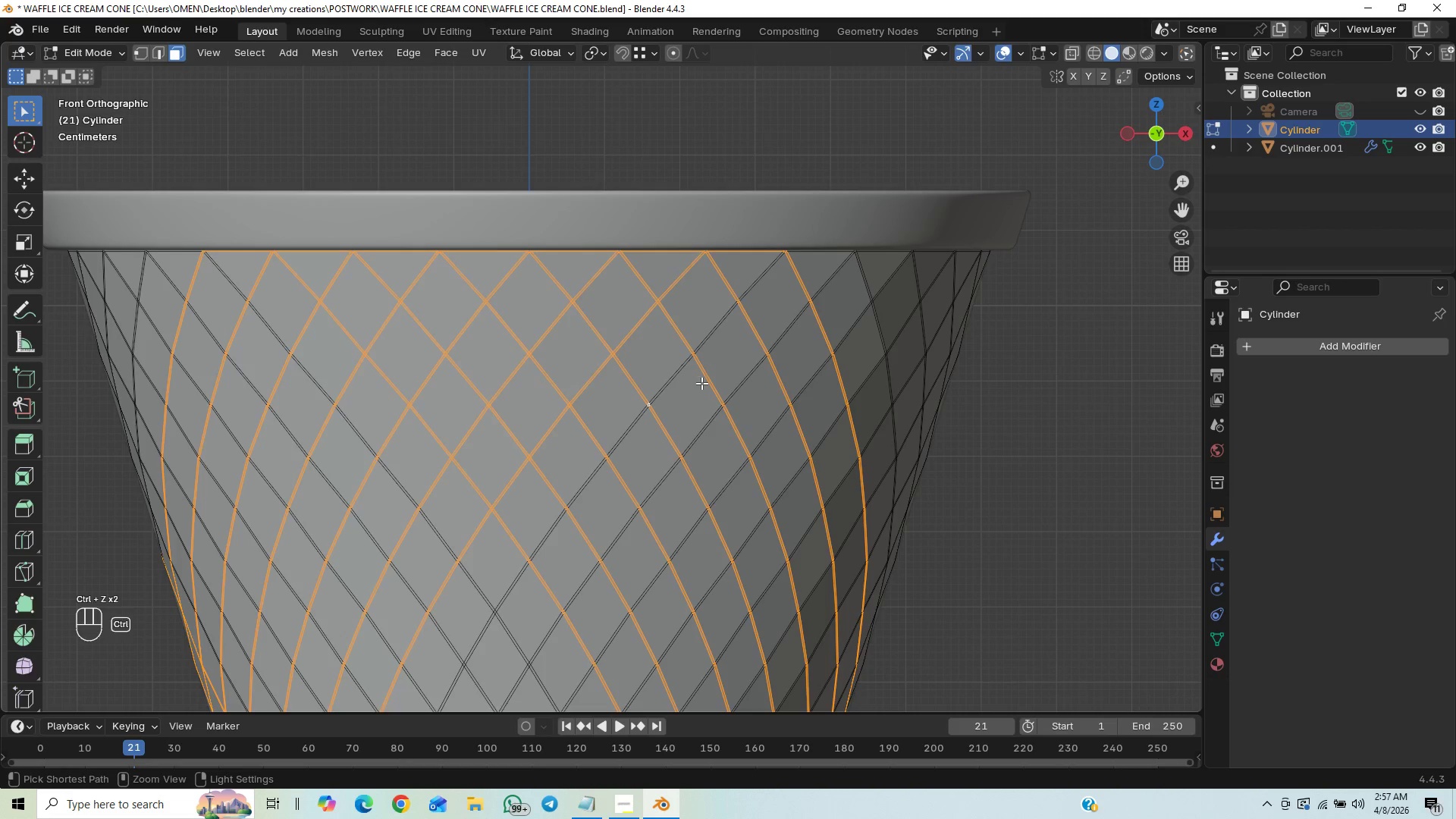 
key(Control+Z)
 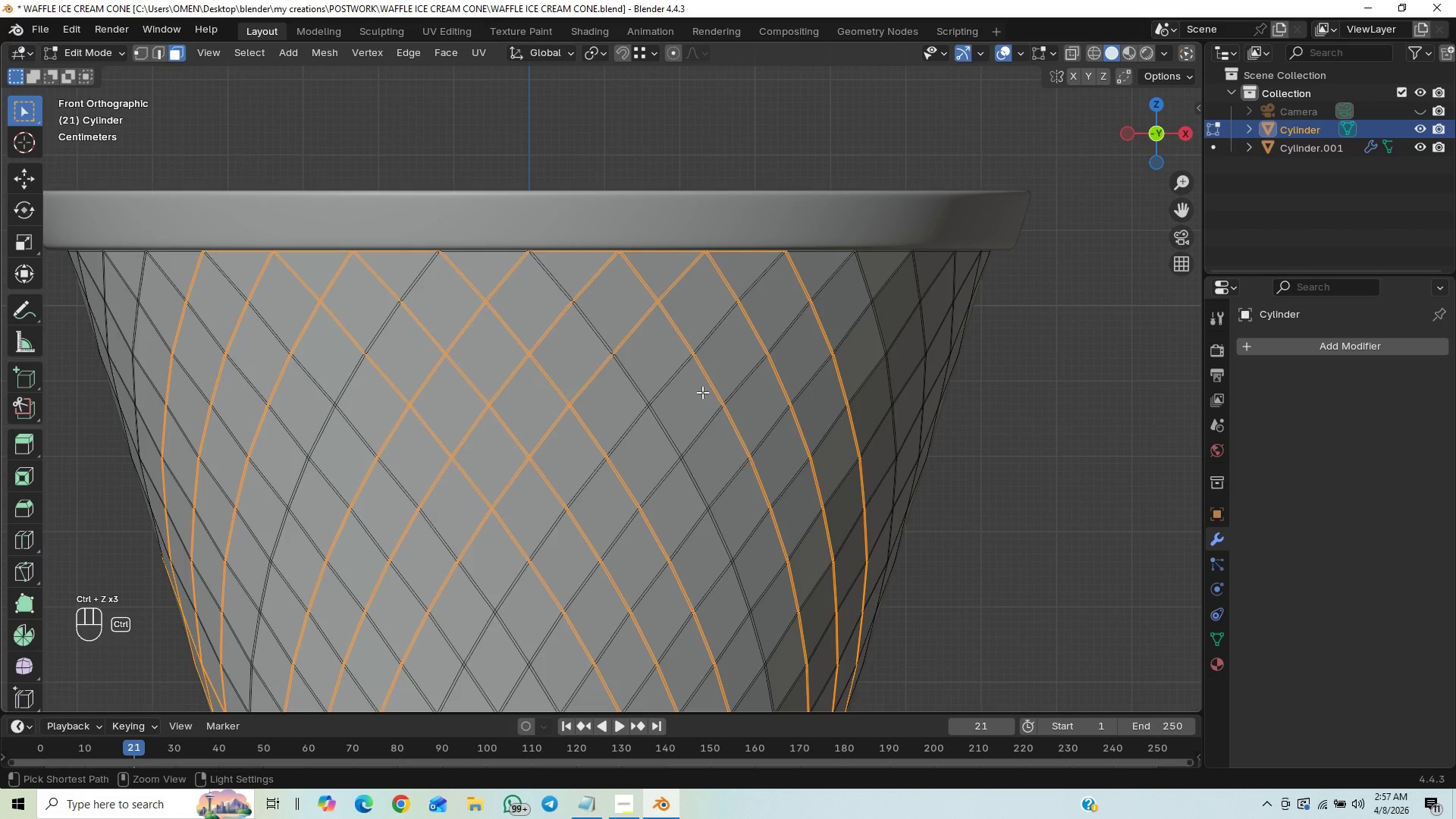 
hold_key(key=ShiftLeft, duration=0.5)
 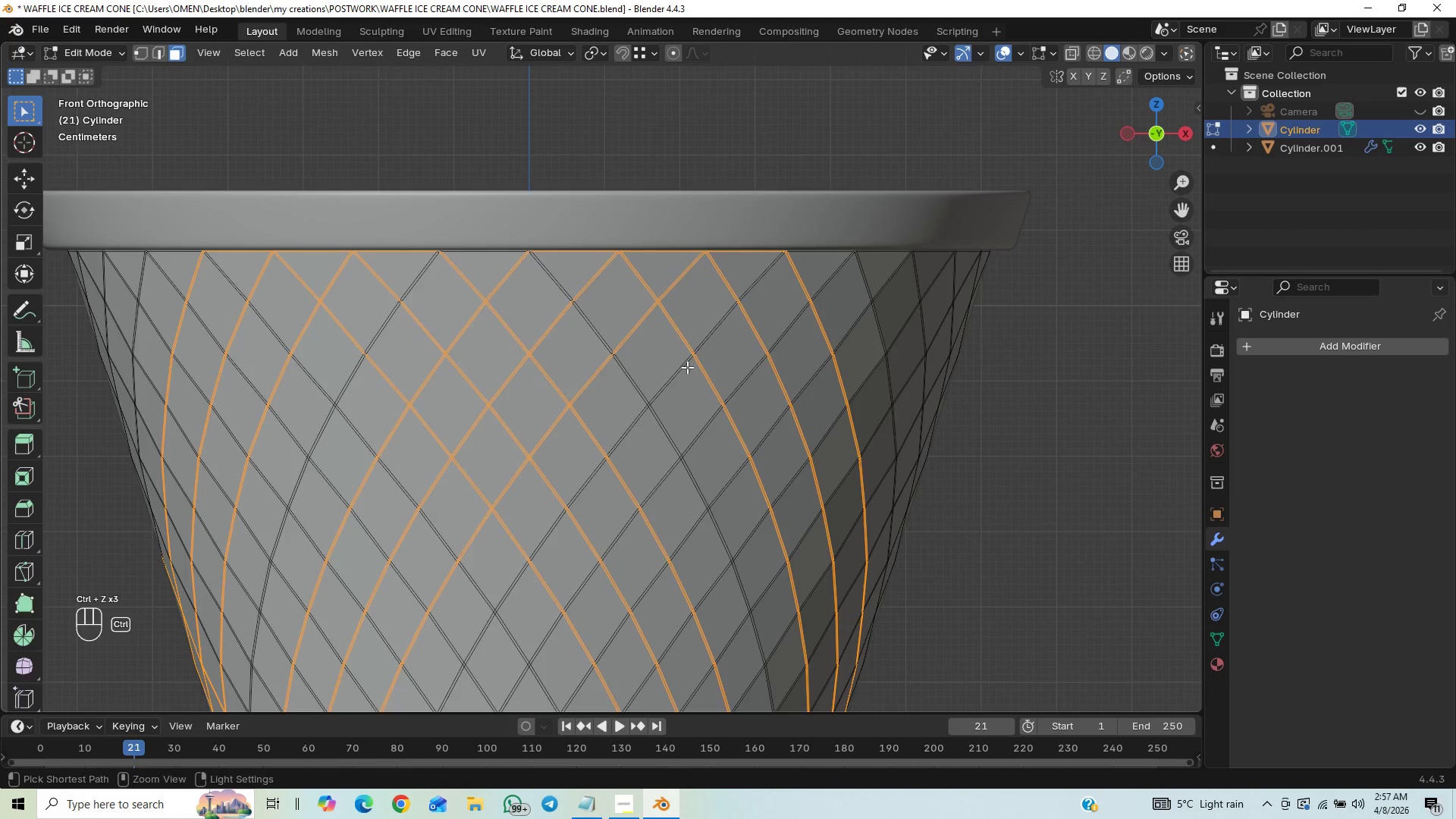 
key(Control+Shift+Z)
 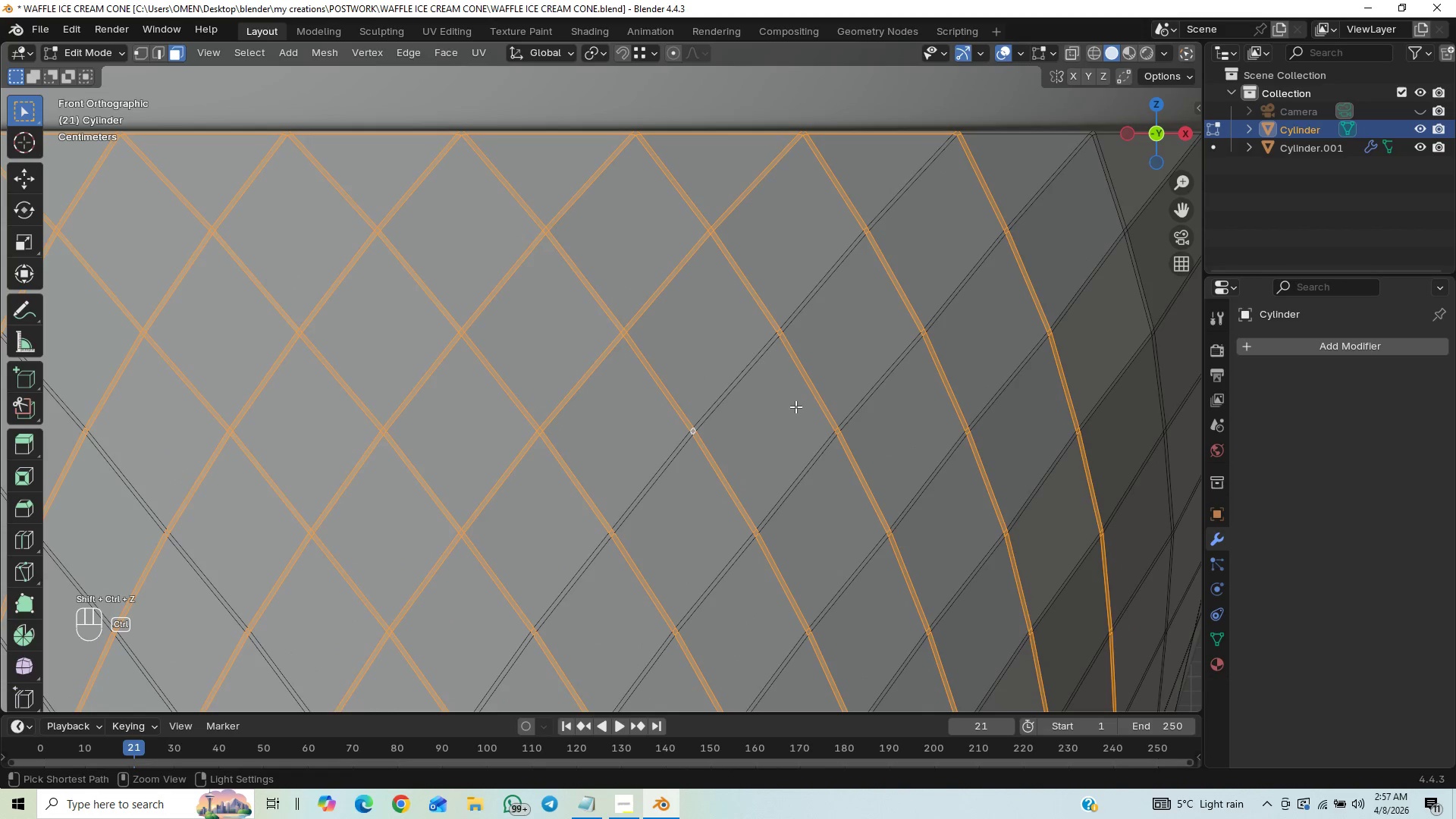 
hold_key(key=ShiftLeft, duration=0.86)
 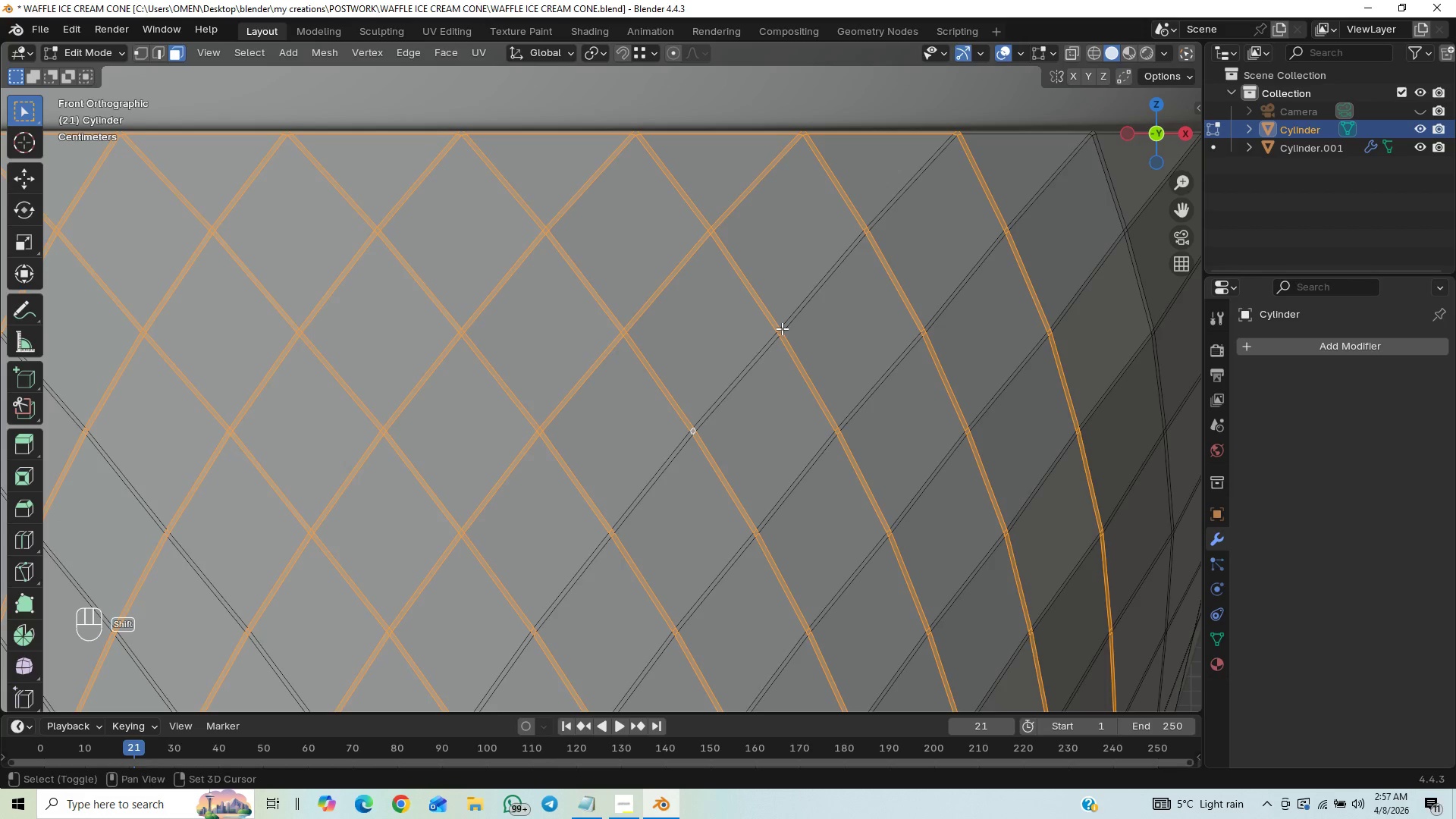 
hold_key(key=ShiftLeft, duration=7.02)
 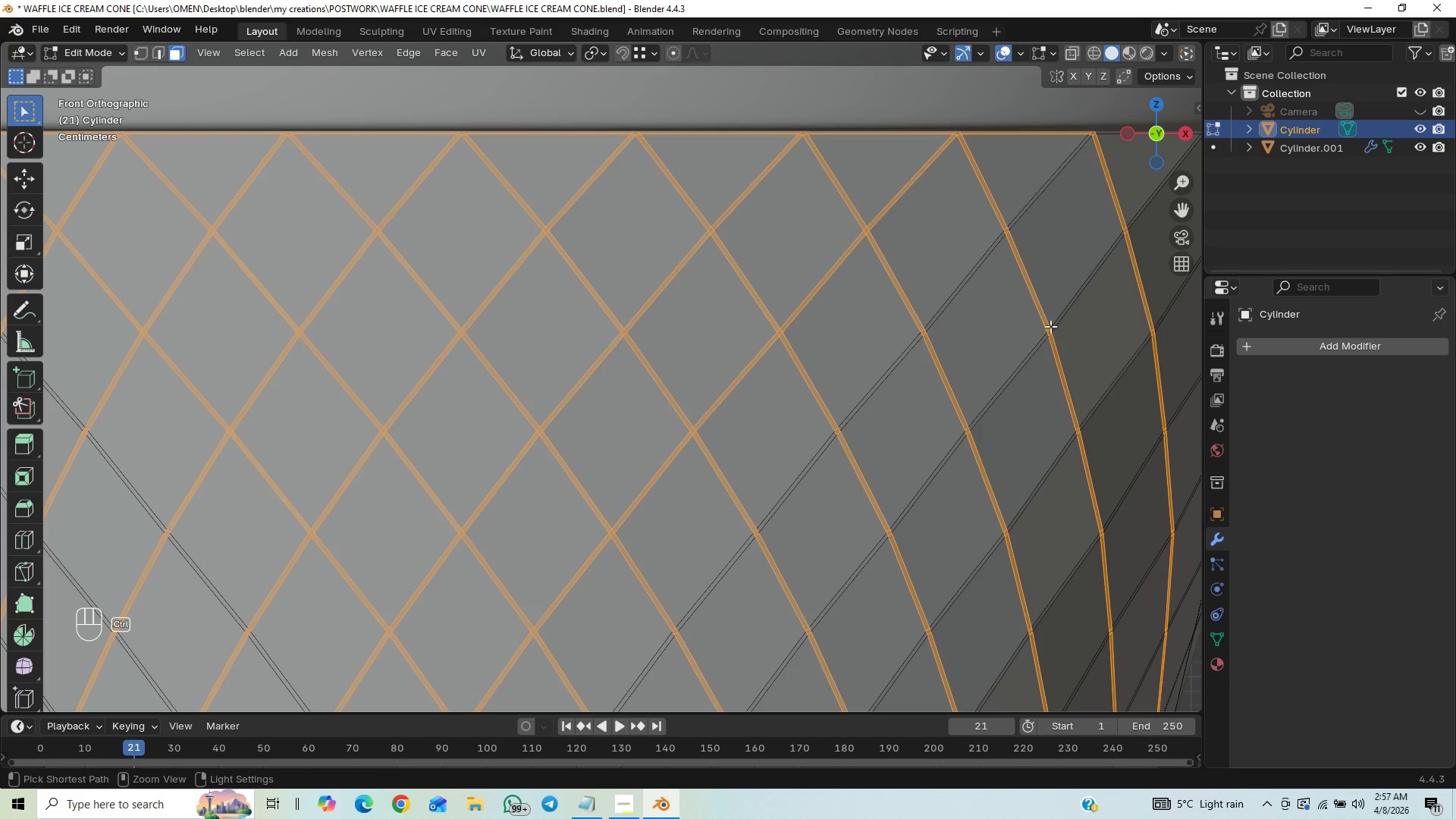 
hold_key(key=AltLeft, duration=1.5)
 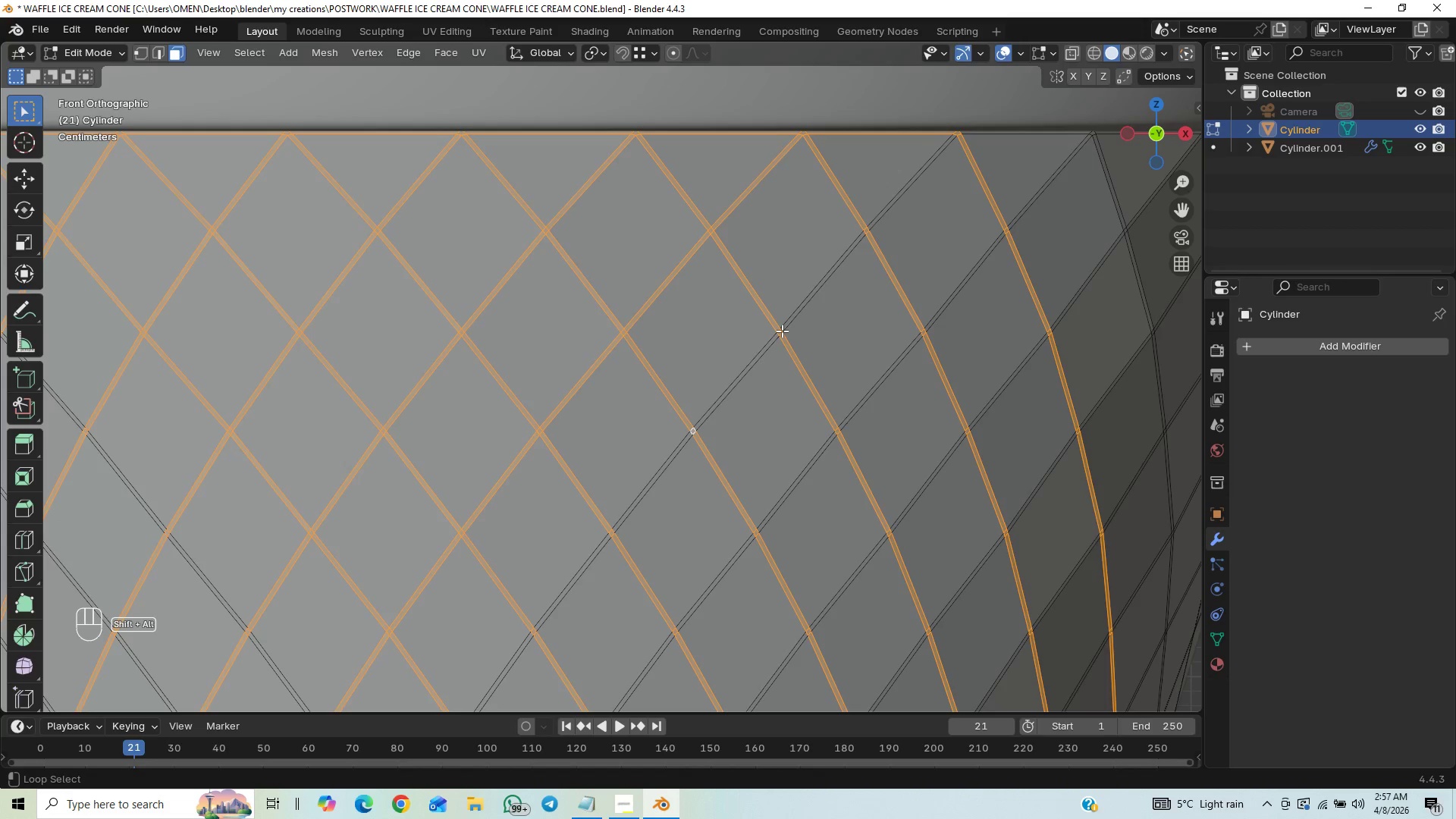 
hold_key(key=AltLeft, duration=1.52)
left_click([782, 331])
 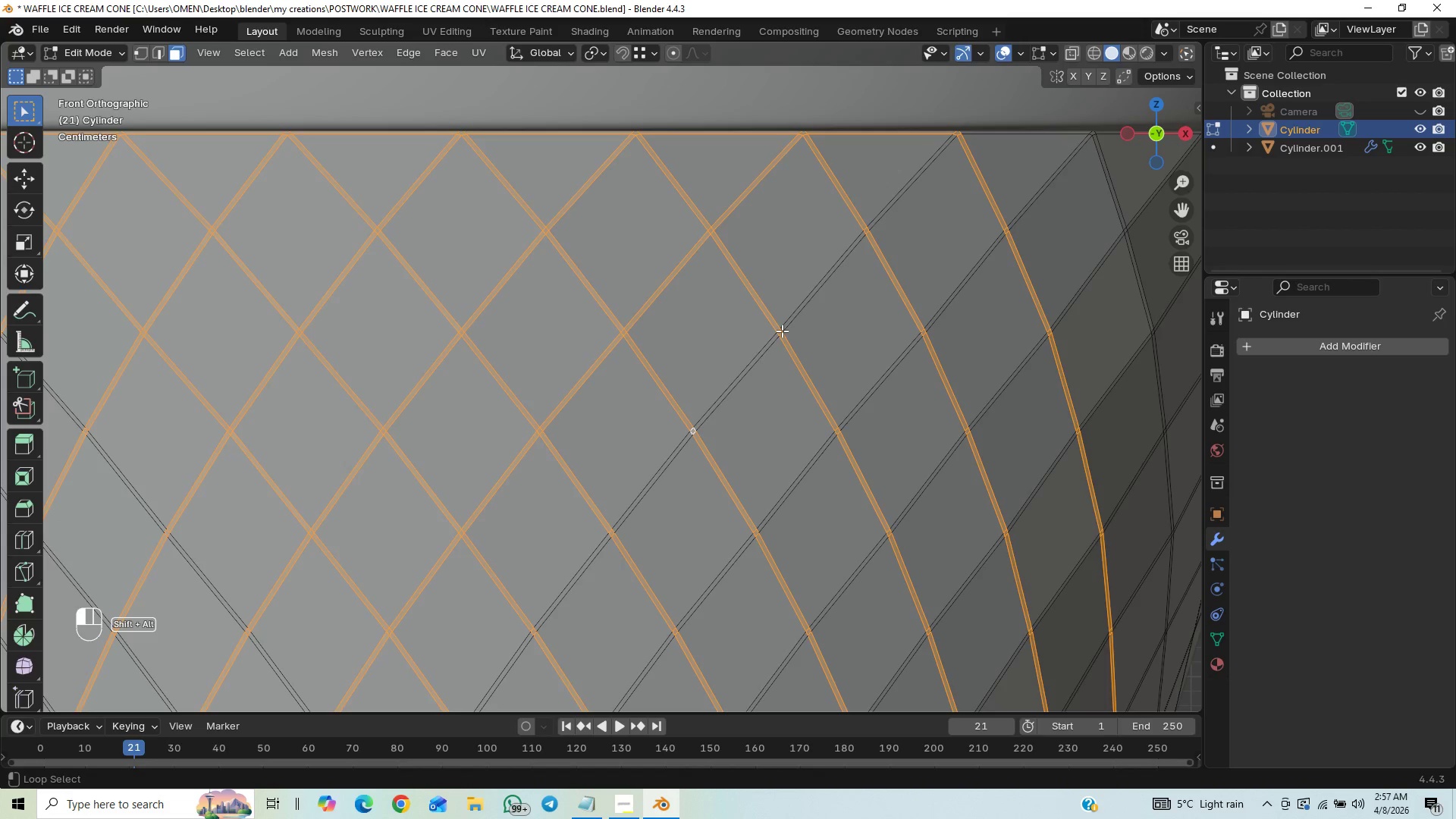 
double_click([782, 331])
 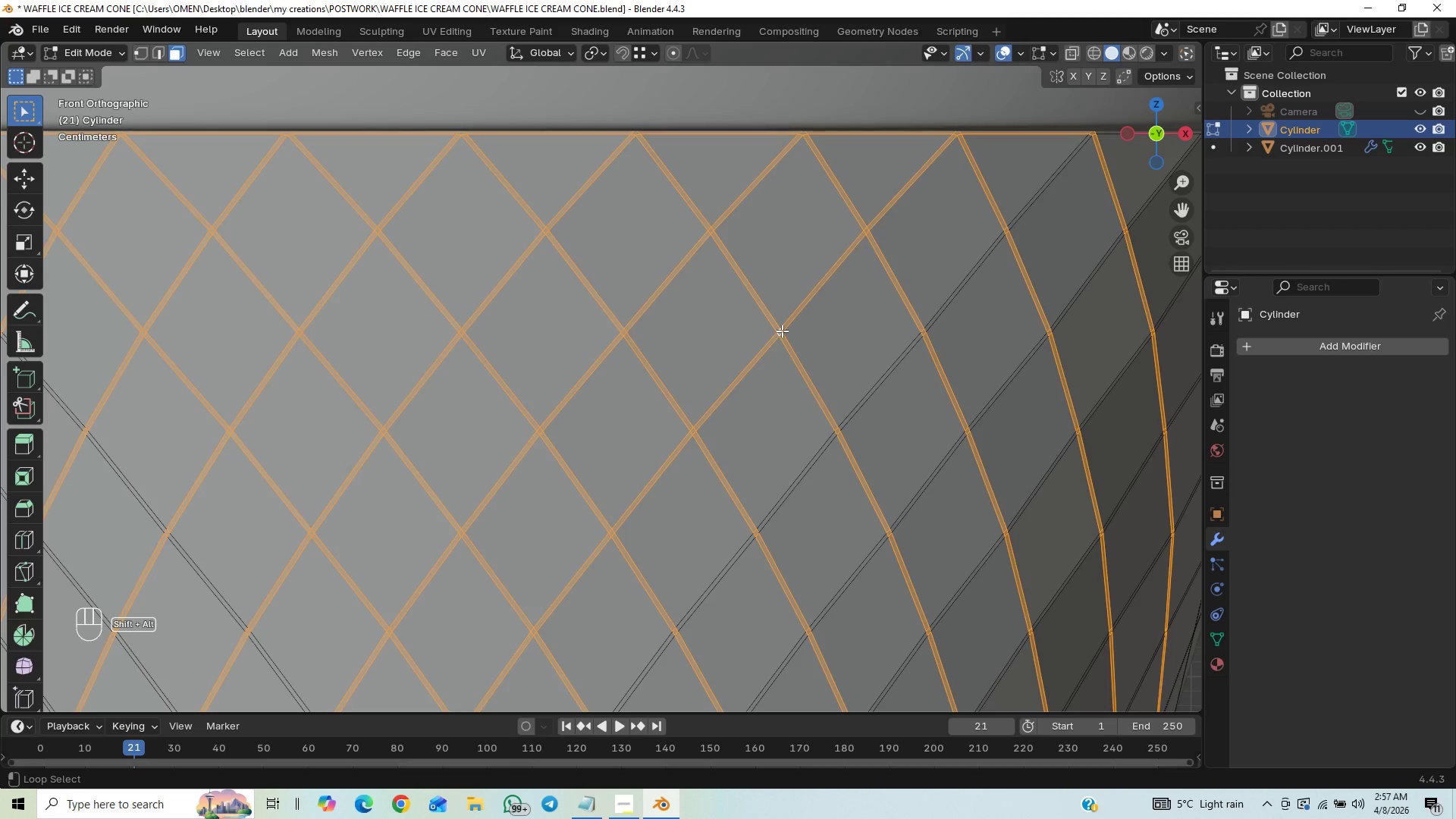 
hold_key(key=AltLeft, duration=1.5)
 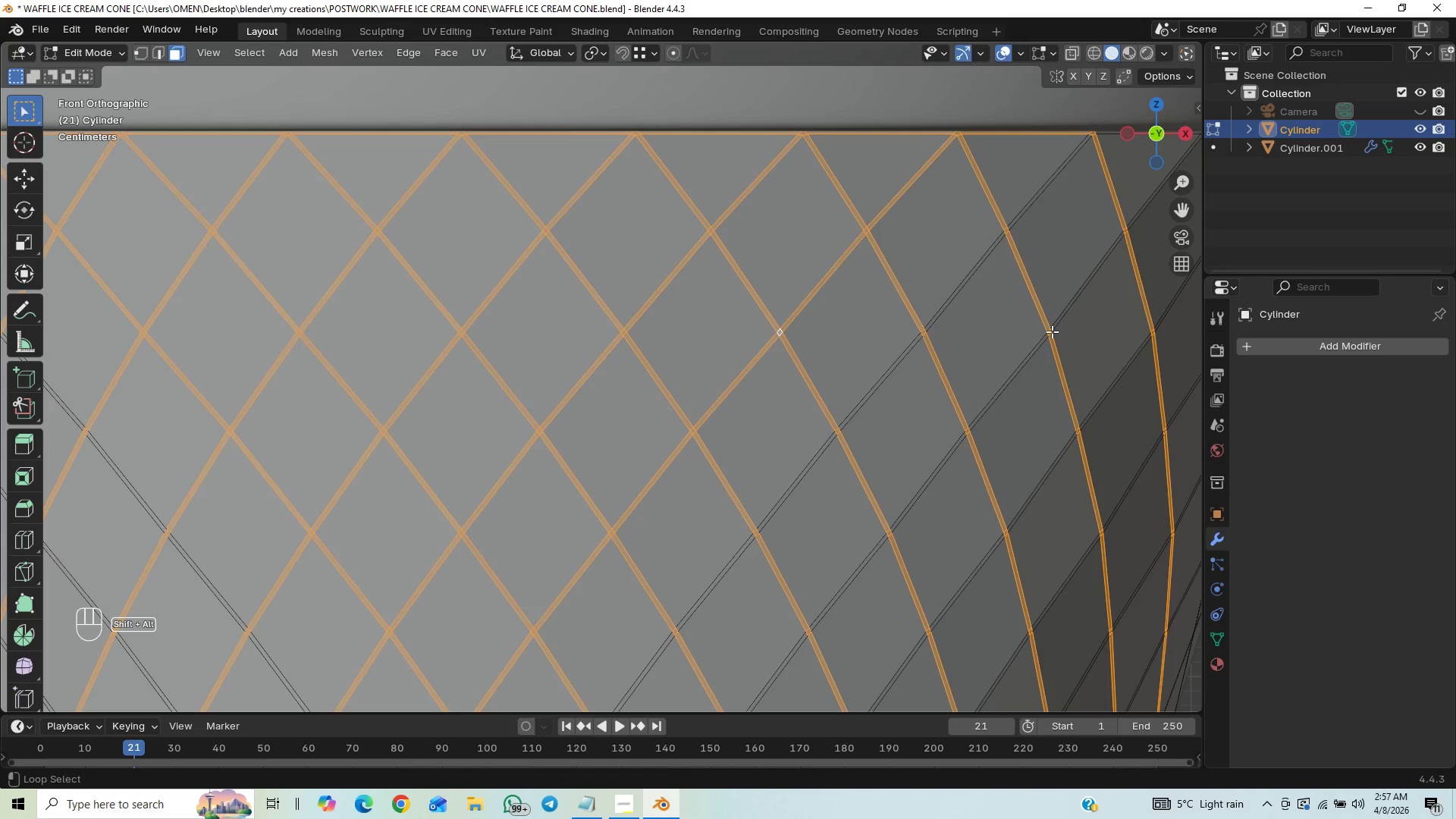 
hold_key(key=AltLeft, duration=1.52)
left_click([1052, 331])
 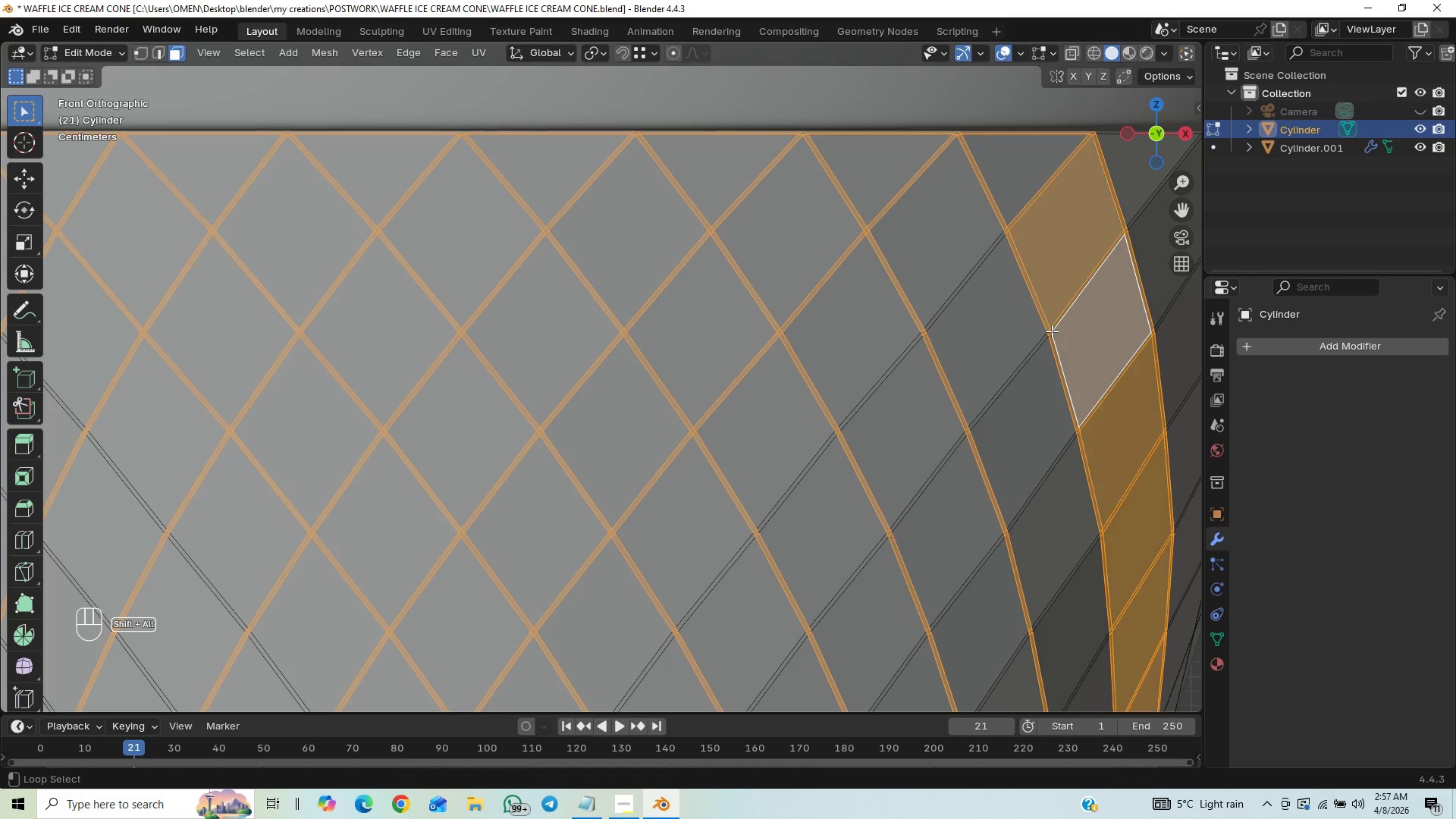 
double_click([1052, 331])
 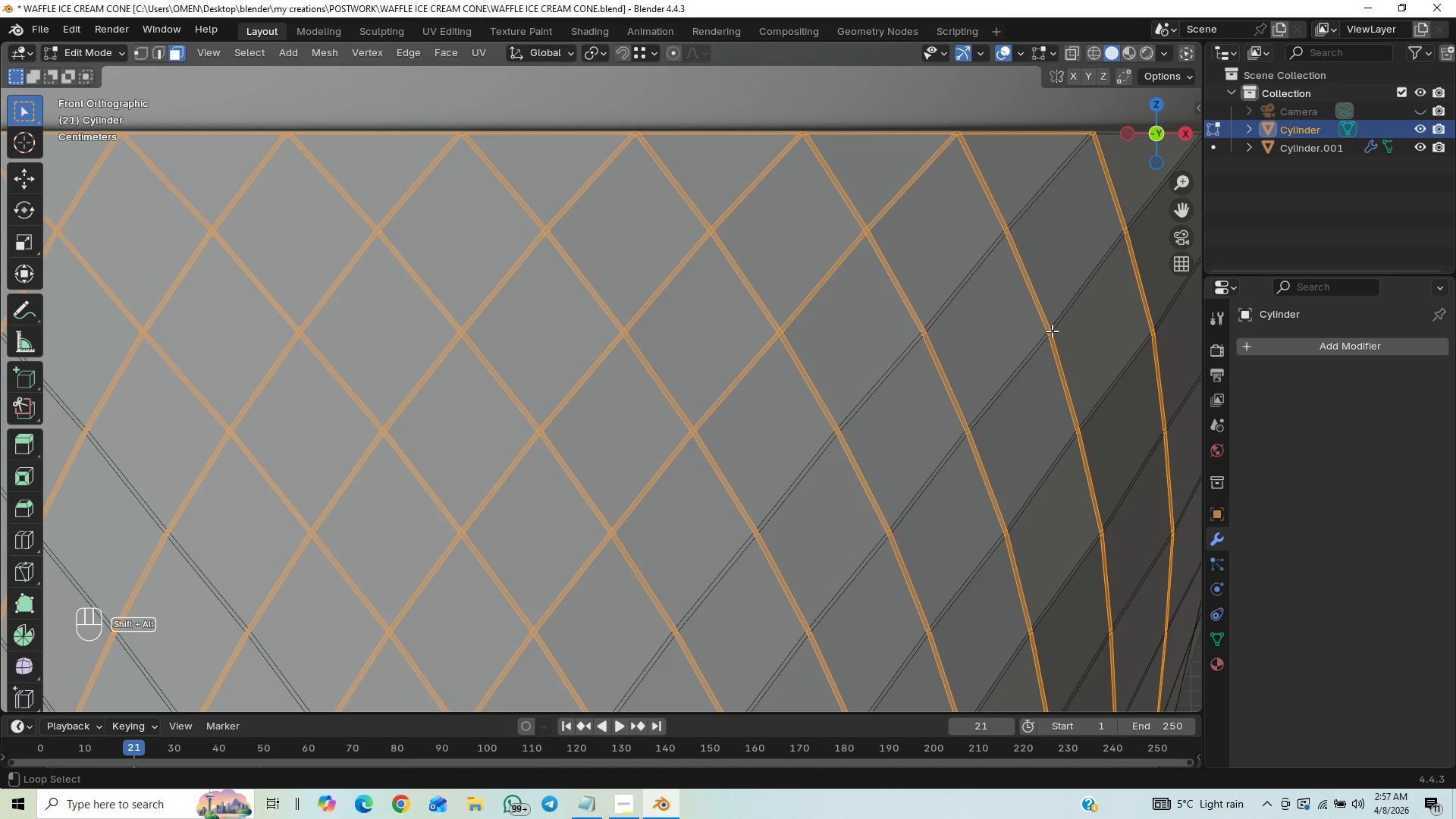 
key(Alt+Shift+AltLeft)
 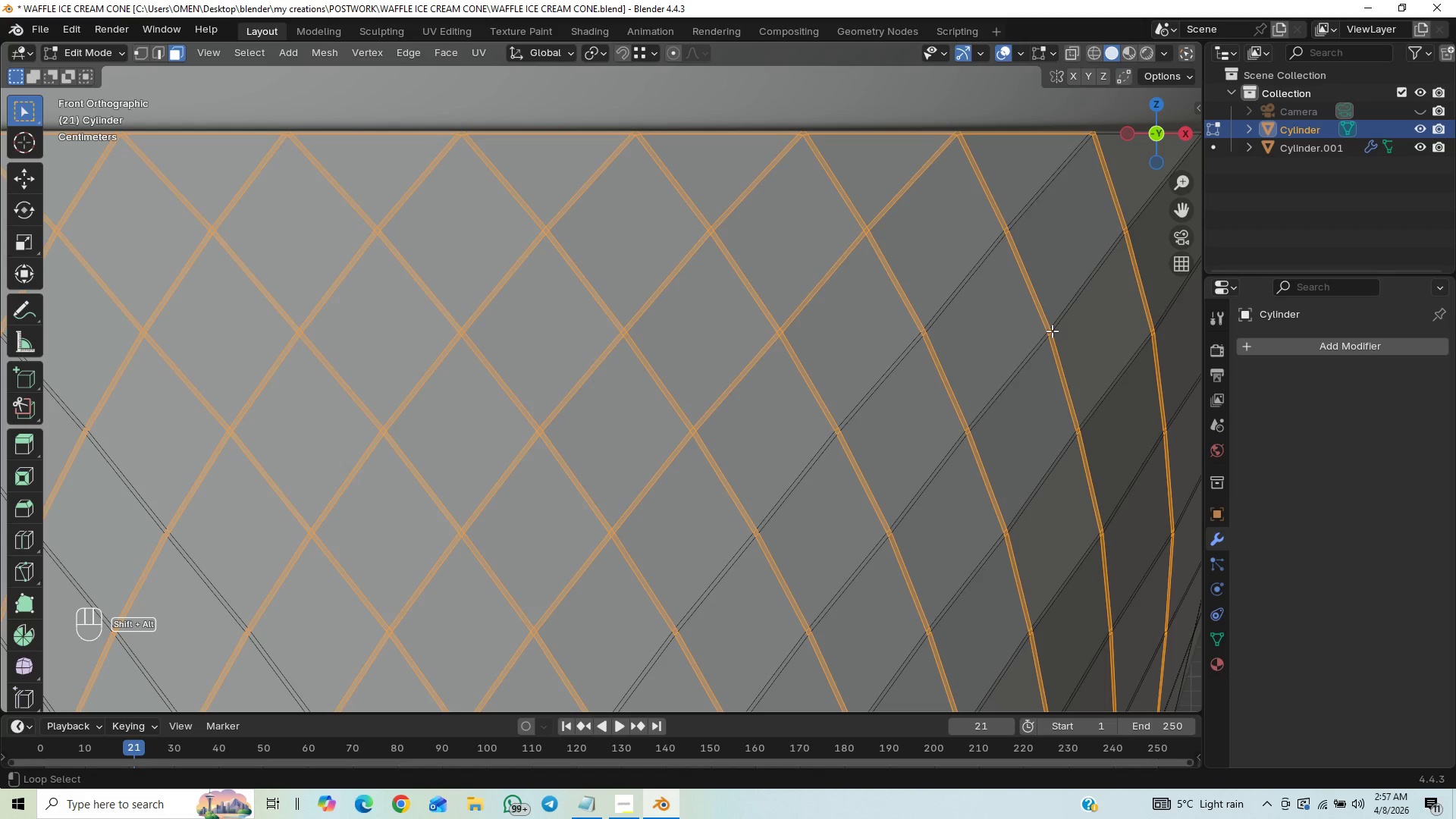 
key(Alt+Shift+AltLeft)
 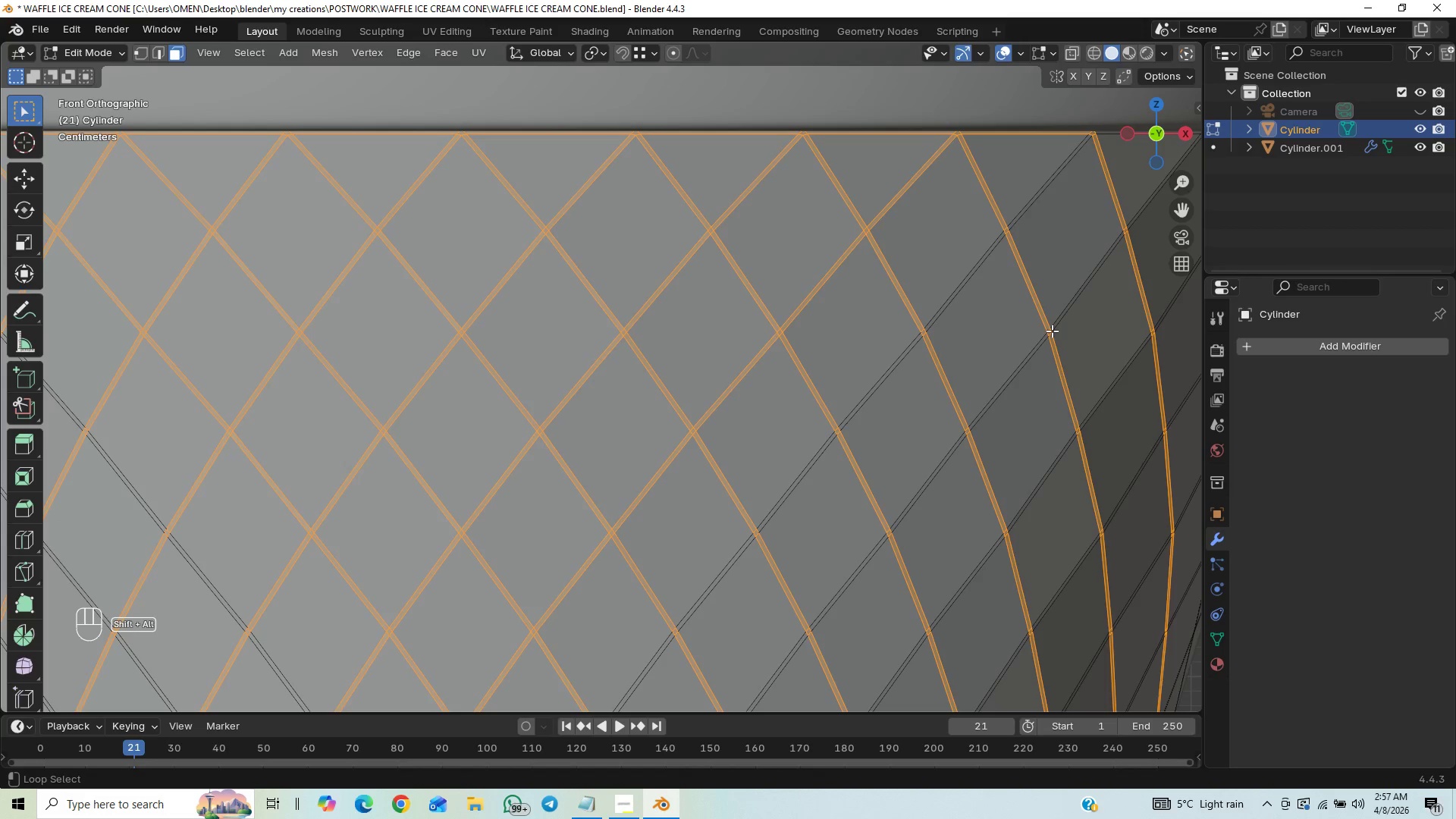 
key(Alt+Shift+AltLeft)
 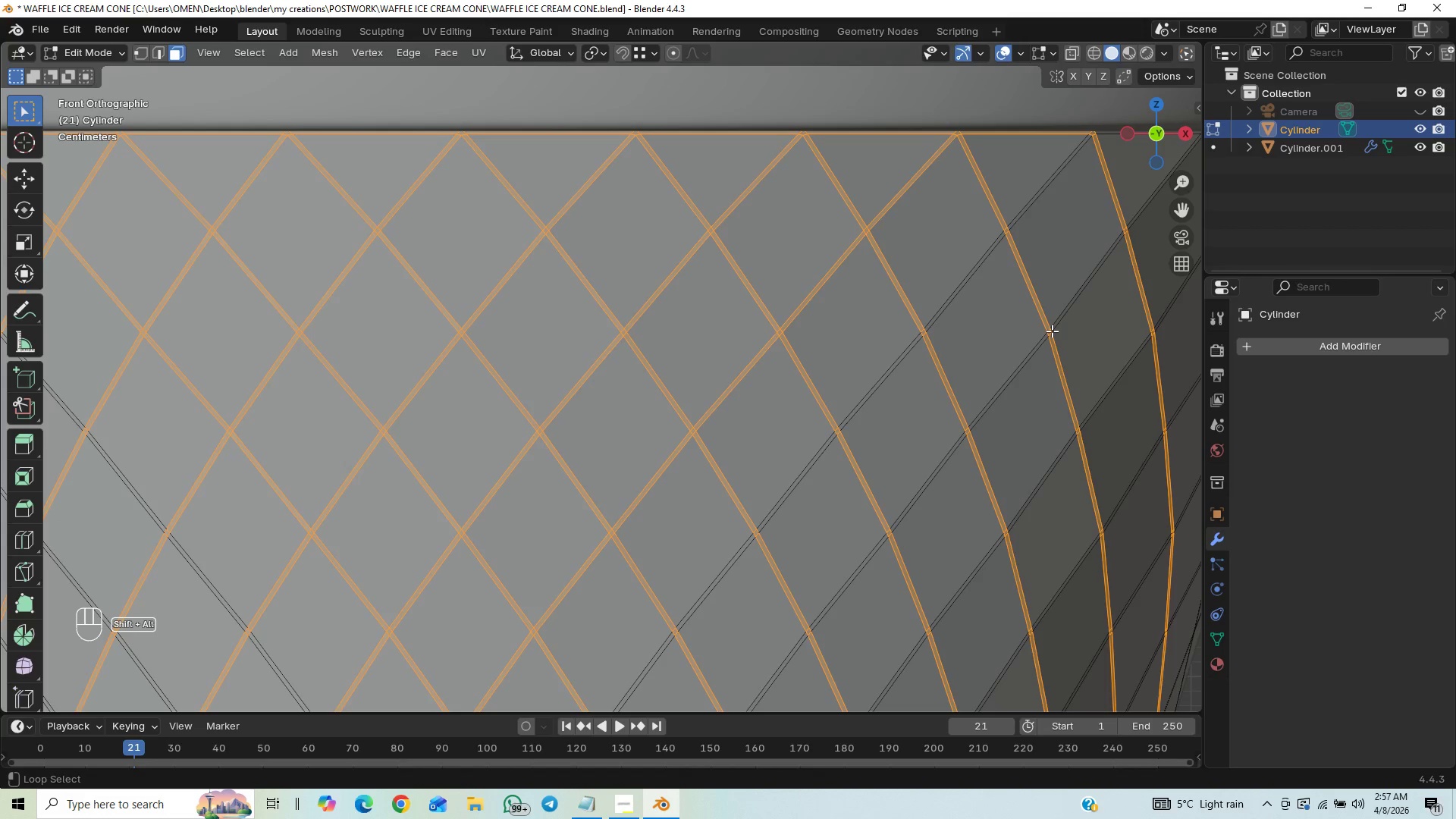 
key(Alt+Shift+AltLeft)
 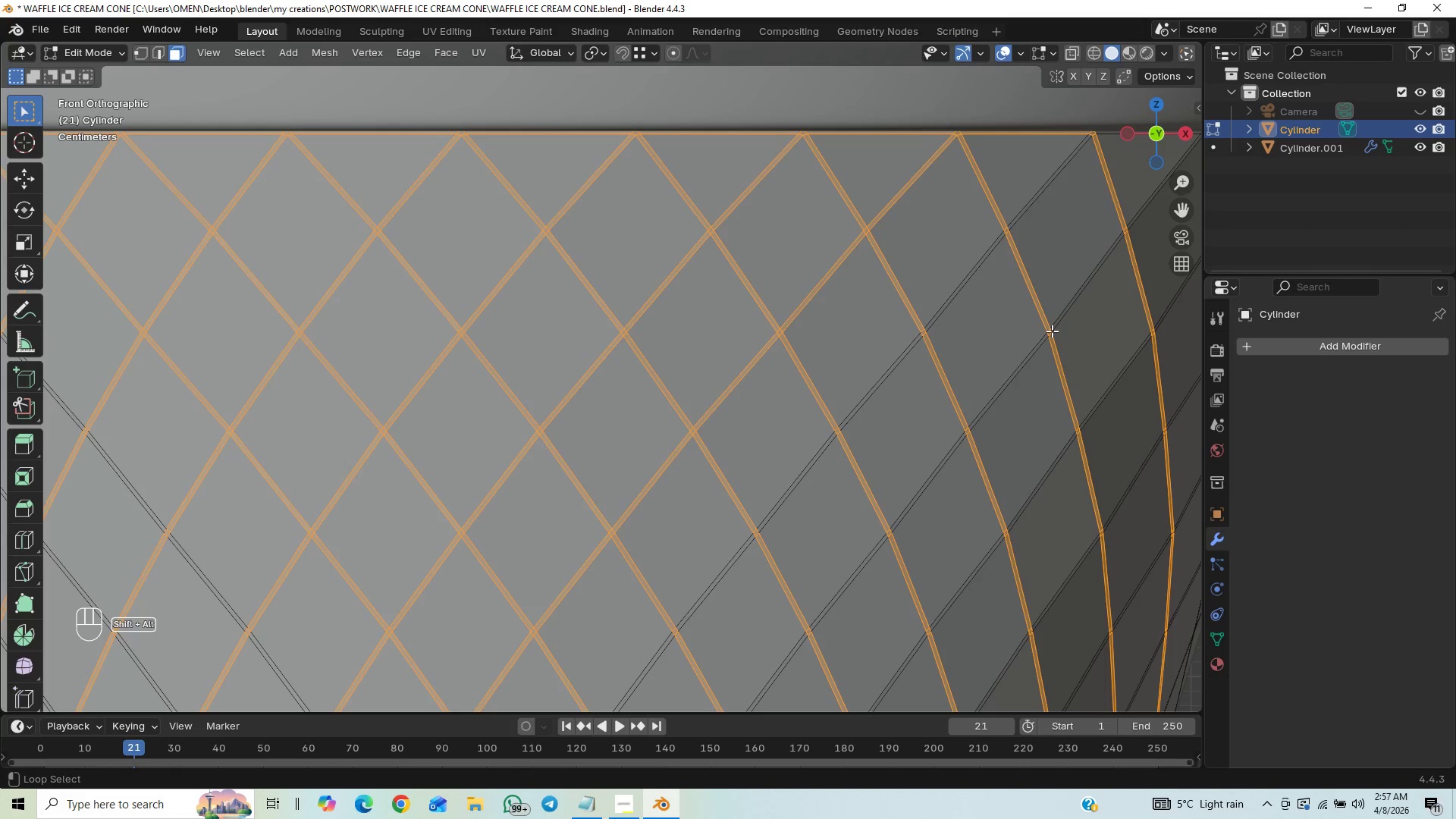 
key(Alt+Shift+AltLeft)
 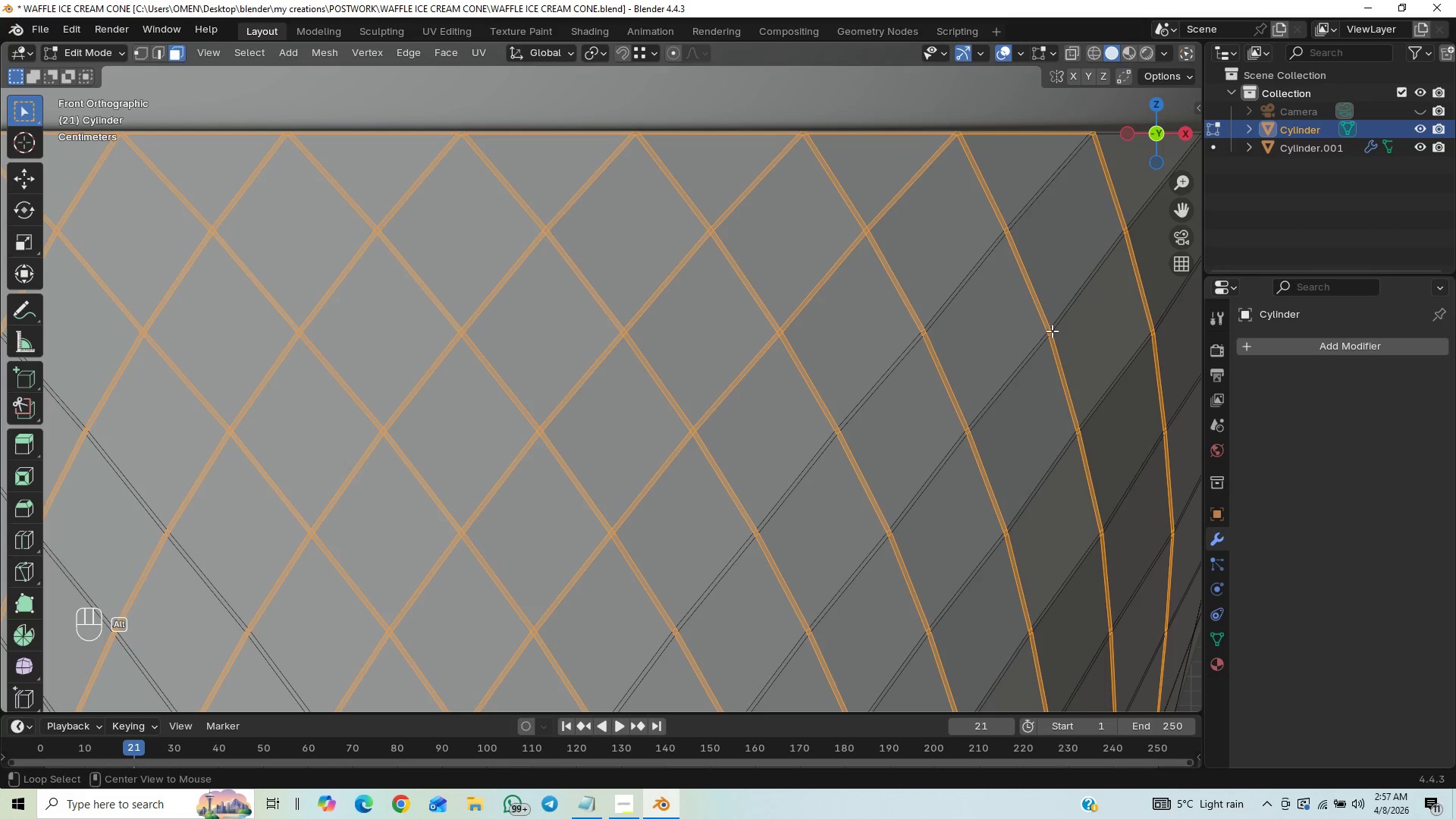 
key(Alt+Shift+AltLeft)
 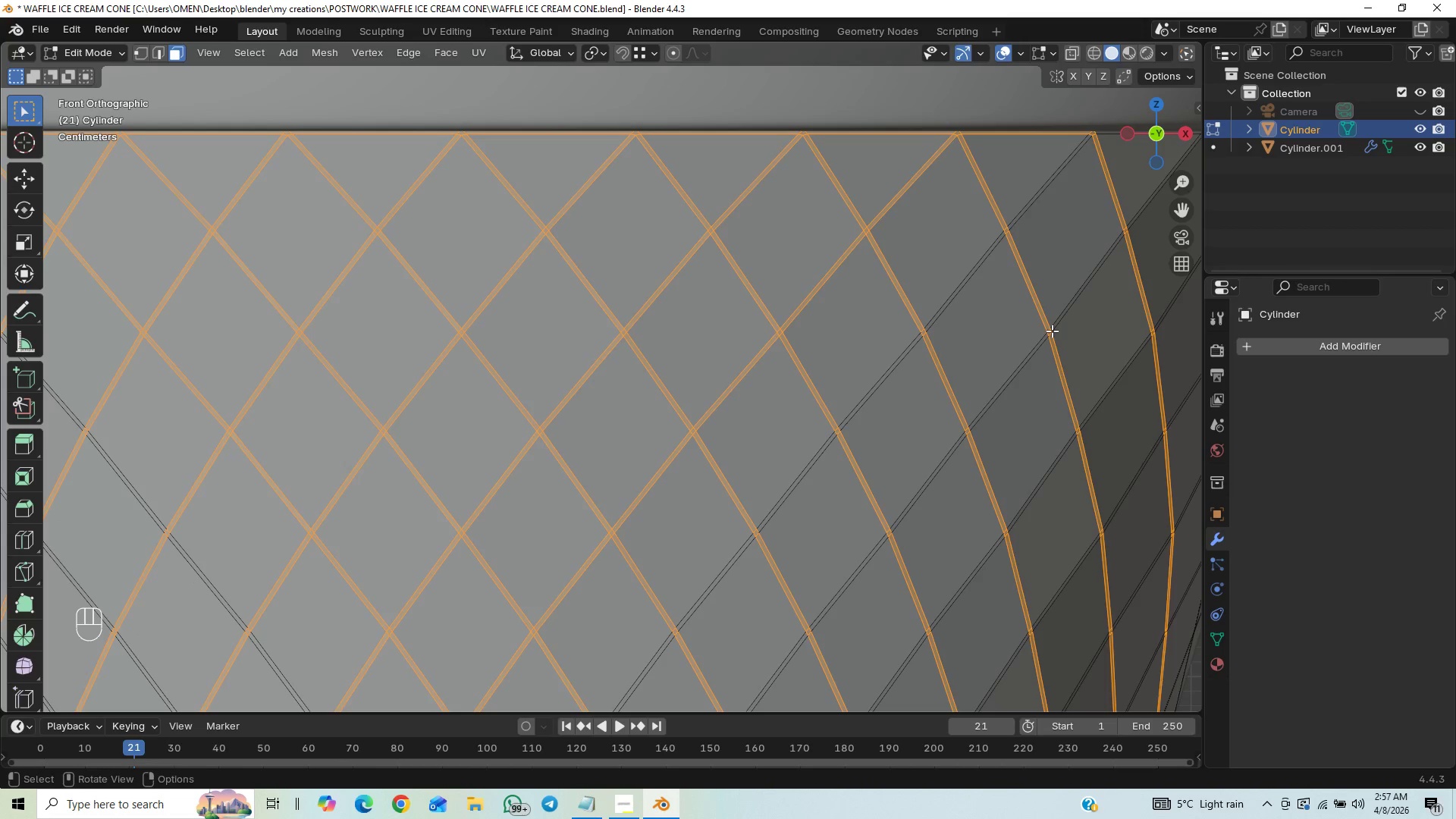 
key(Control+Z)
 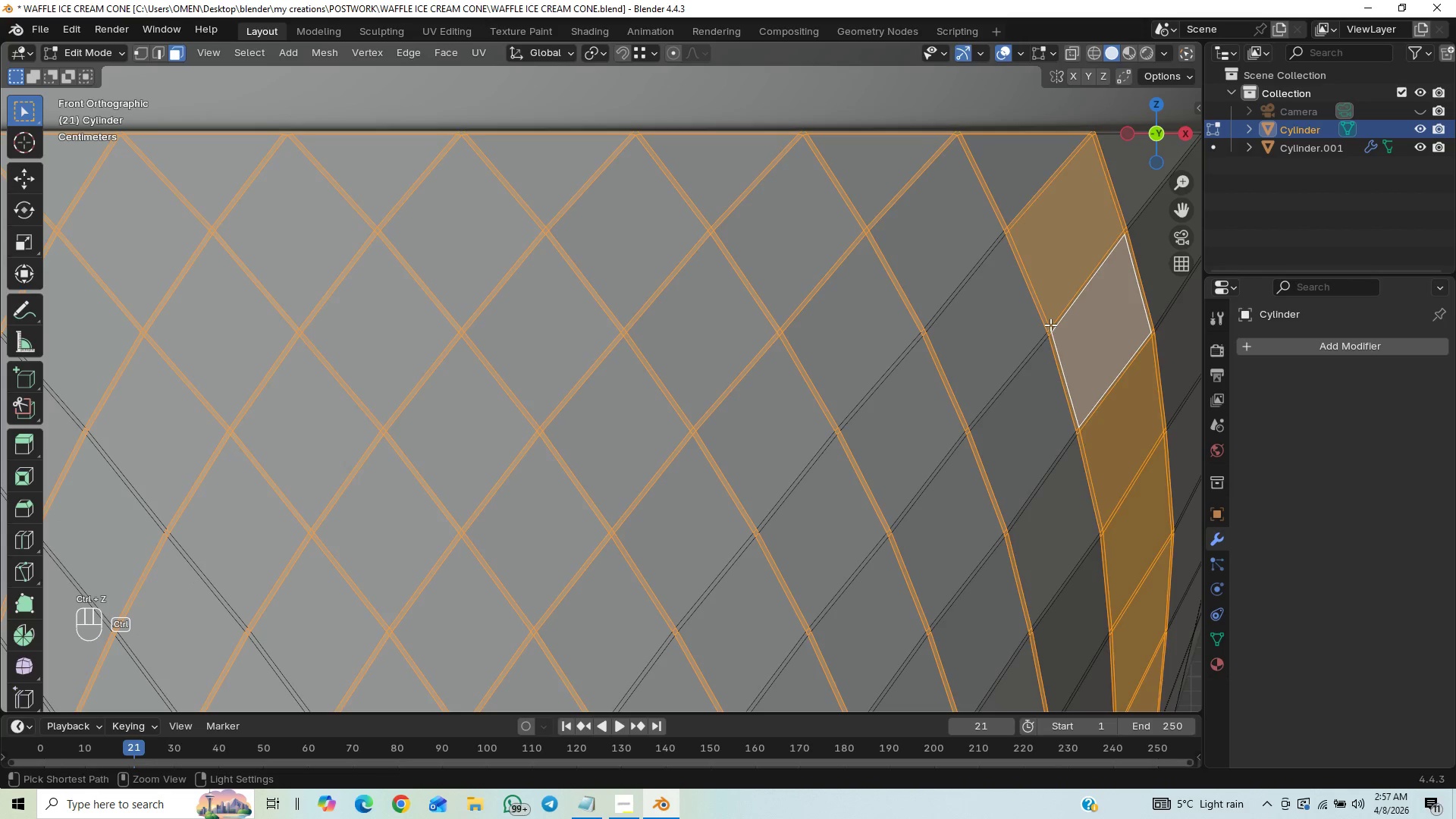 
key(Control+Z)
 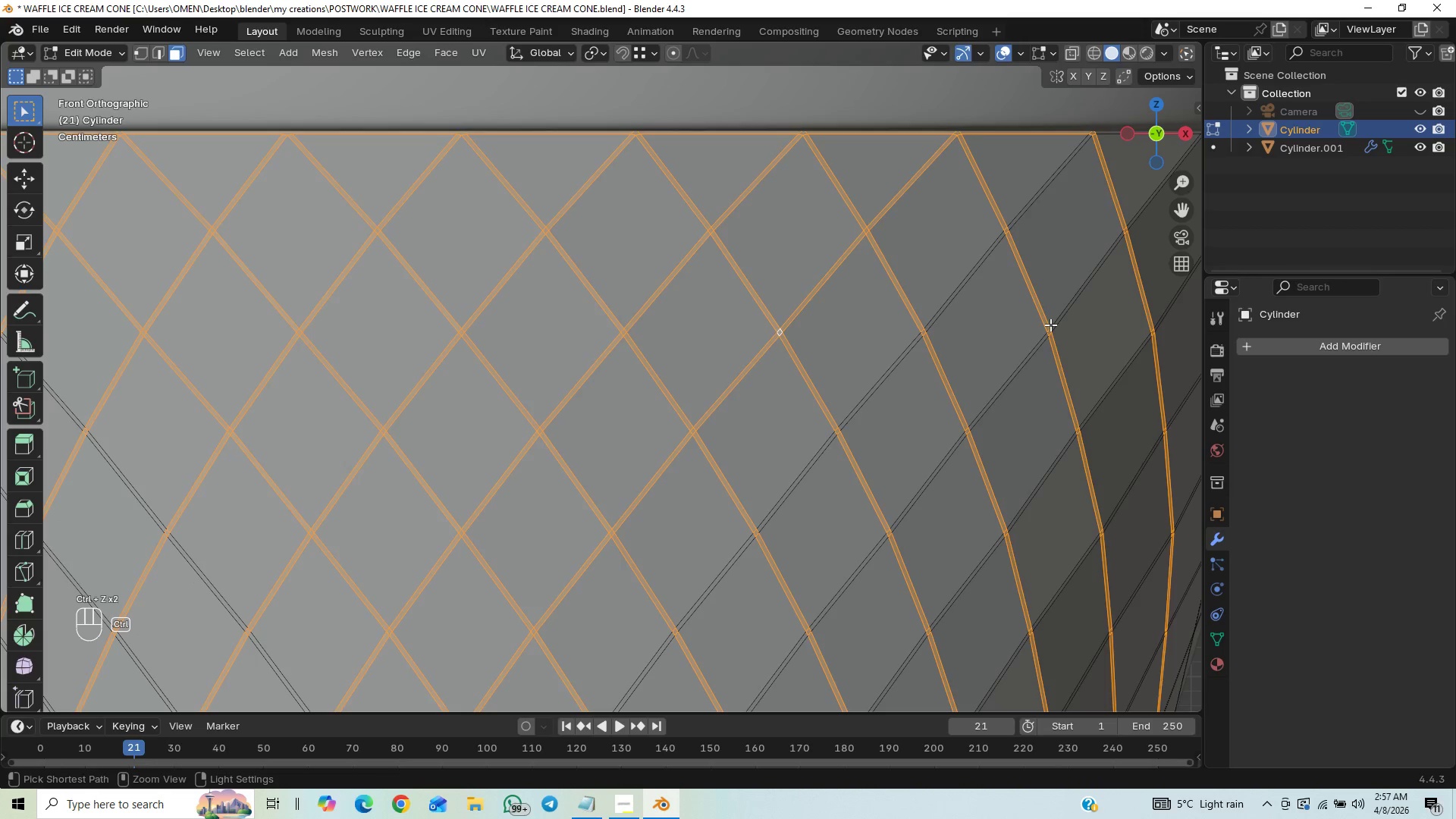 
key(Control+Z)
 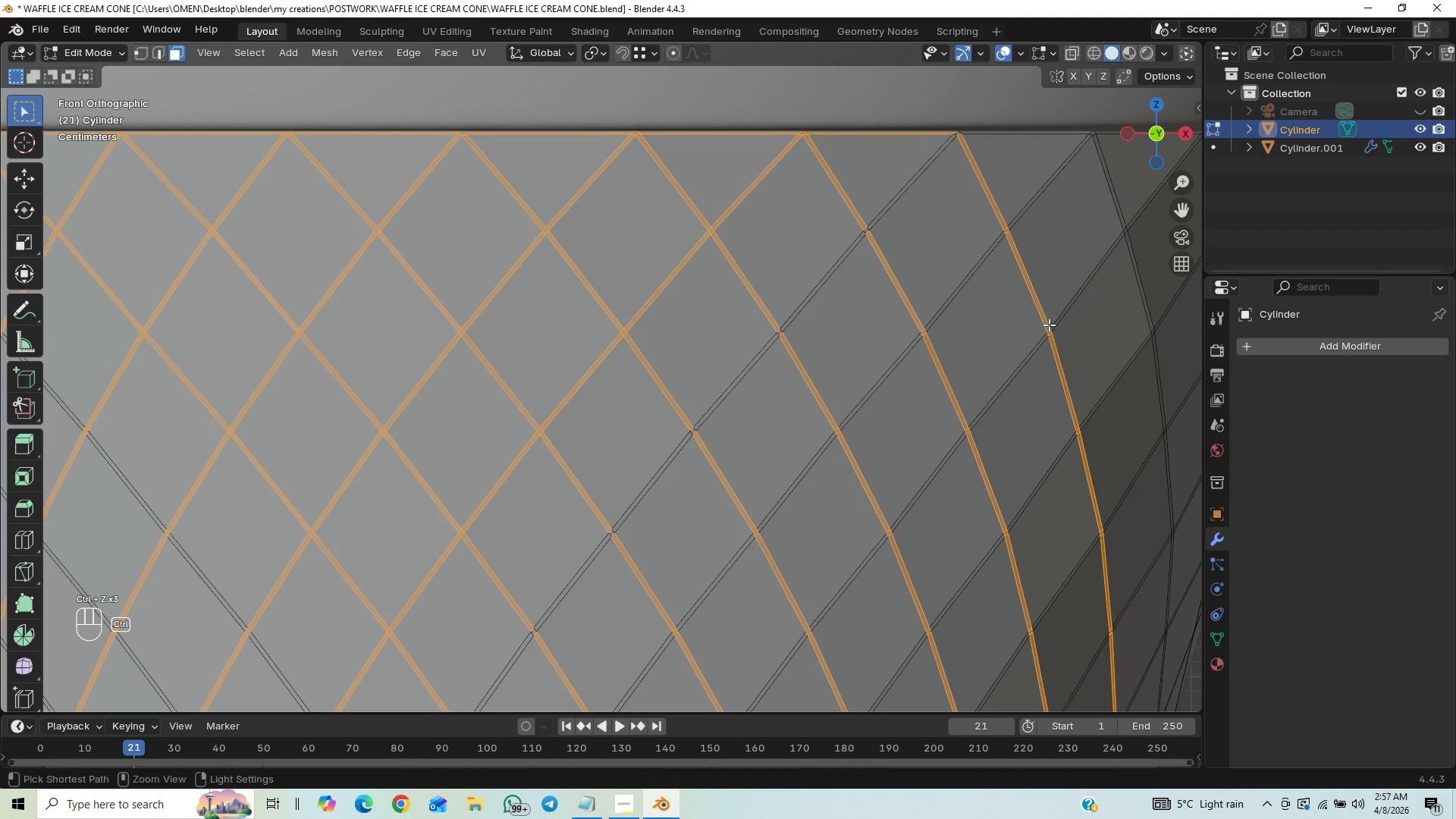 
key(Control+Shift+Z)
 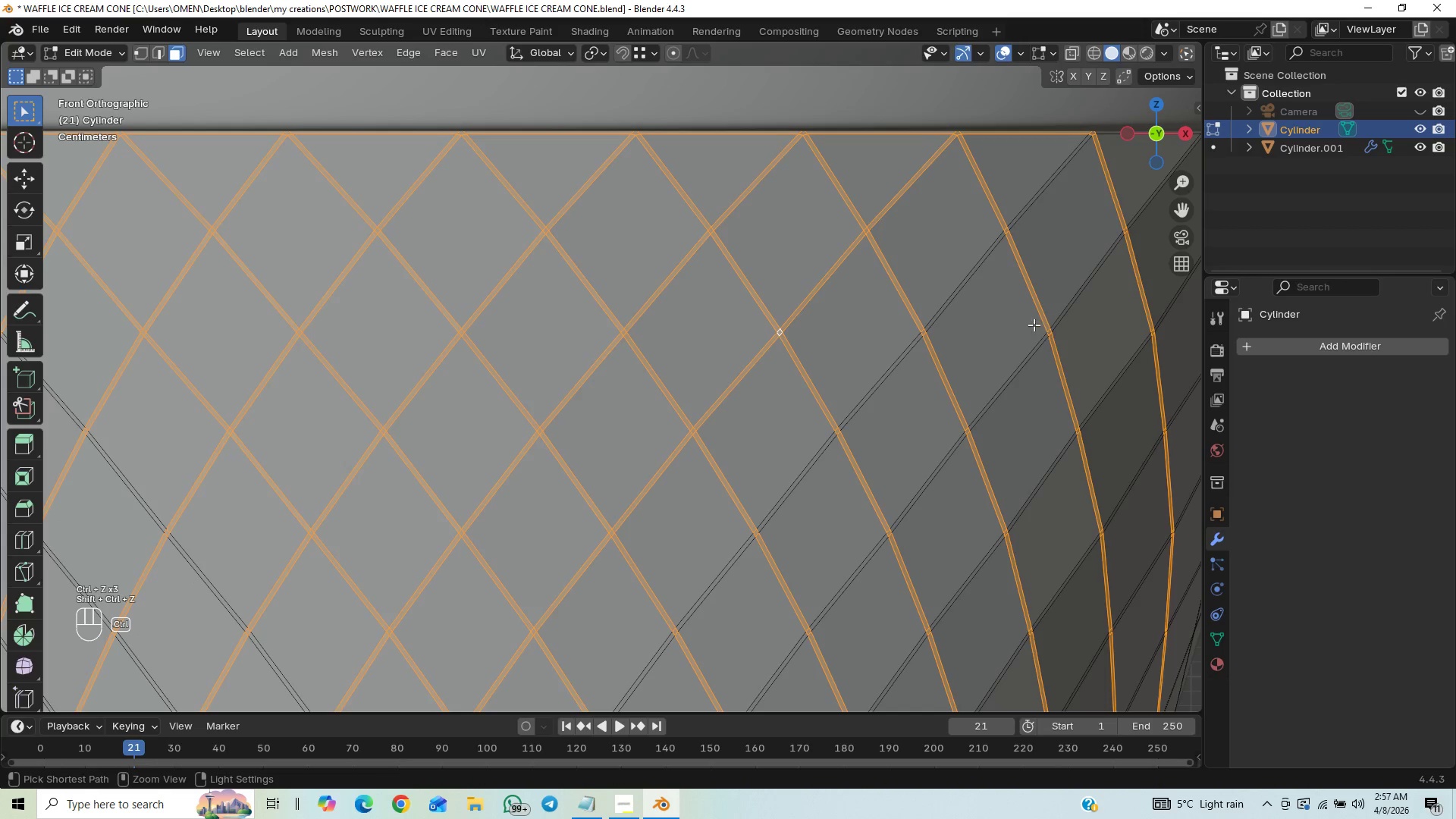 
hold_key(key=ShiftLeft, duration=1.5)
 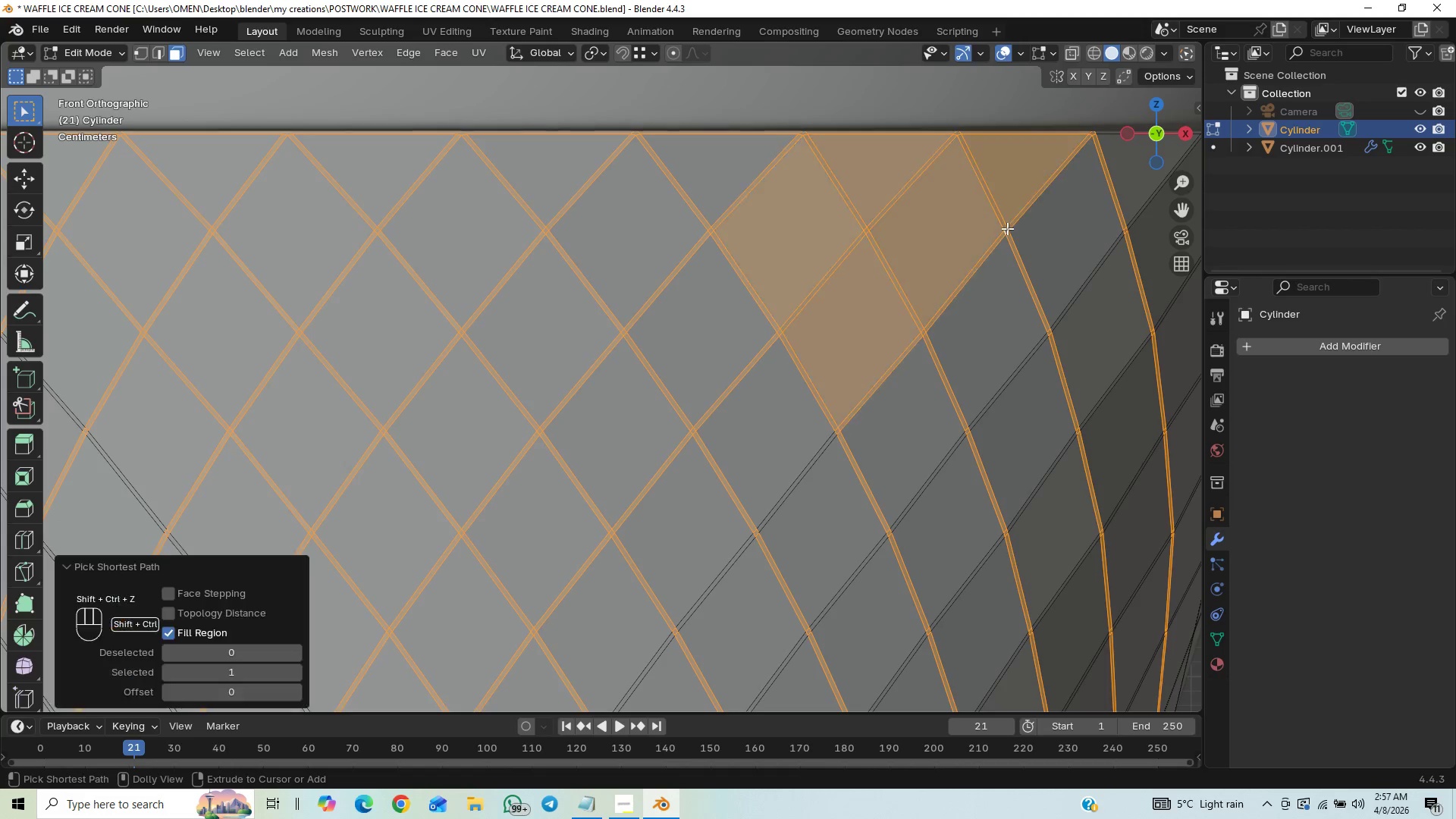 
hold_key(key=ShiftLeft, duration=0.94)
left_click([1007, 228])
 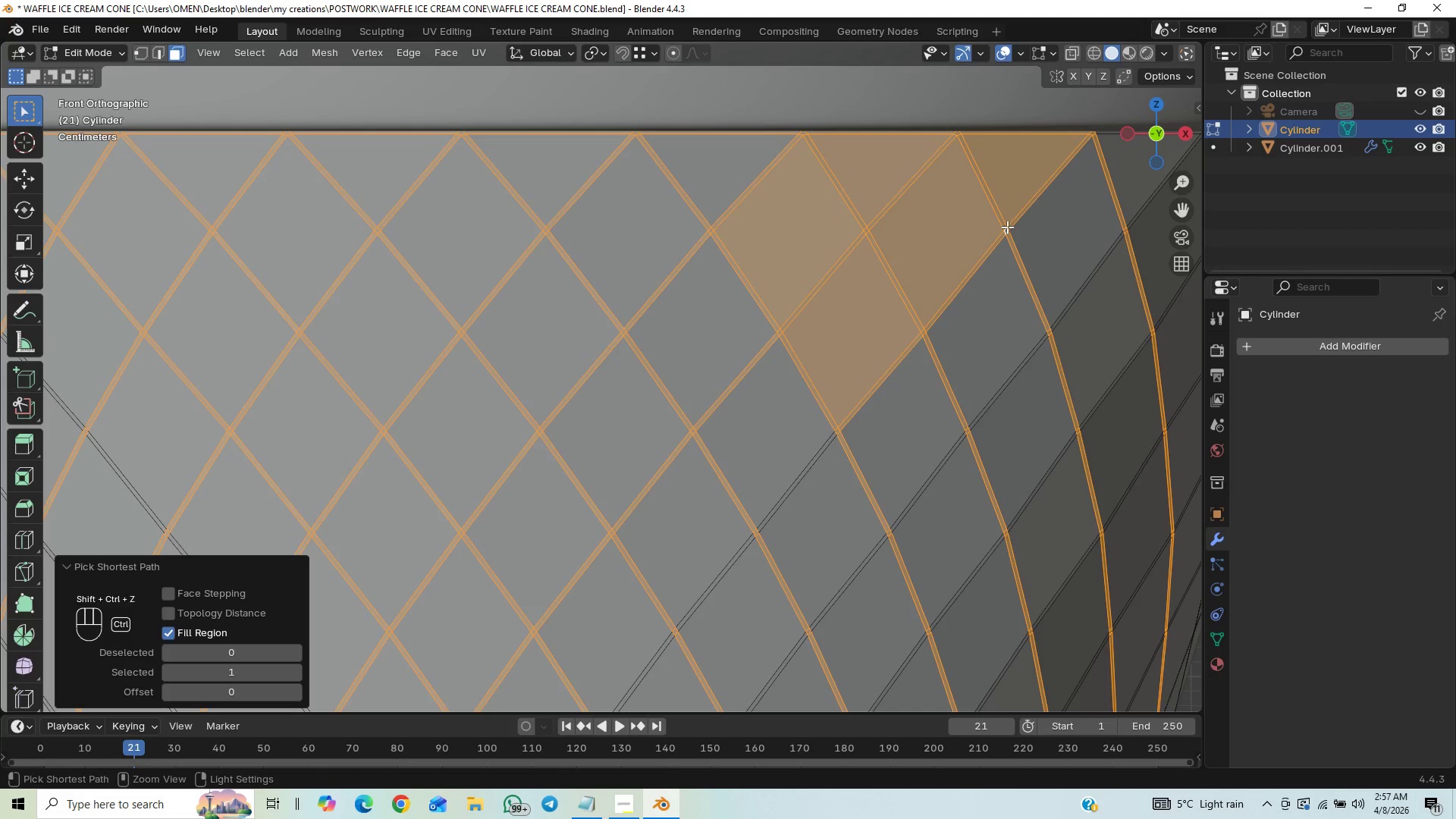 
key(Control+Z)
 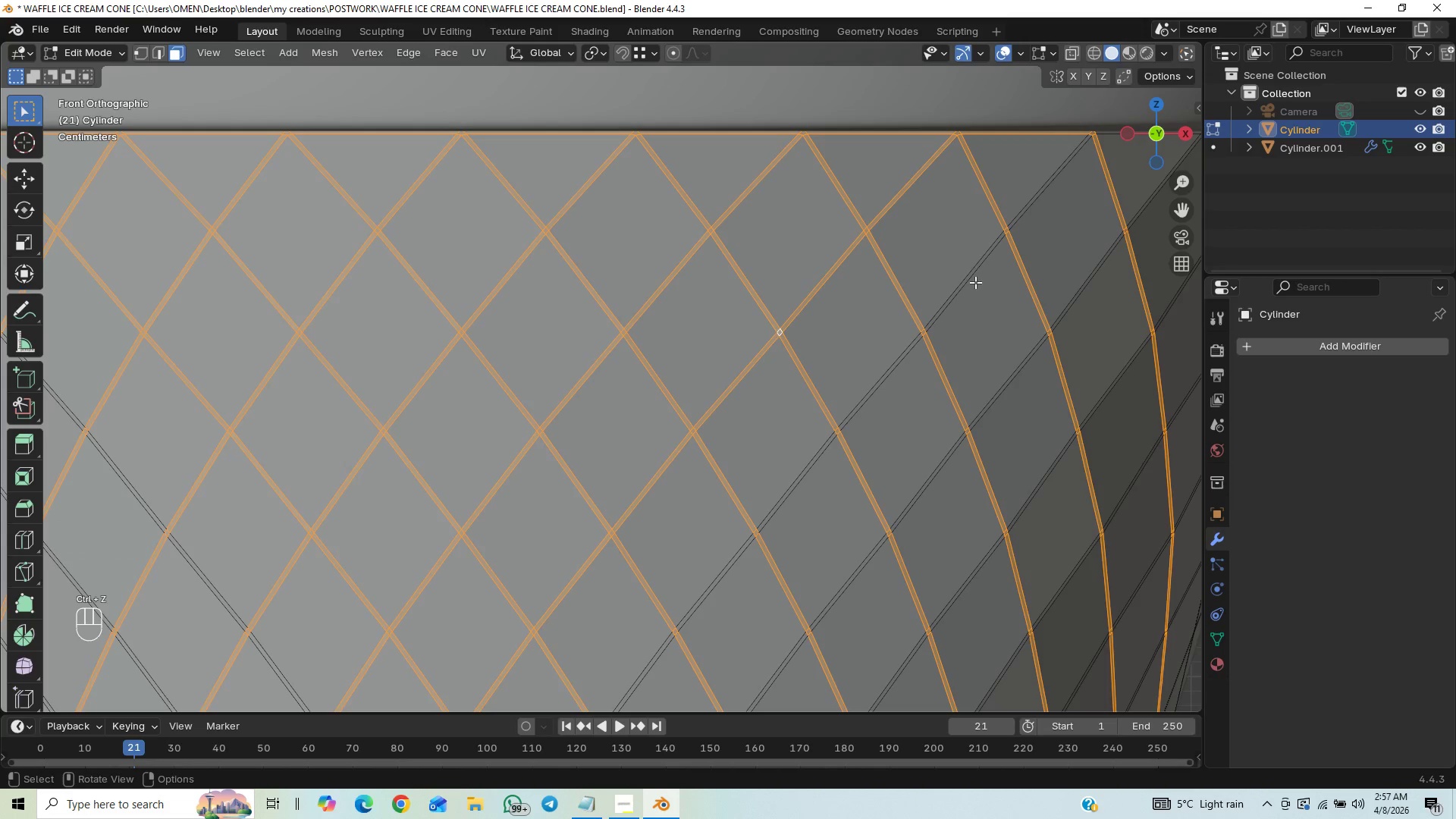 
hold_key(key=ControlLeft, duration=1.95)
 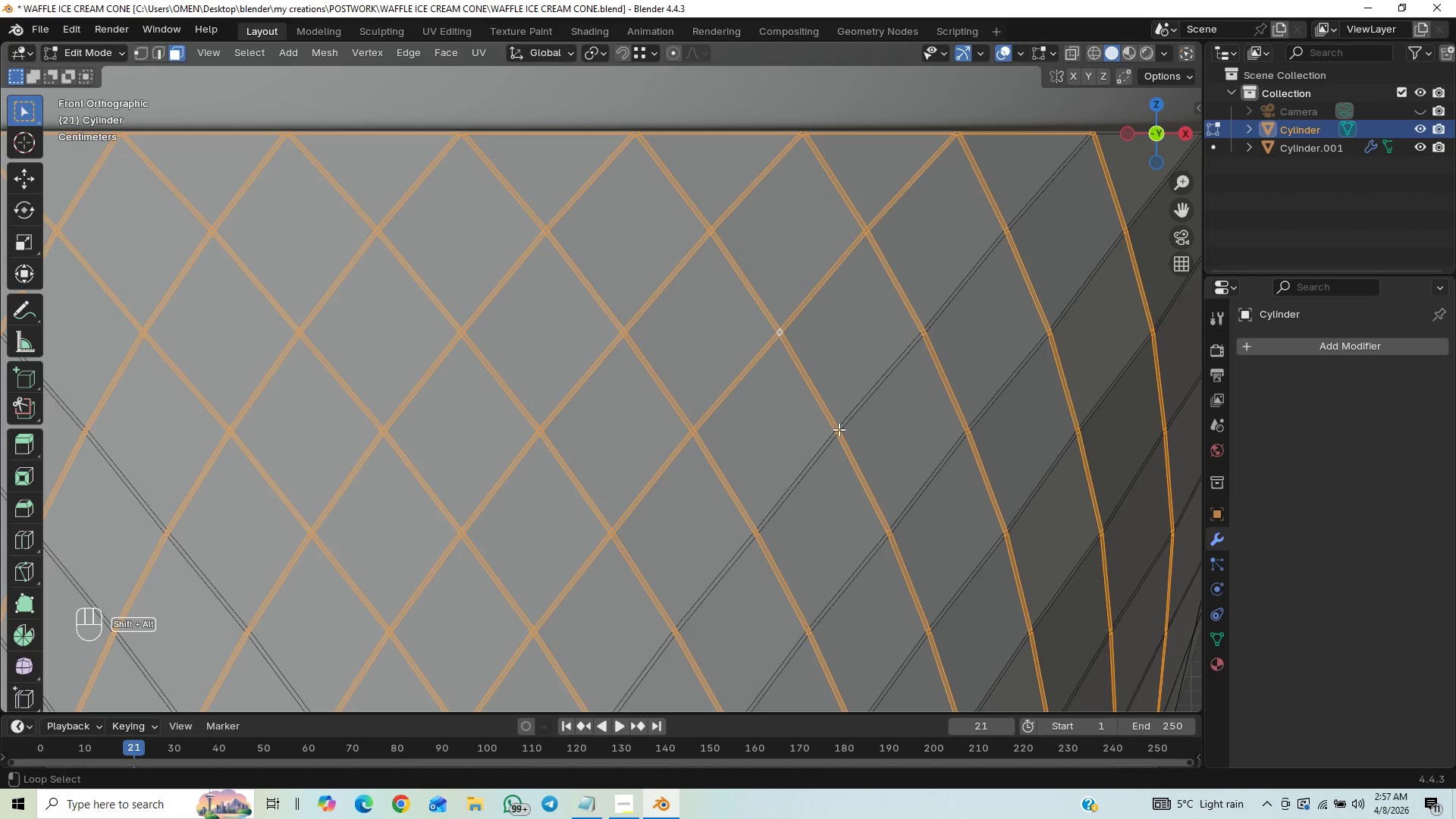 
hold_key(key=ShiftLeft, duration=1.5)
 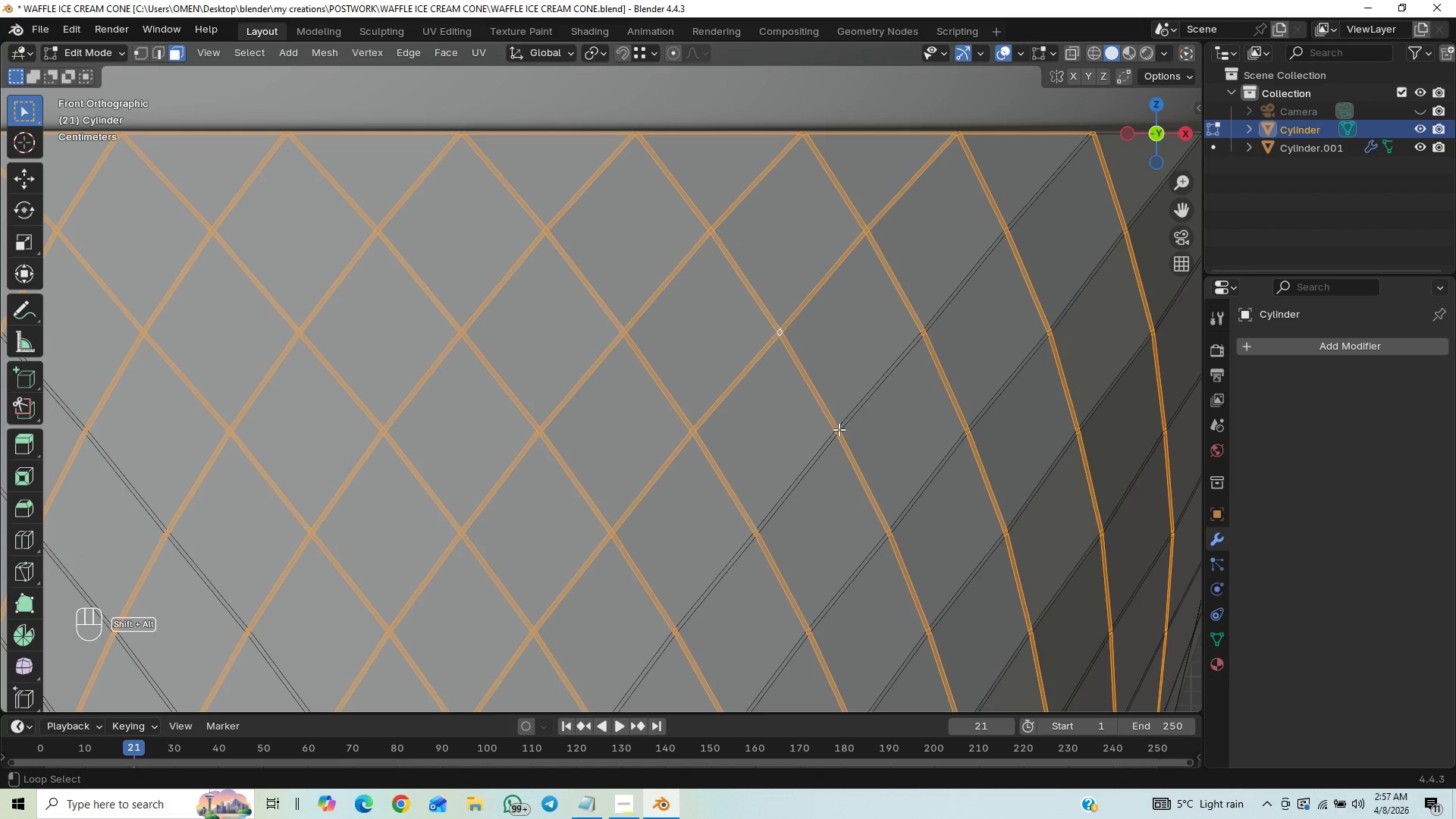 
hold_key(key=ShiftLeft, duration=1.91)
hold_key(key=AltLeft, duration=1.52)
left_click([839, 430])
 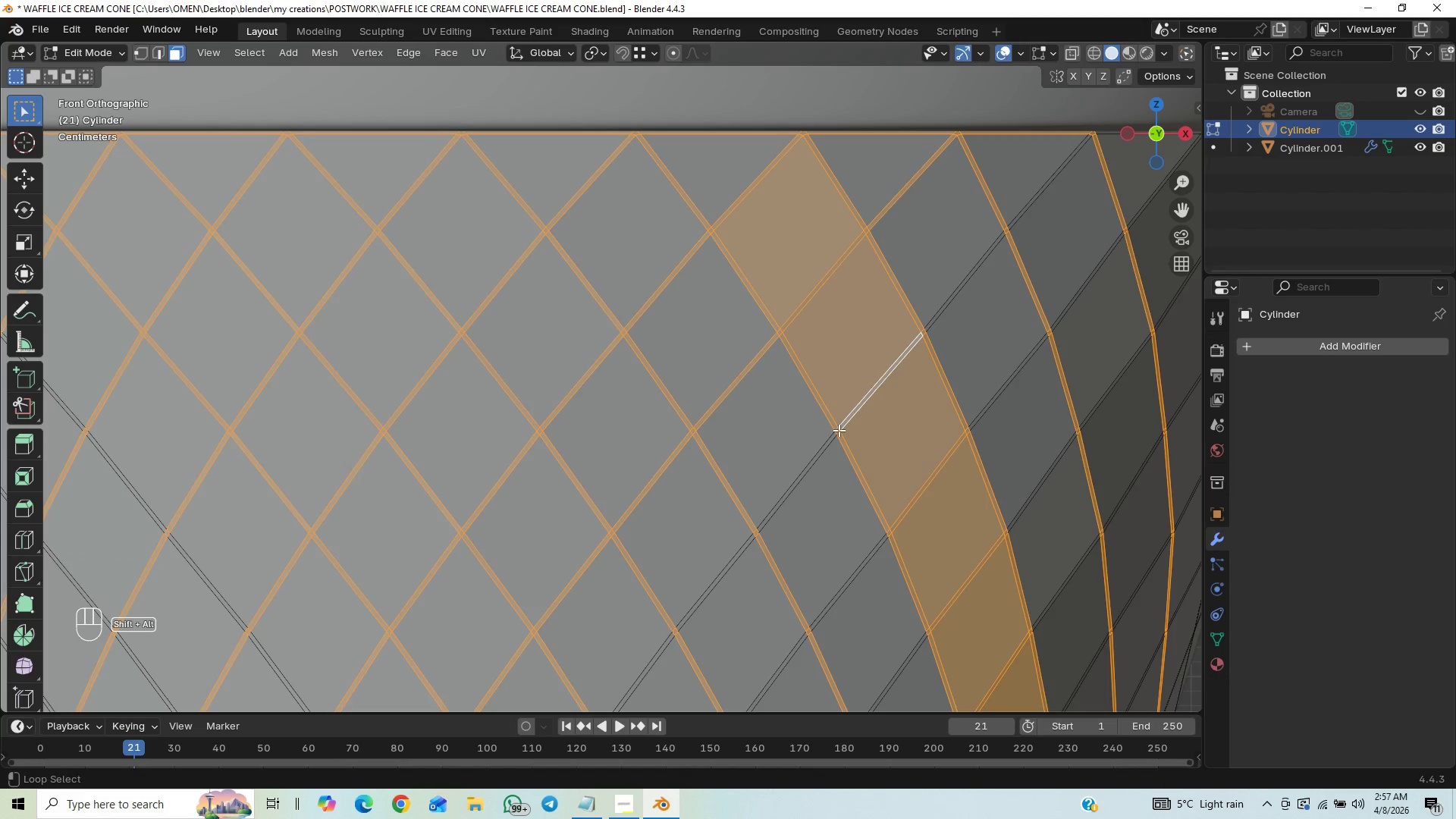 
key(Alt+Shift+AltLeft)
 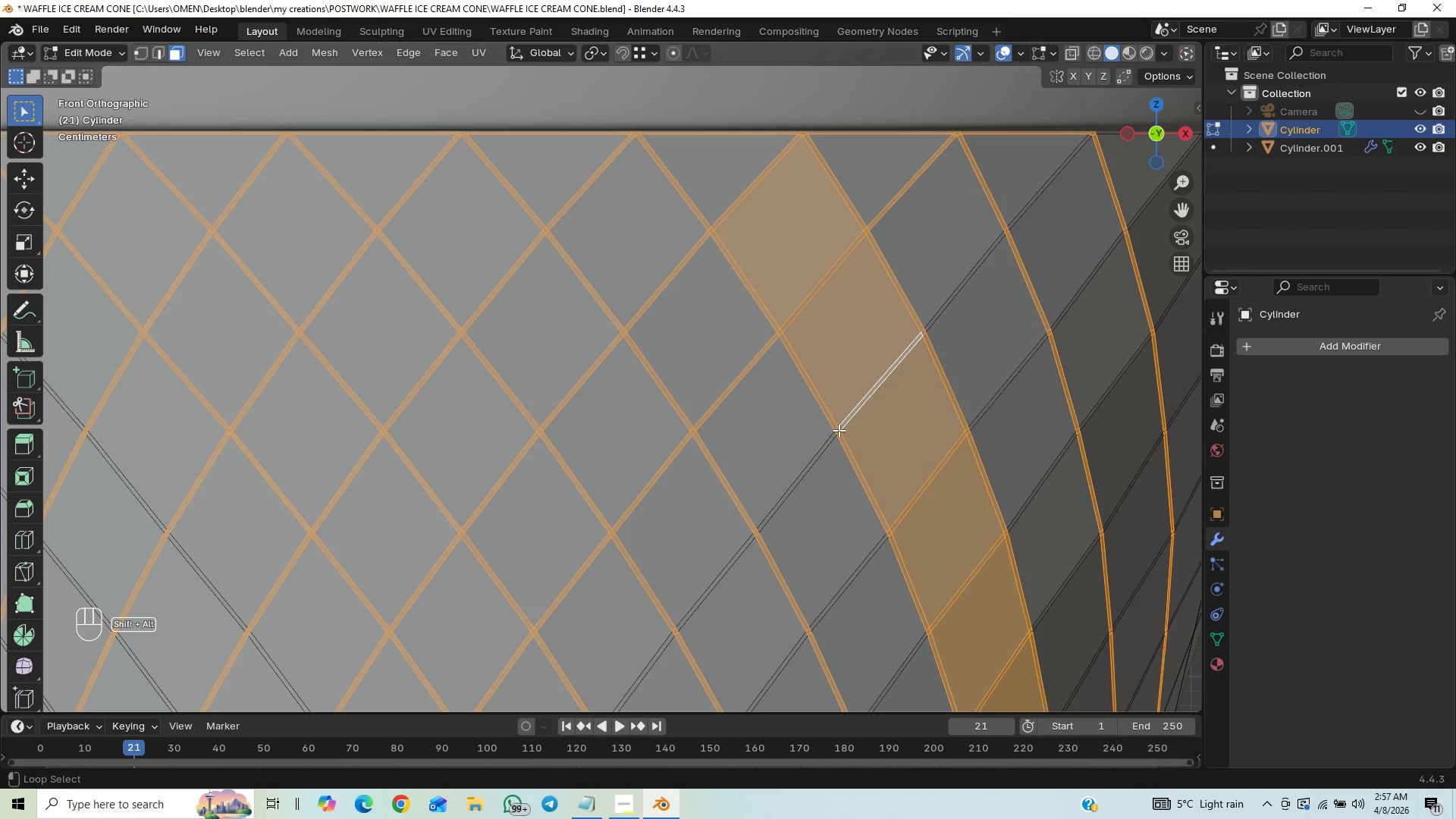 
key(Alt+Shift+AltLeft)
 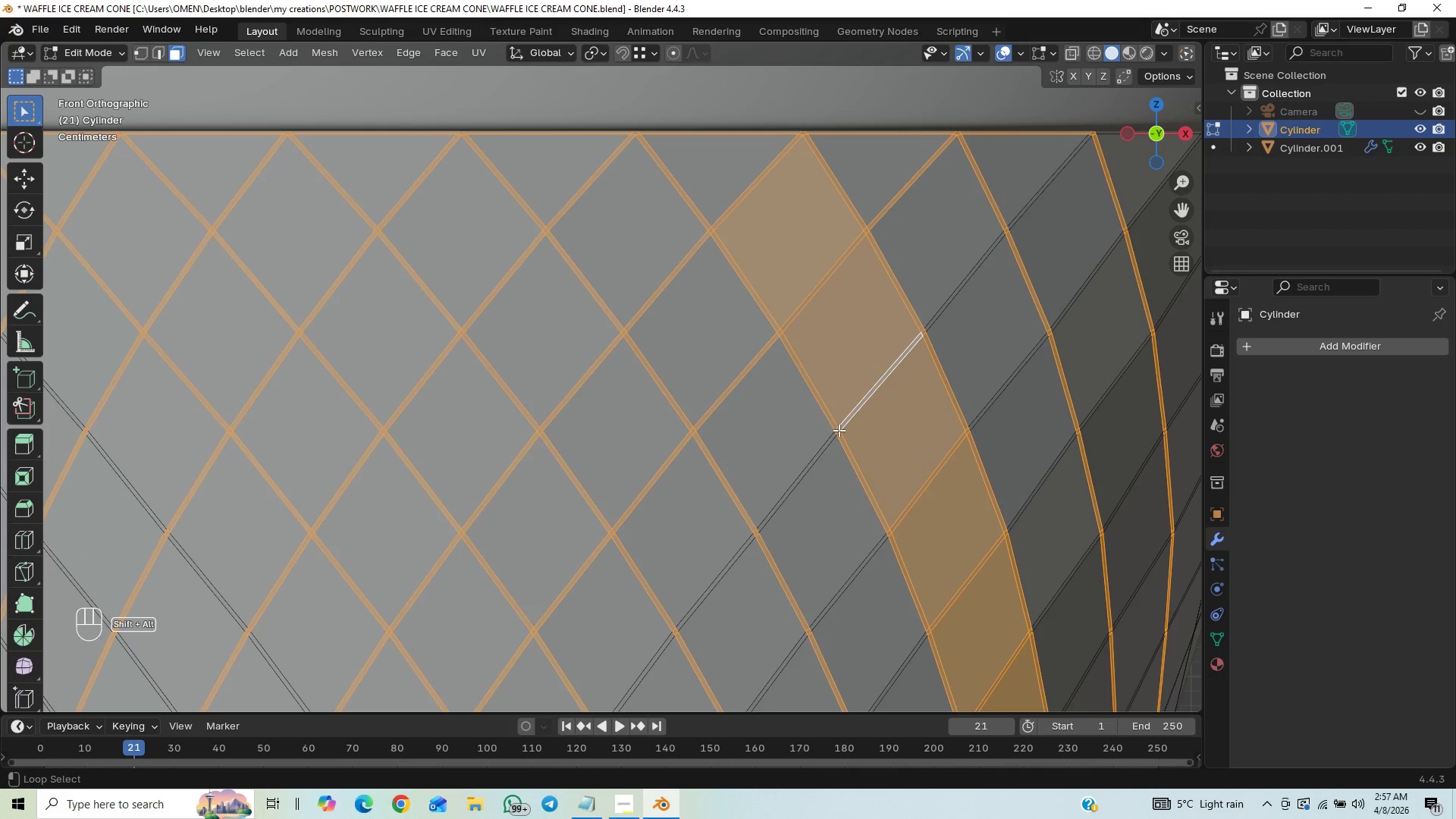 
key(Alt+AltLeft)
 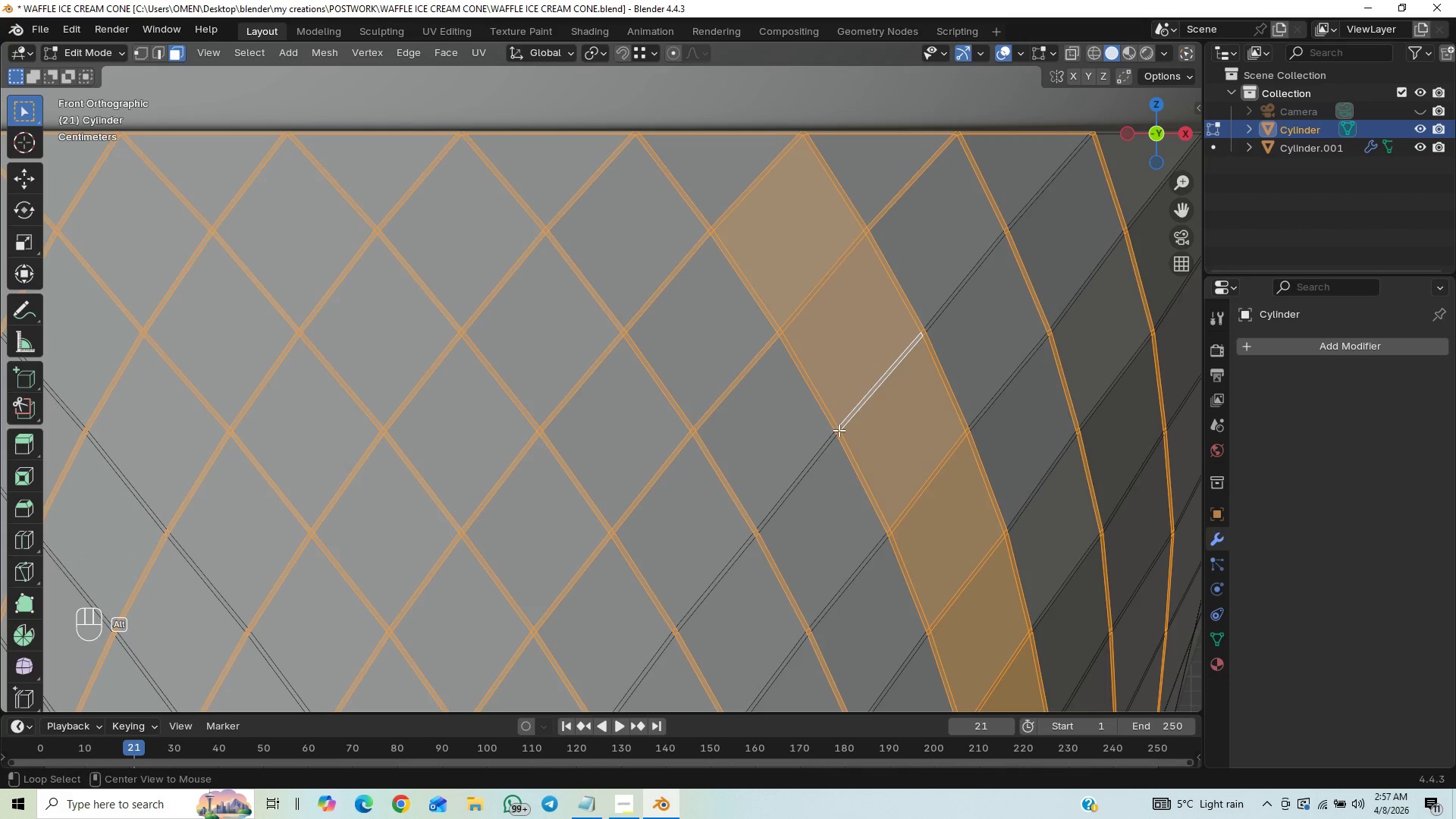 
key(Control+Z)
 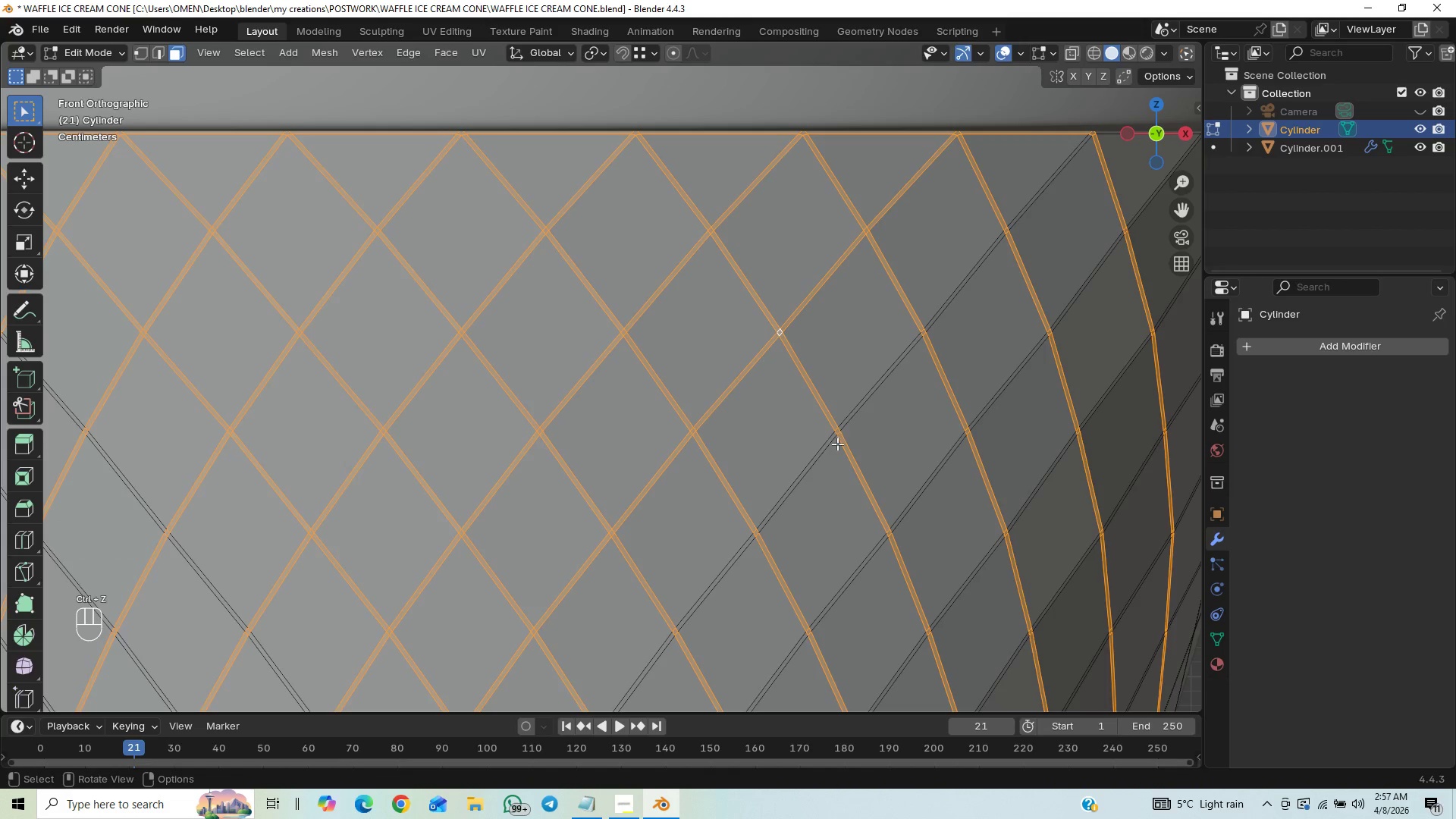 
hold_key(key=ShiftLeft, duration=0.55)
 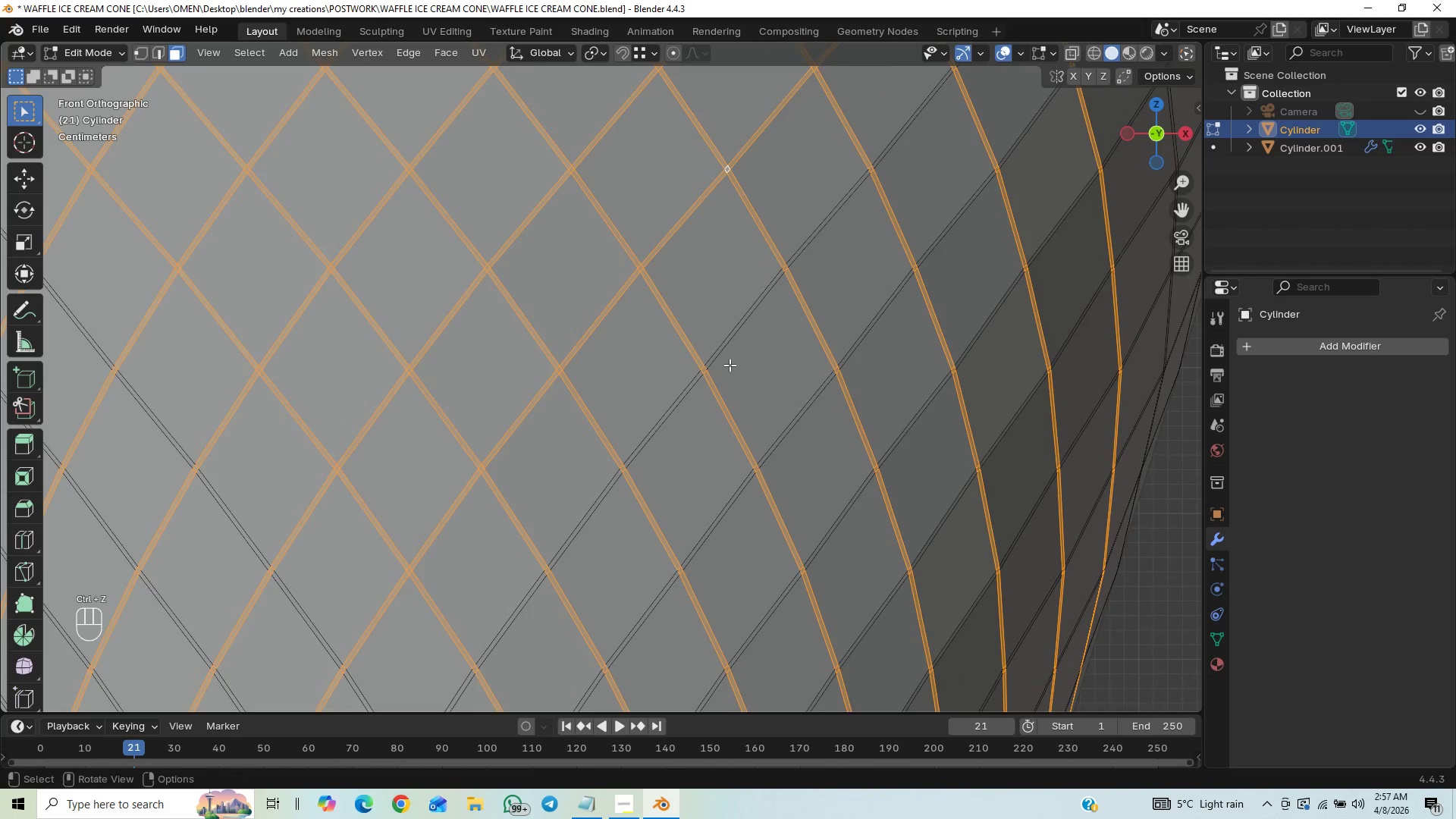 
hold_key(key=ControlLeft, duration=0.84)
 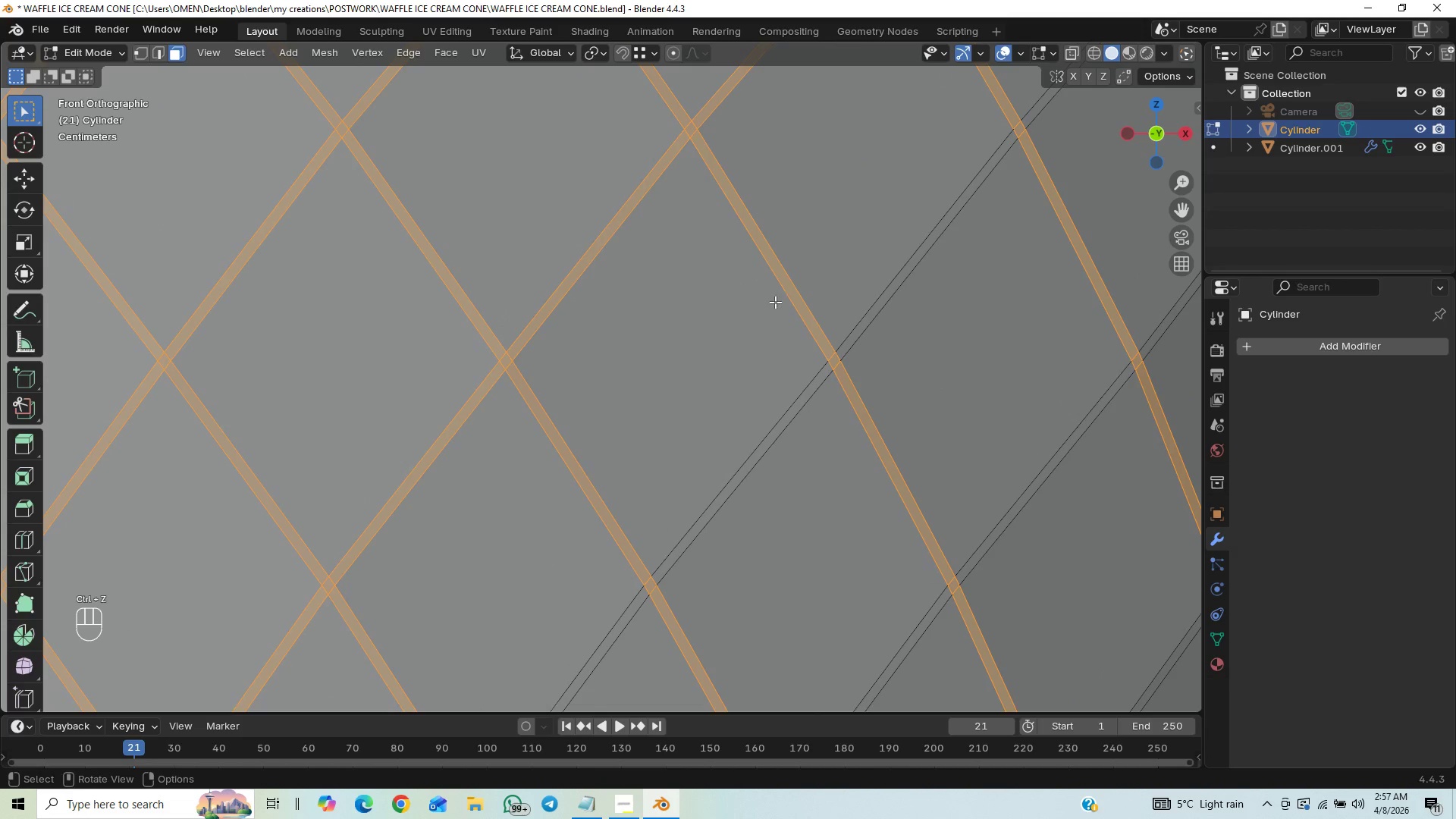 
hold_key(key=ShiftLeft, duration=6.72)
 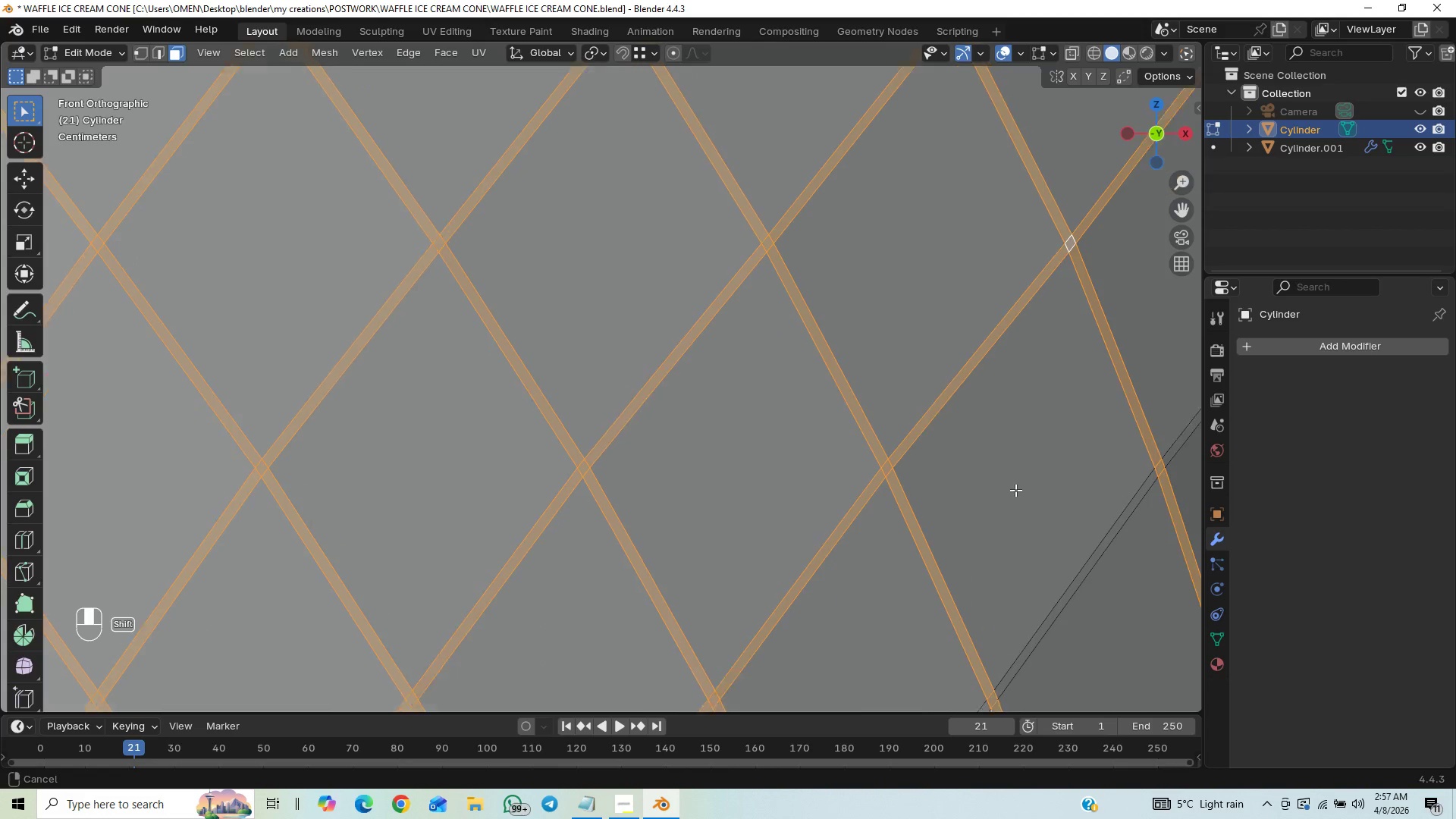 
hold_key(key=AltLeft, duration=1.5)
 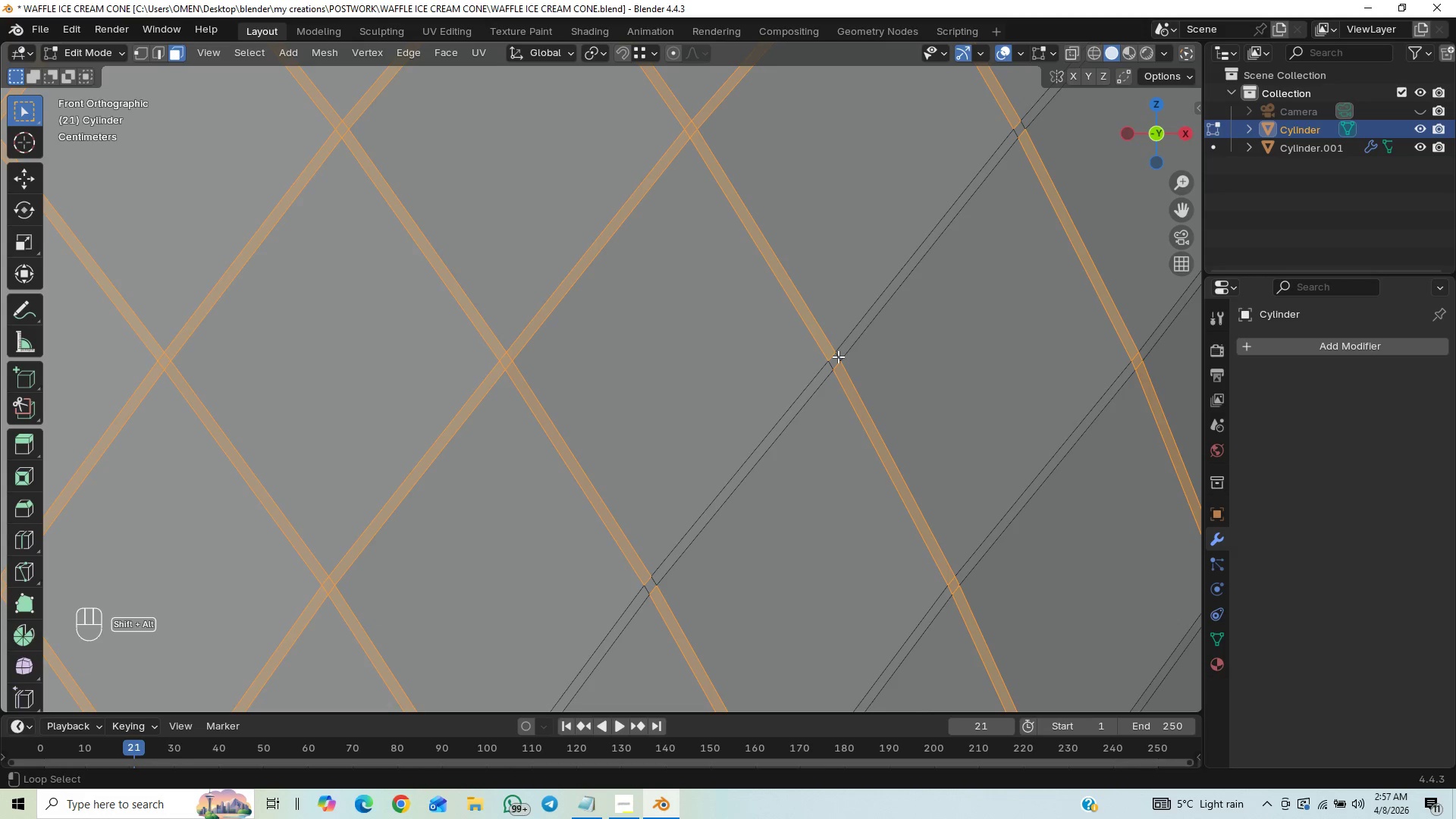 
hold_key(key=AltLeft, duration=1.5)
left_click([838, 356])
 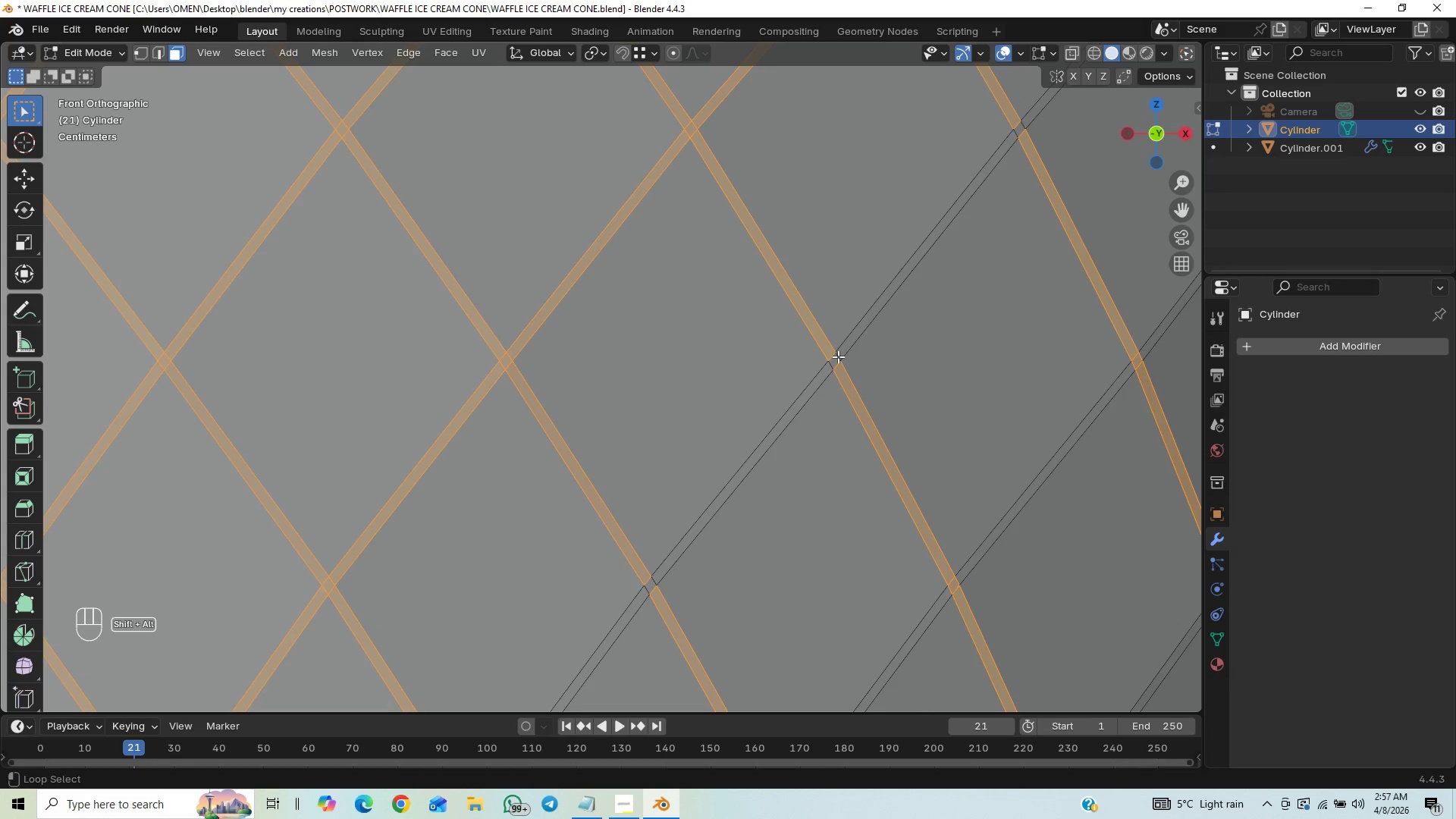 
double_click([838, 356])
 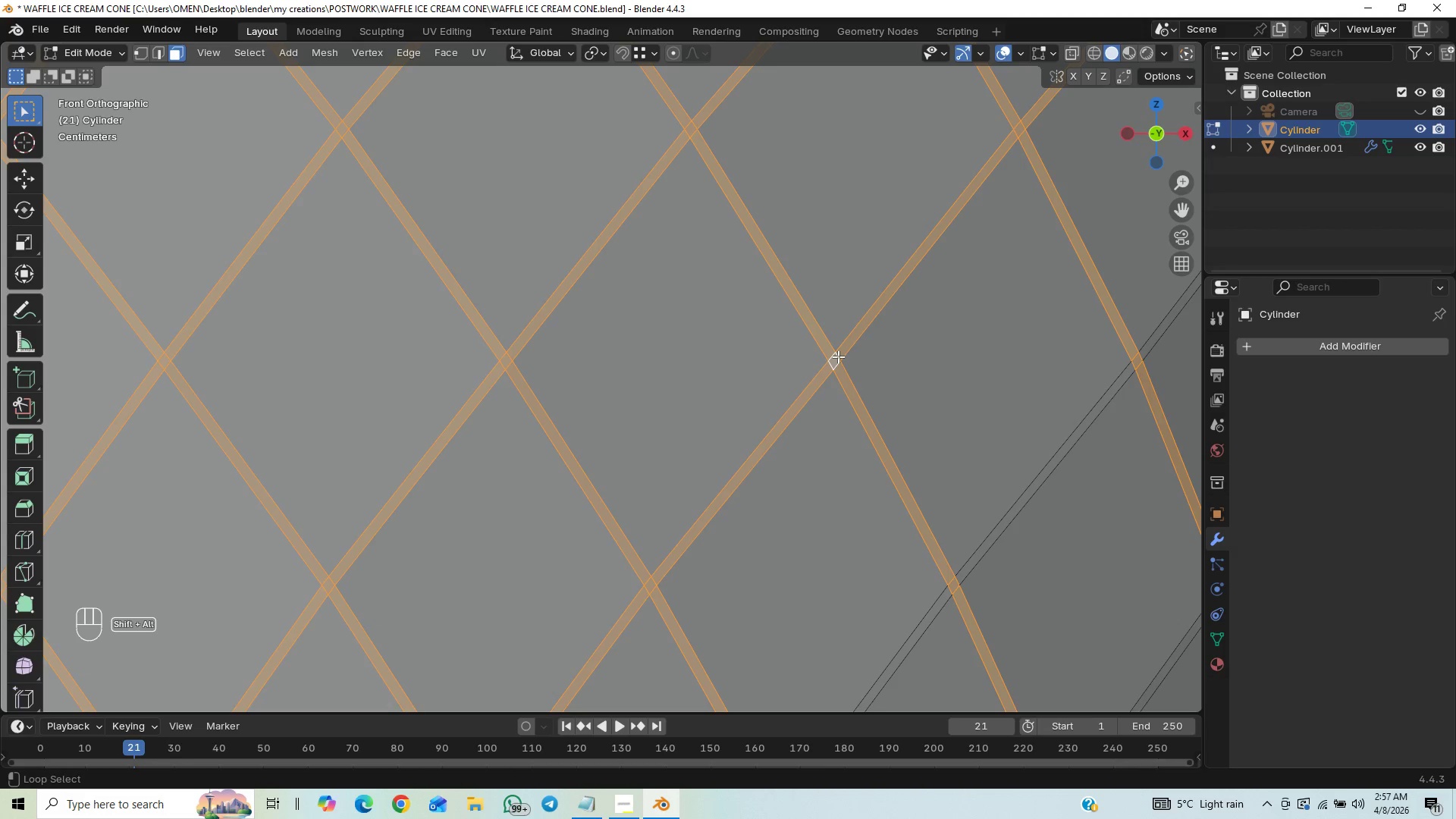 
hold_key(key=AltLeft, duration=1.52)
 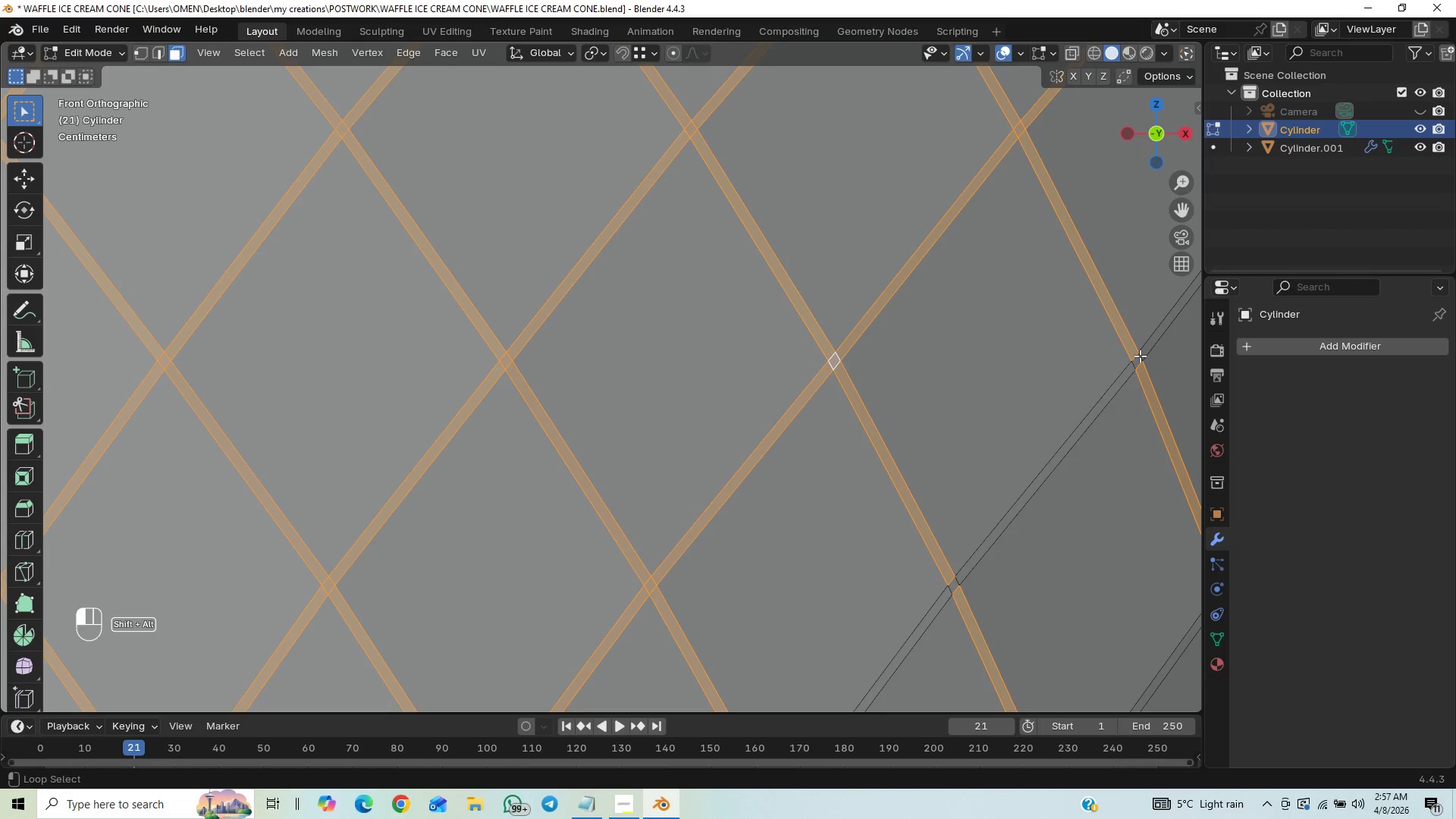 
hold_key(key=AltLeft, duration=1.5)
left_click([1140, 356])
 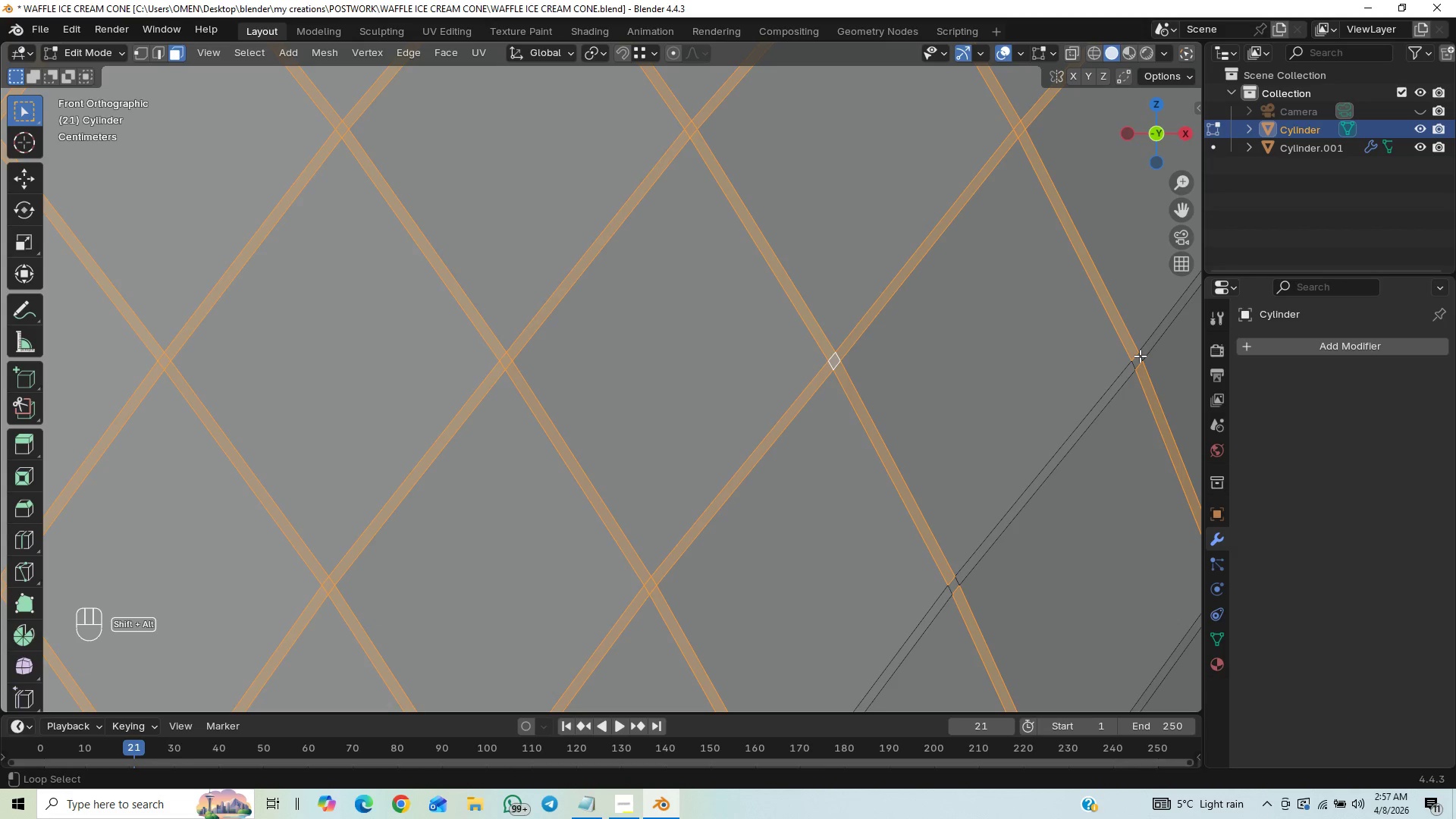 
double_click([1140, 356])
 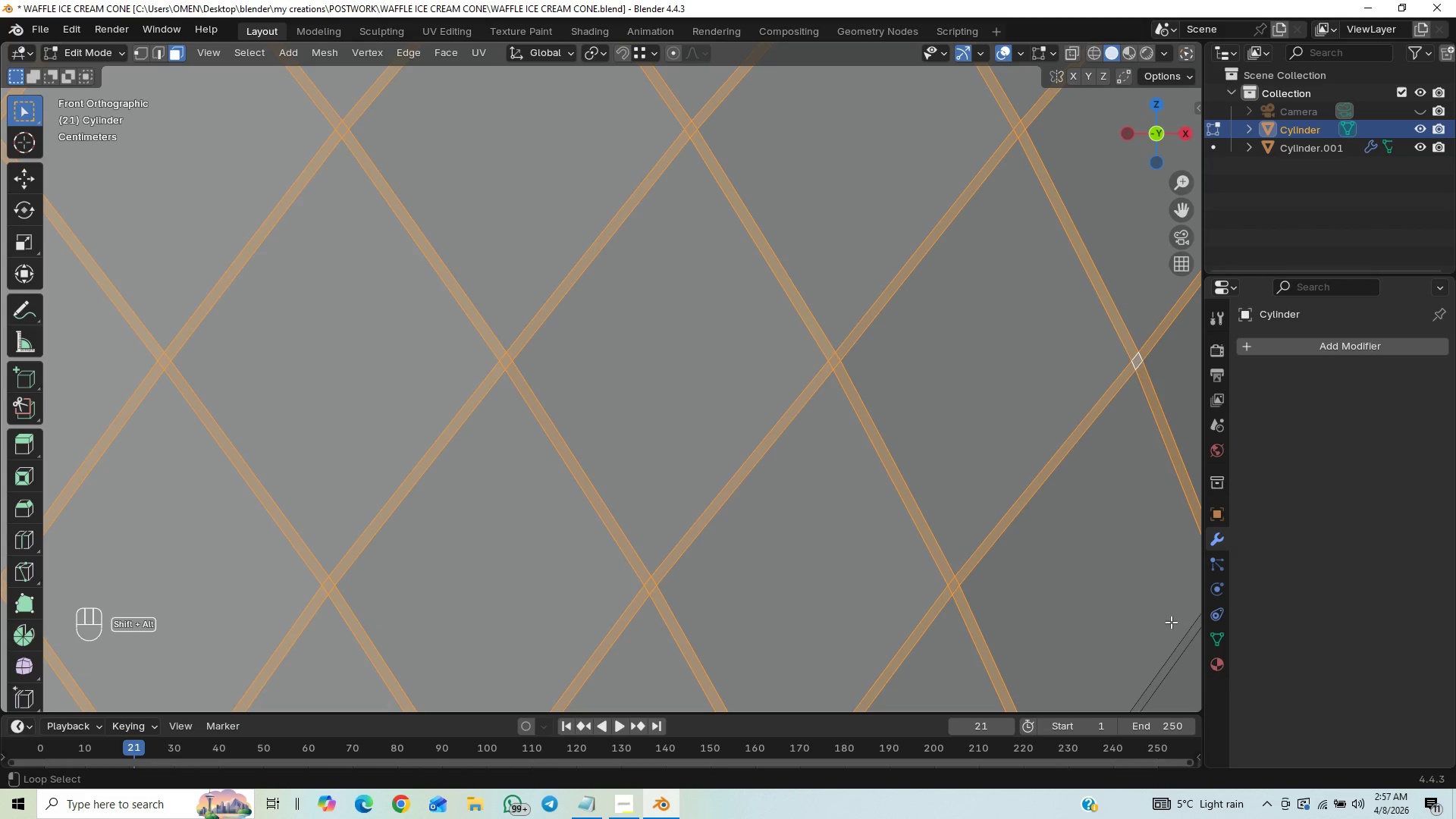 
hold_key(key=ShiftLeft, duration=3.72)
hold_key(key=AltLeft, duration=1.5)
left_click([951, 626])
 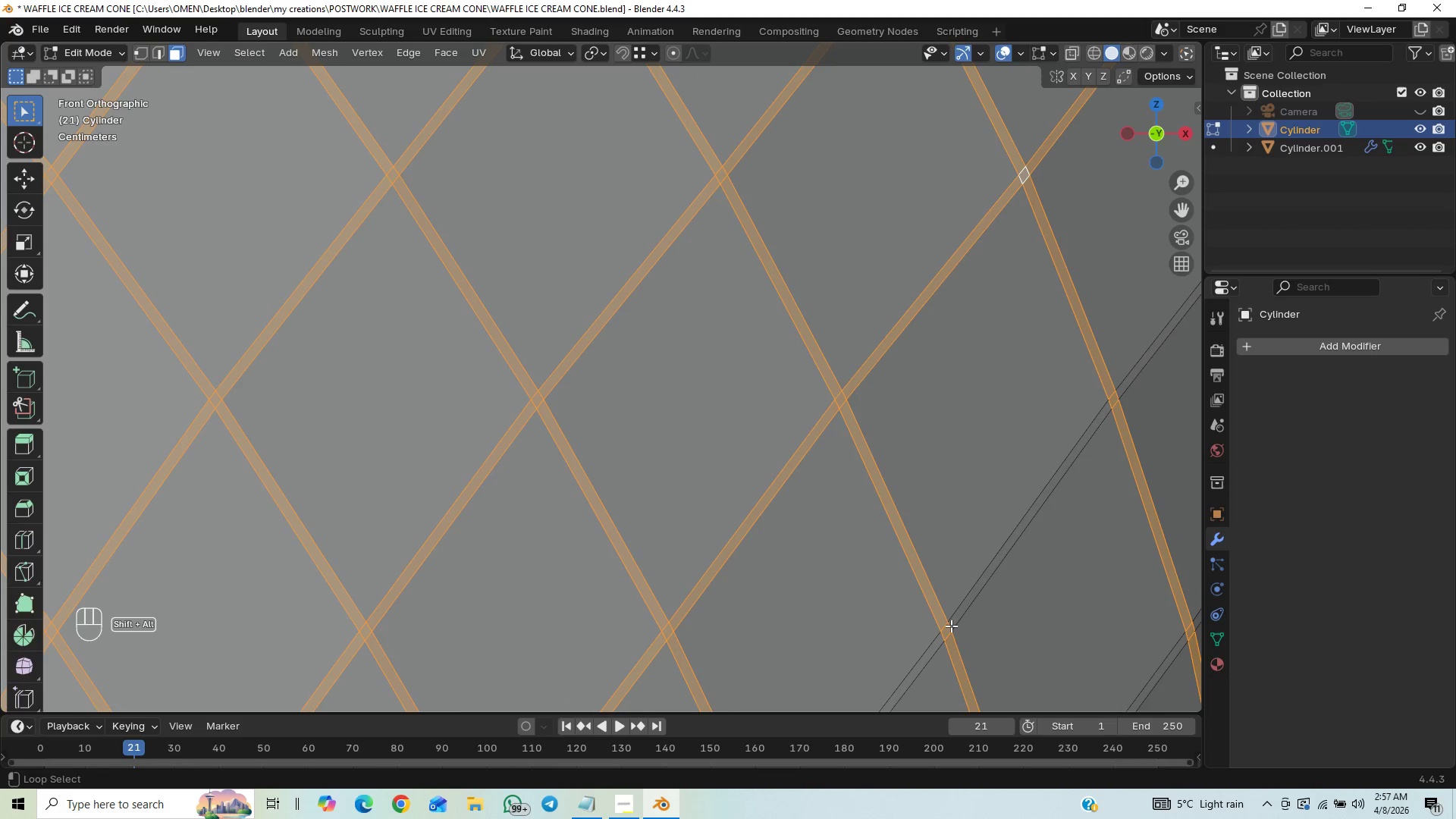 
hold_key(key=AltLeft, duration=0.97)
double_click([951, 626])
 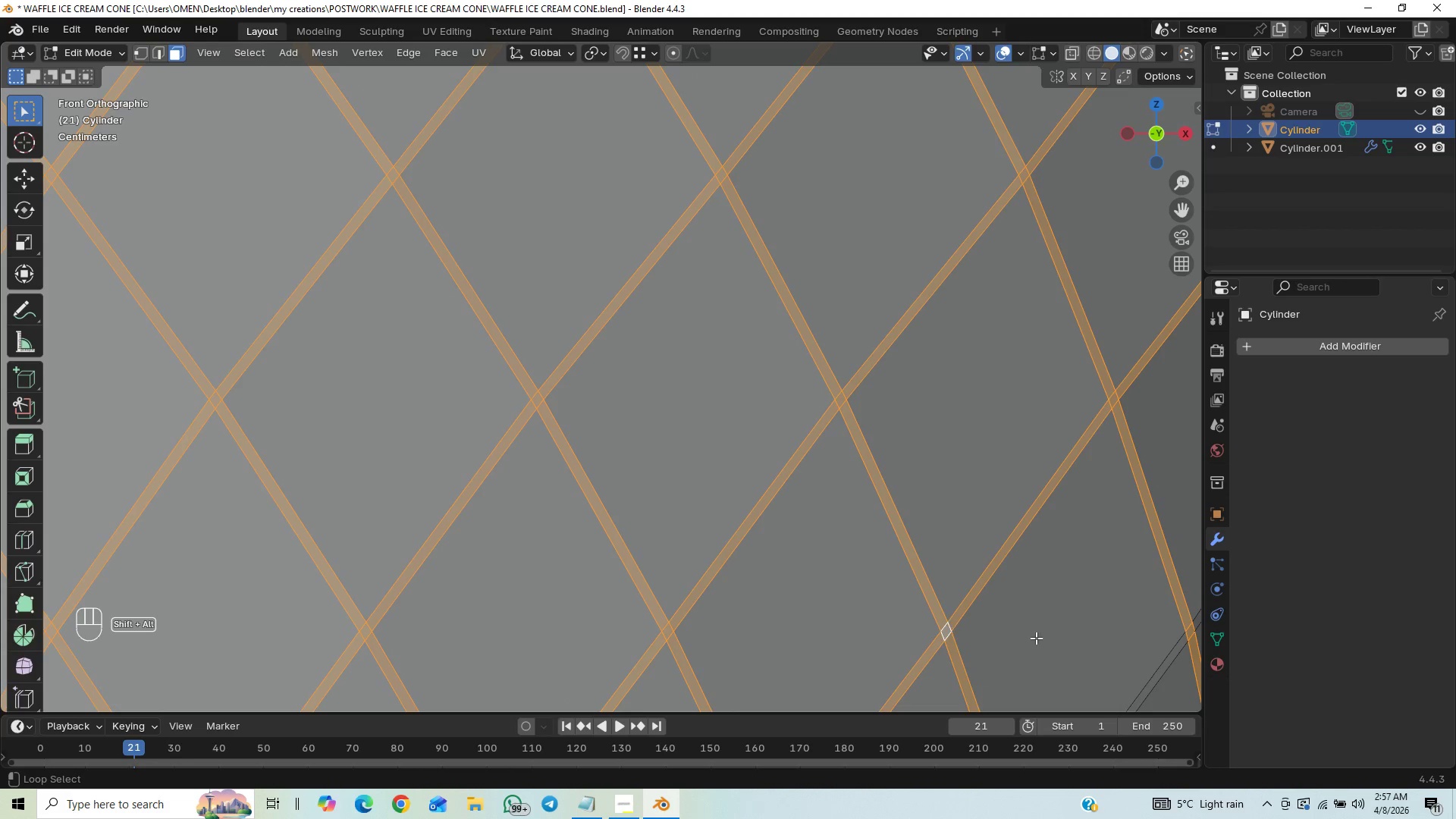 
hold_key(key=ShiftLeft, duration=0.64)
 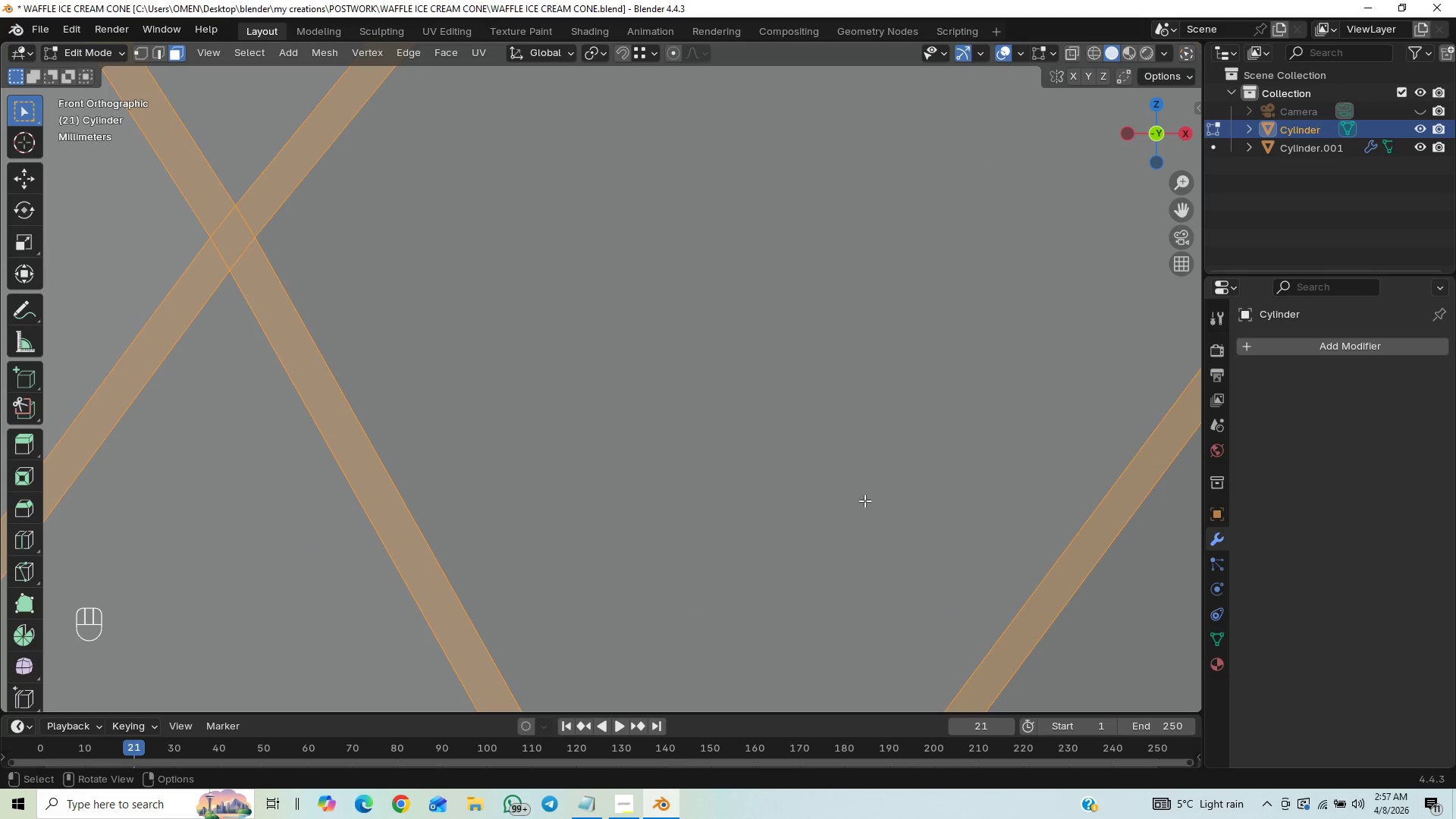 
scroll: coordinate [1050, 639], scroll_direction: up, amount: 7.0
 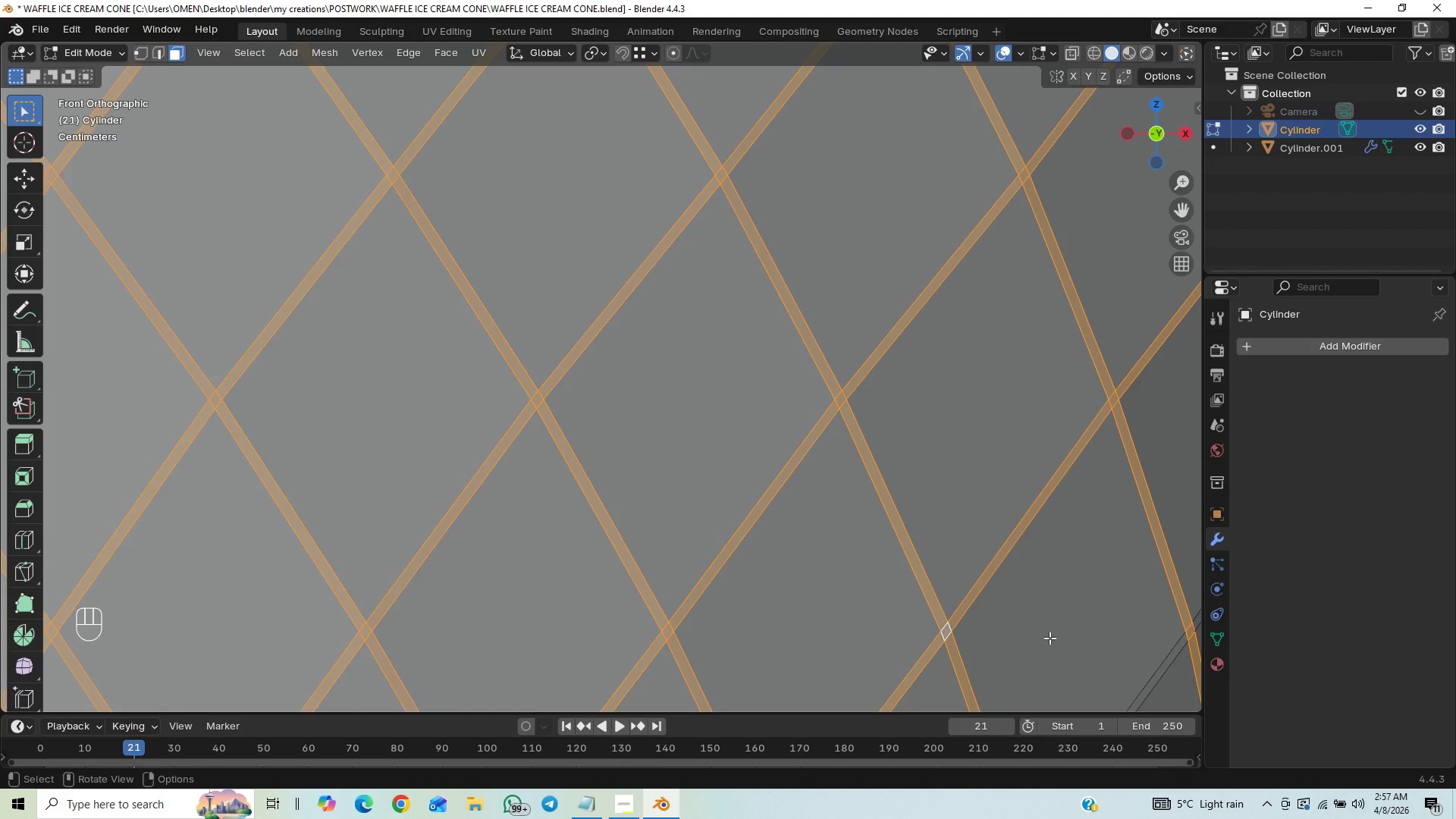 
scroll: coordinate [864, 500], scroll_direction: down, amount: 32.0
 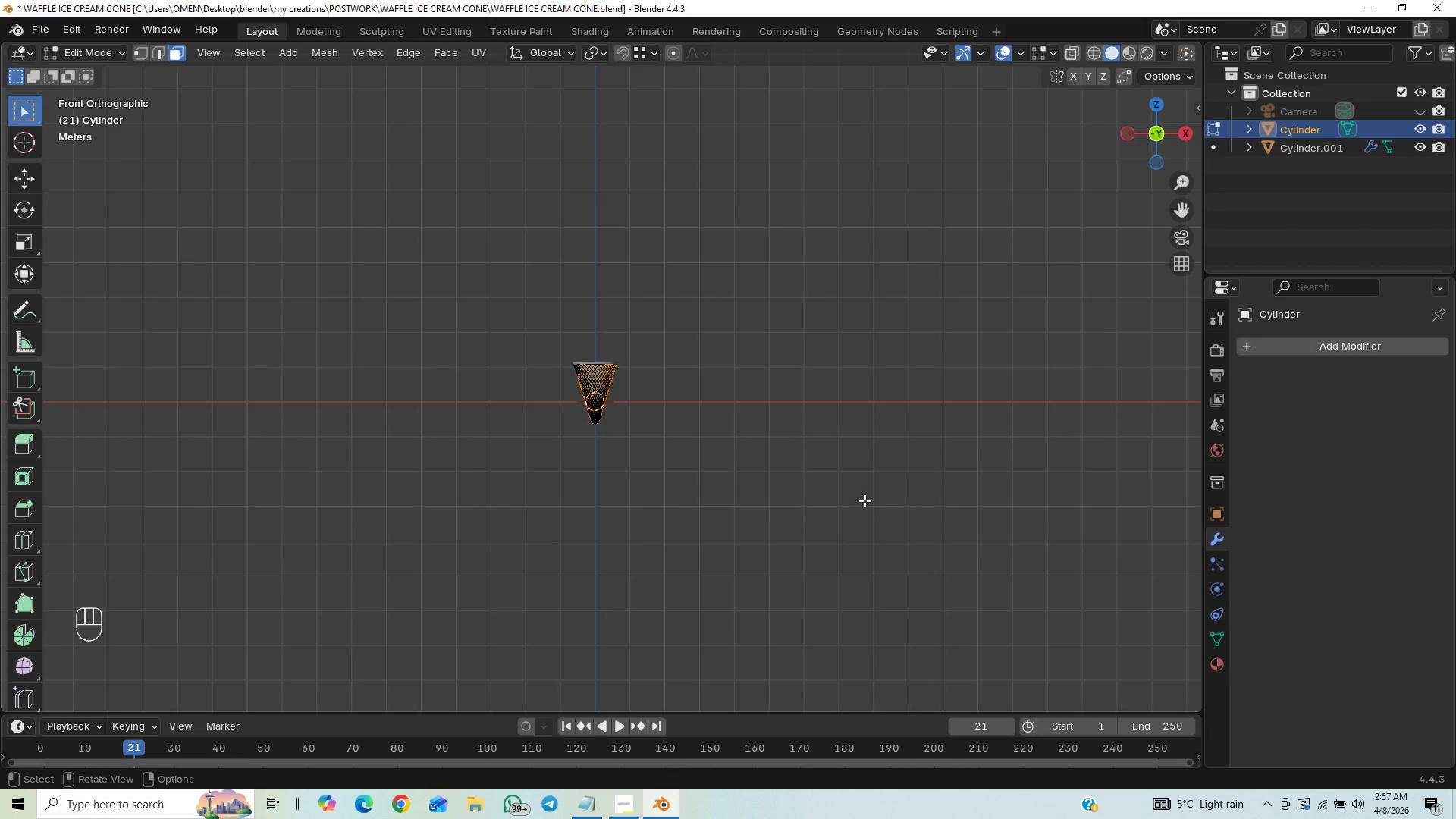 
hold_key(key=ShiftLeft, duration=0.64)
 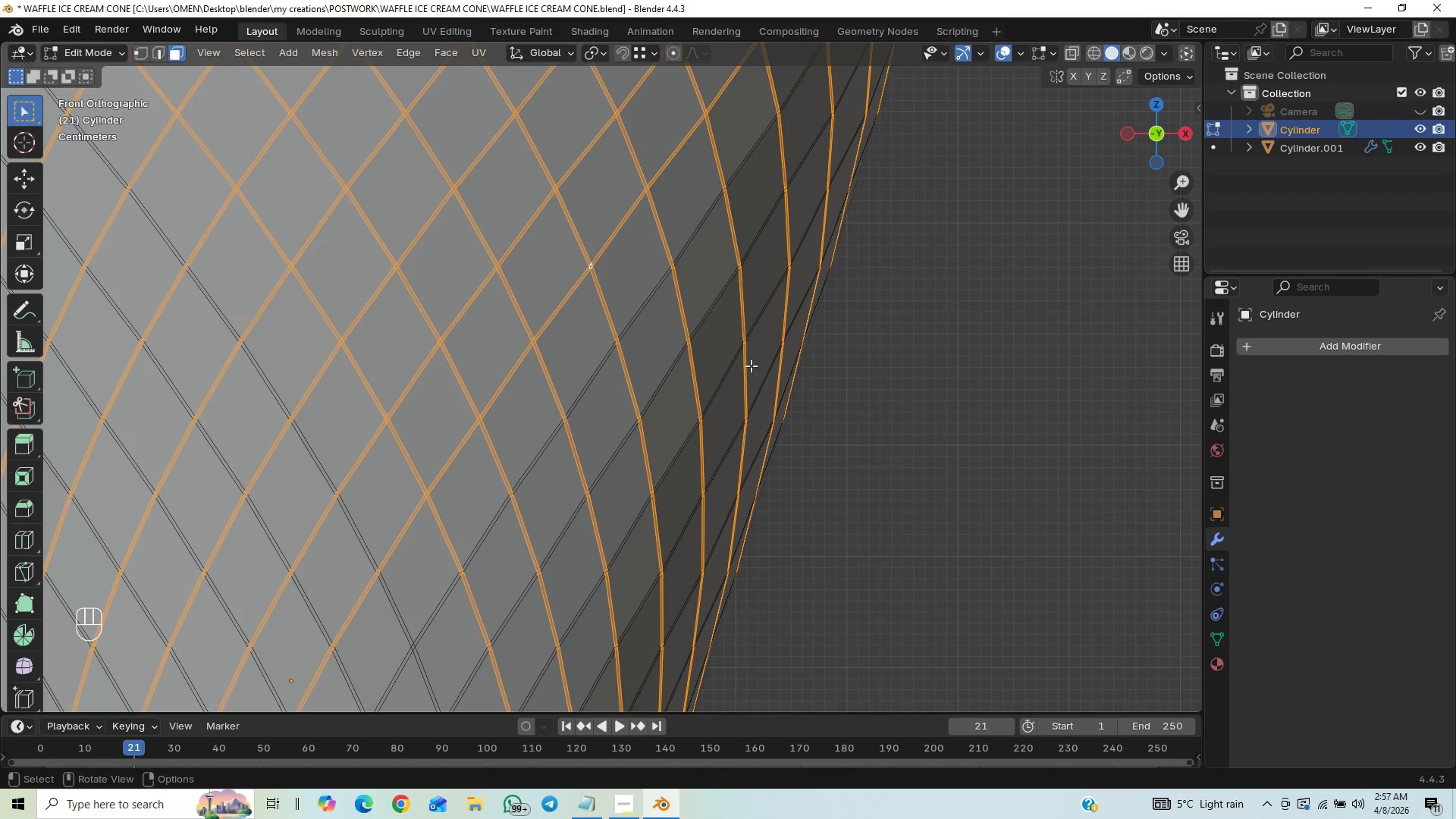 
scroll: coordinate [864, 500], scroll_direction: up, amount: 19.0
 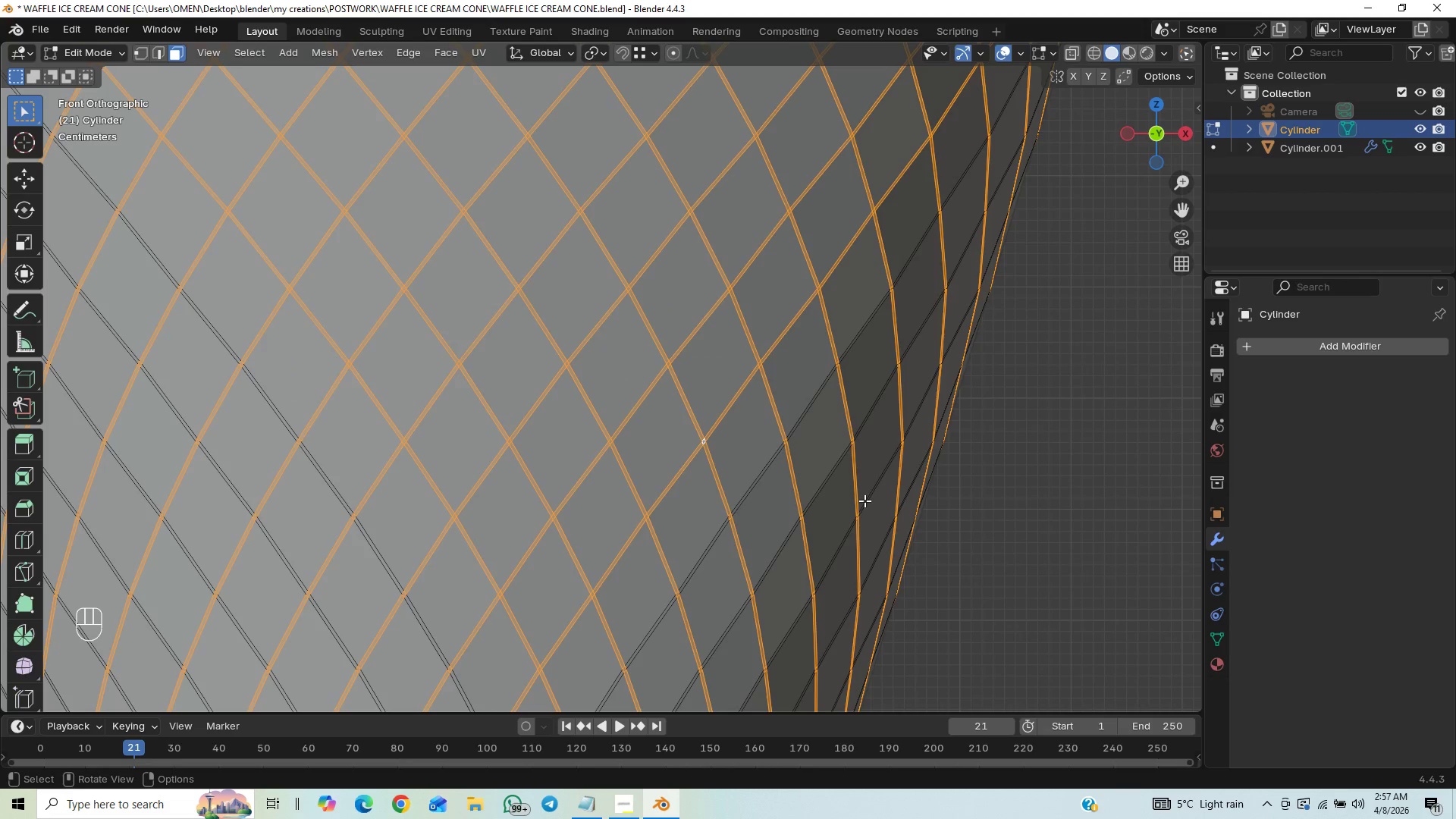 
hold_key(key=ControlLeft, duration=0.97)
 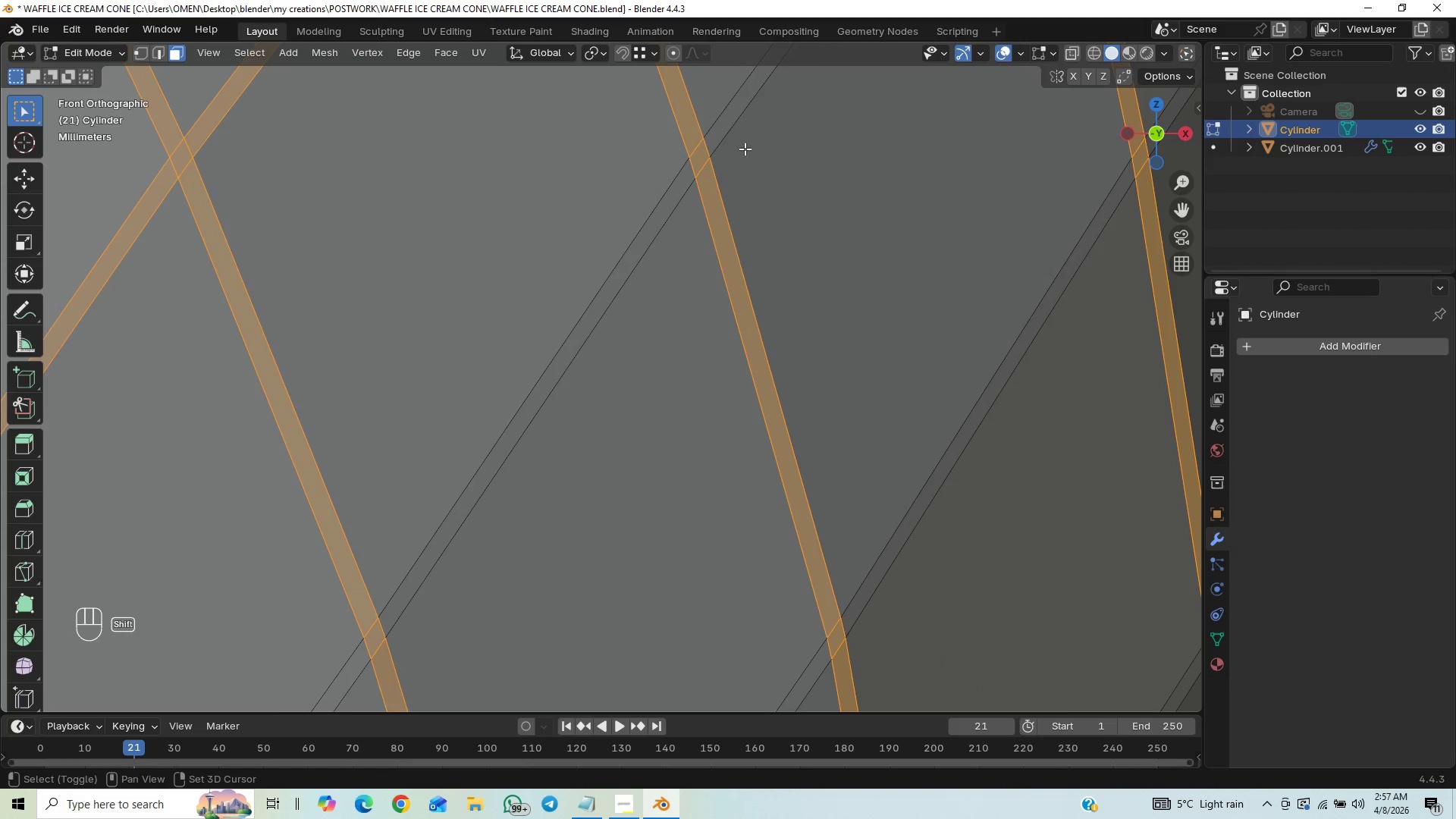 
hold_key(key=ShiftLeft, duration=4.67)
 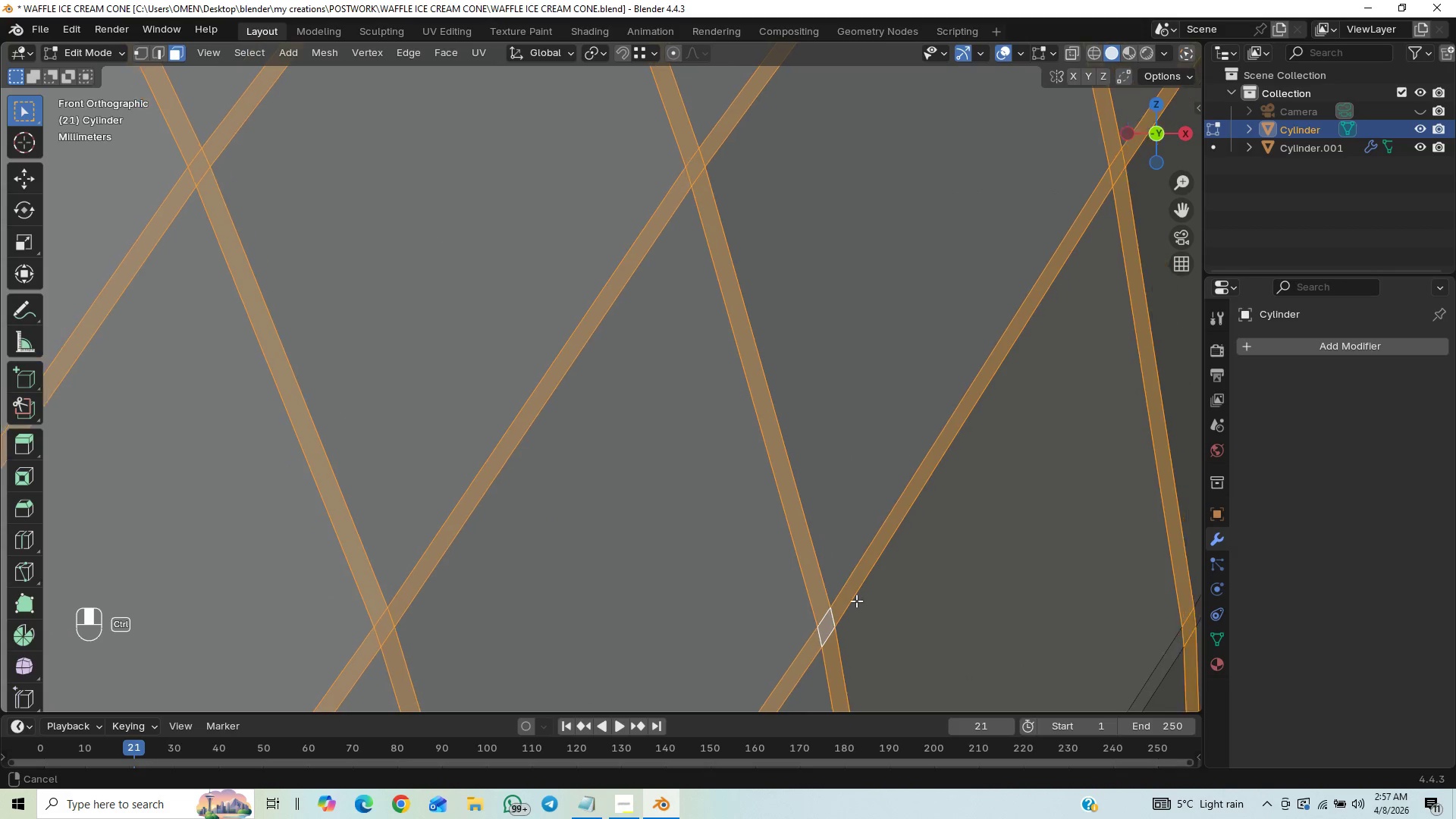 
scroll: coordinate [771, 172], scroll_direction: up, amount: 5.0
 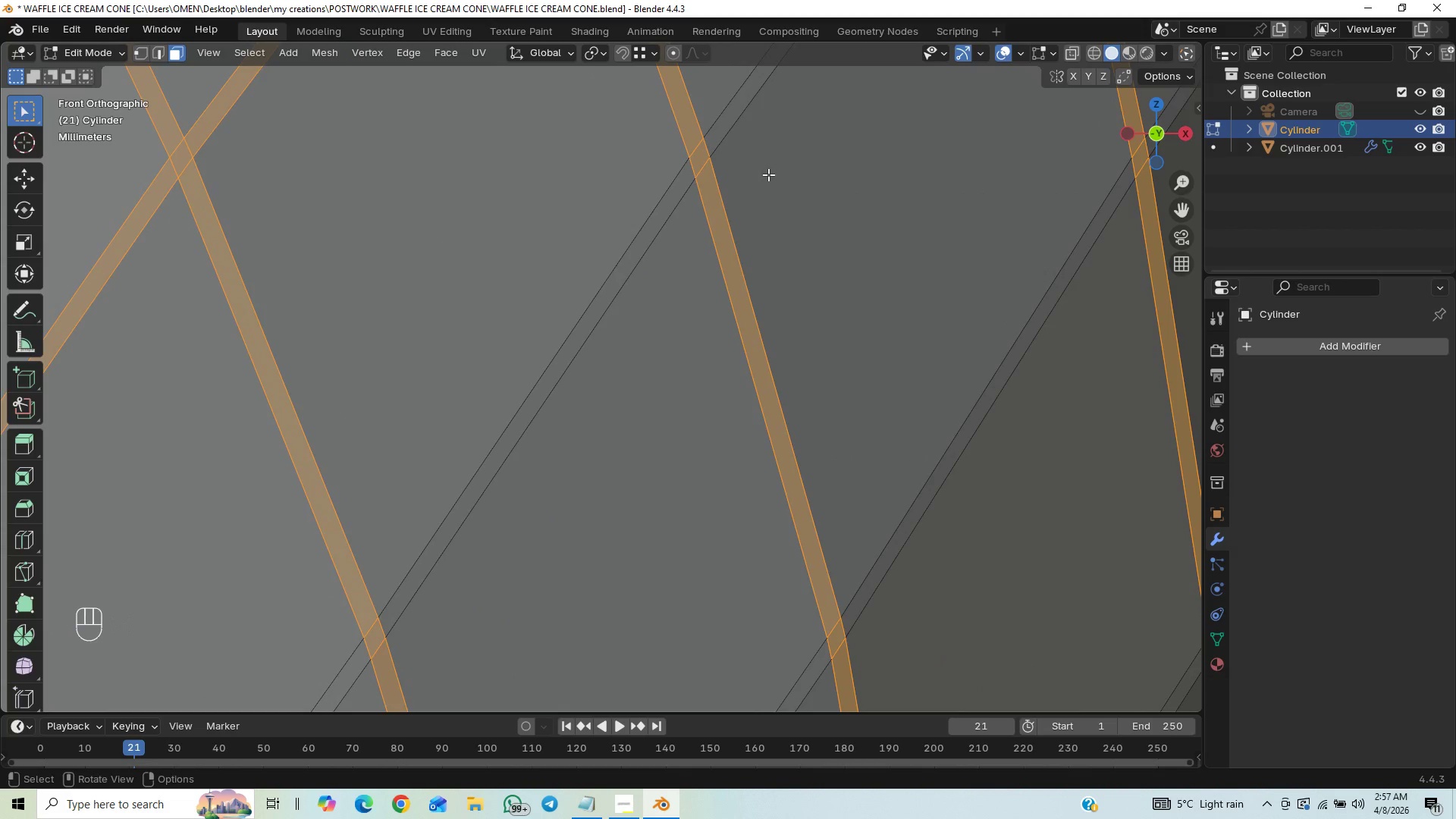 
hold_key(key=AltLeft, duration=1.5)
left_click([708, 148])
 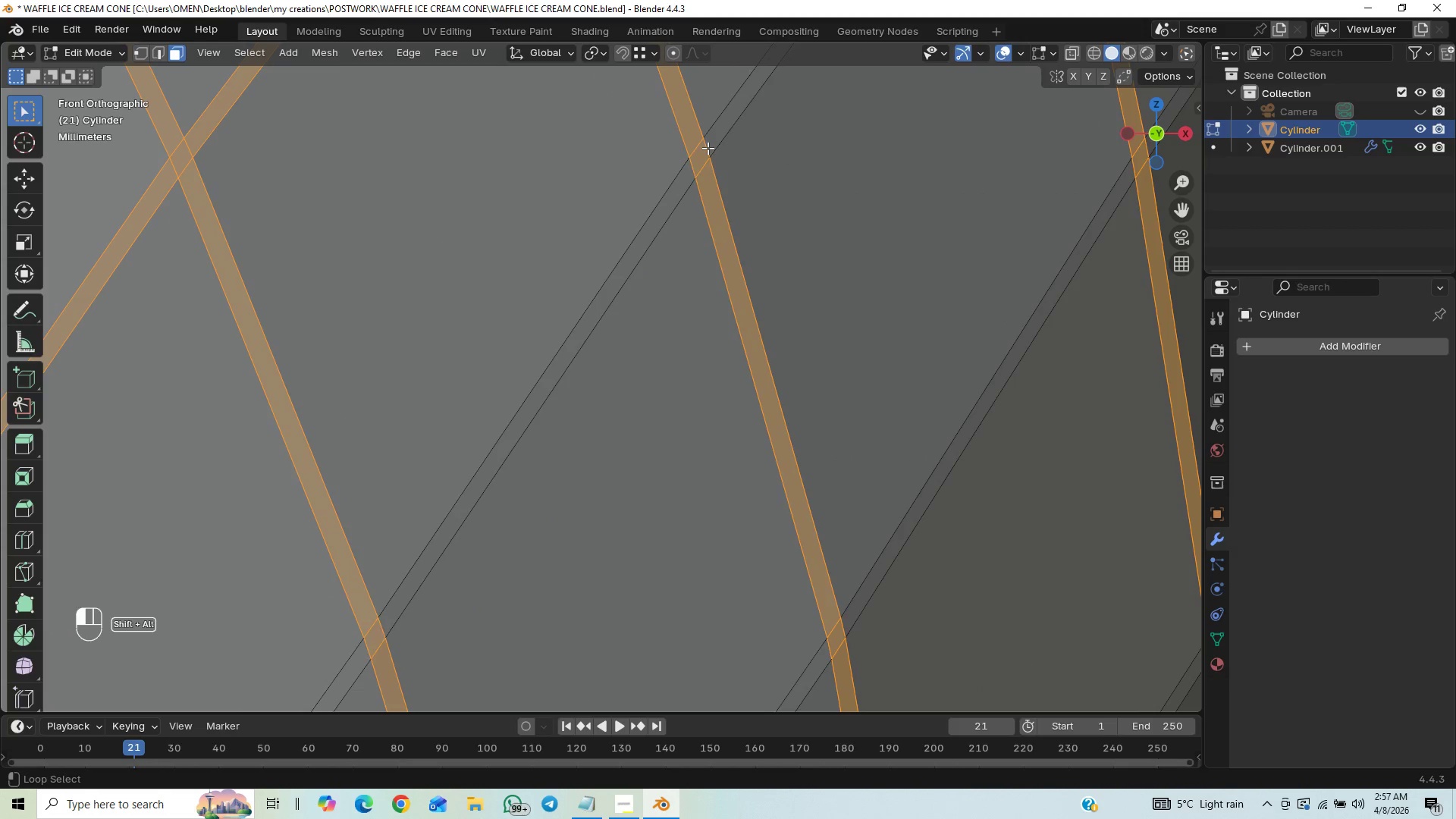 
hold_key(key=AltLeft, duration=1.5)
double_click([708, 148])
 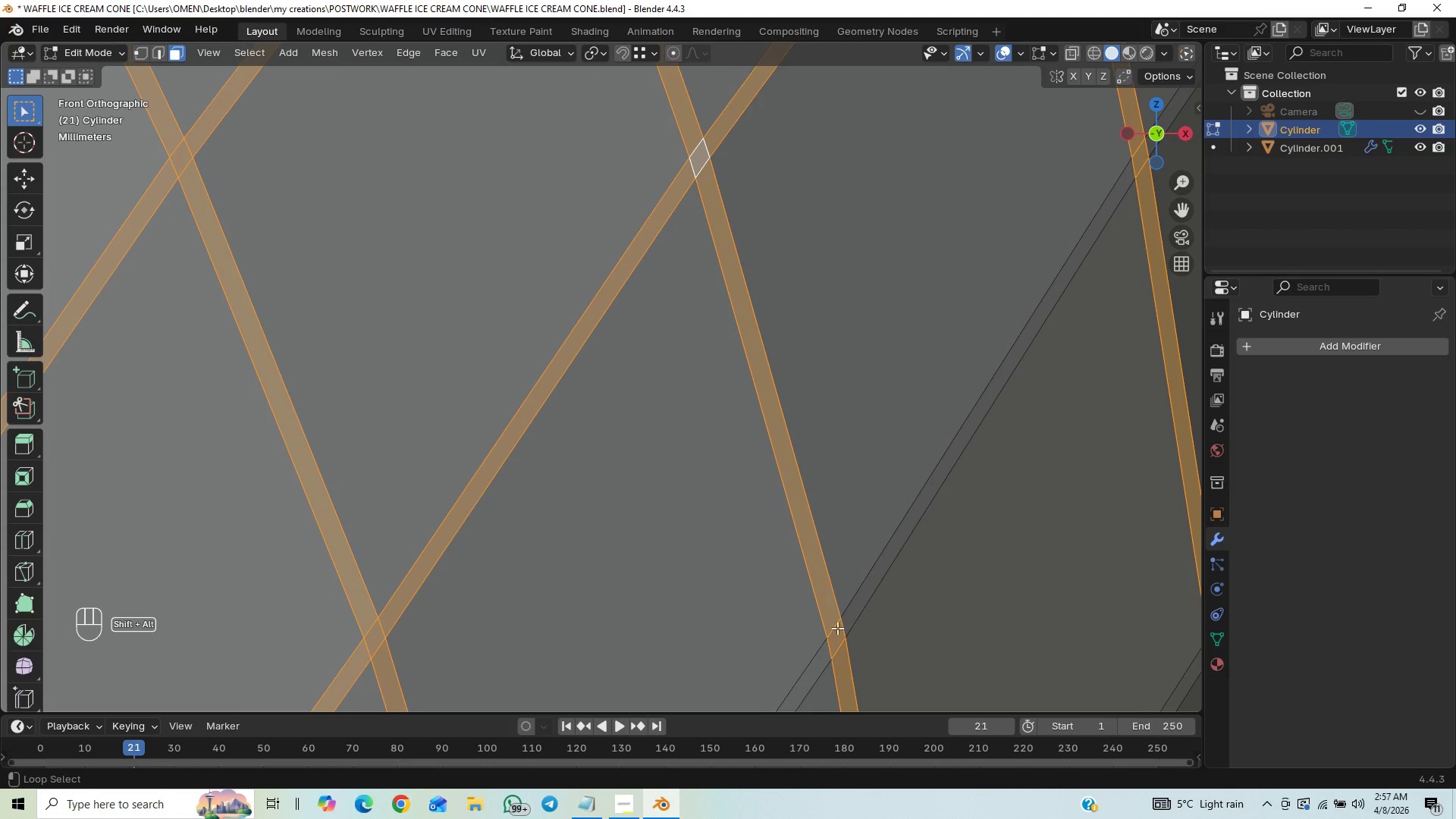 
hold_key(key=AltLeft, duration=0.92)
left_click([842, 625])
 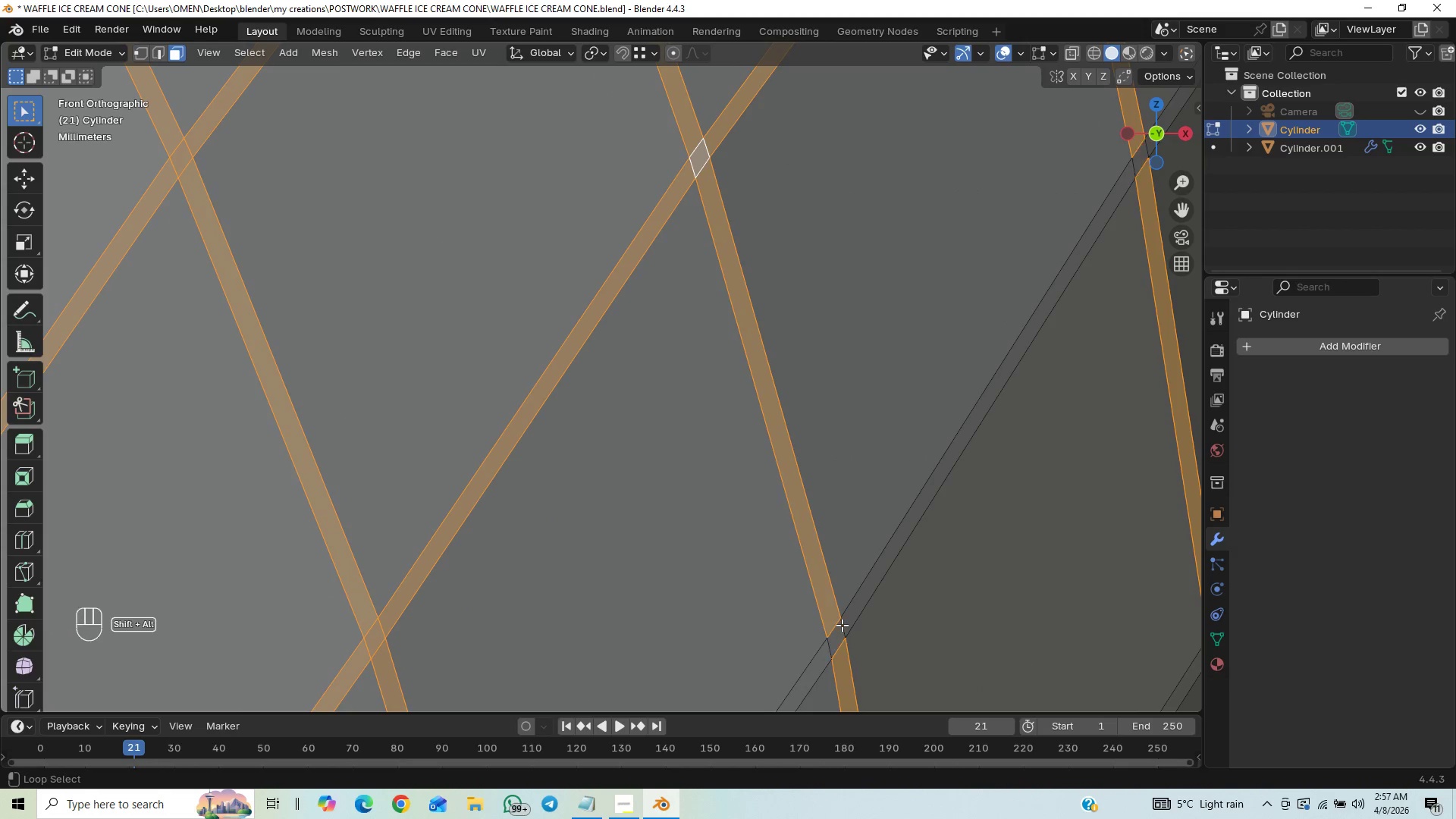 
double_click([842, 625])
 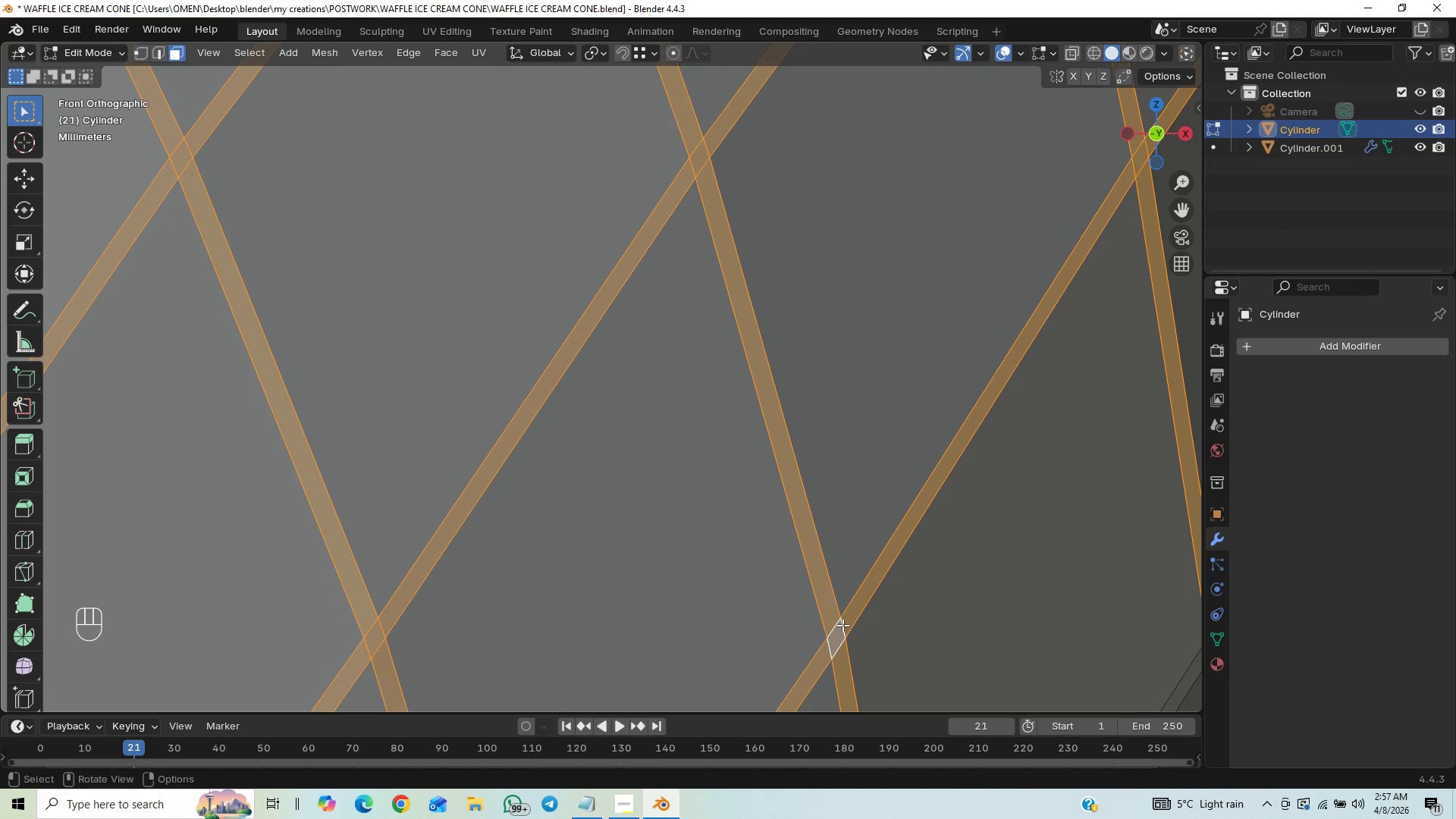 
hold_key(key=ControlLeft, duration=0.88)
 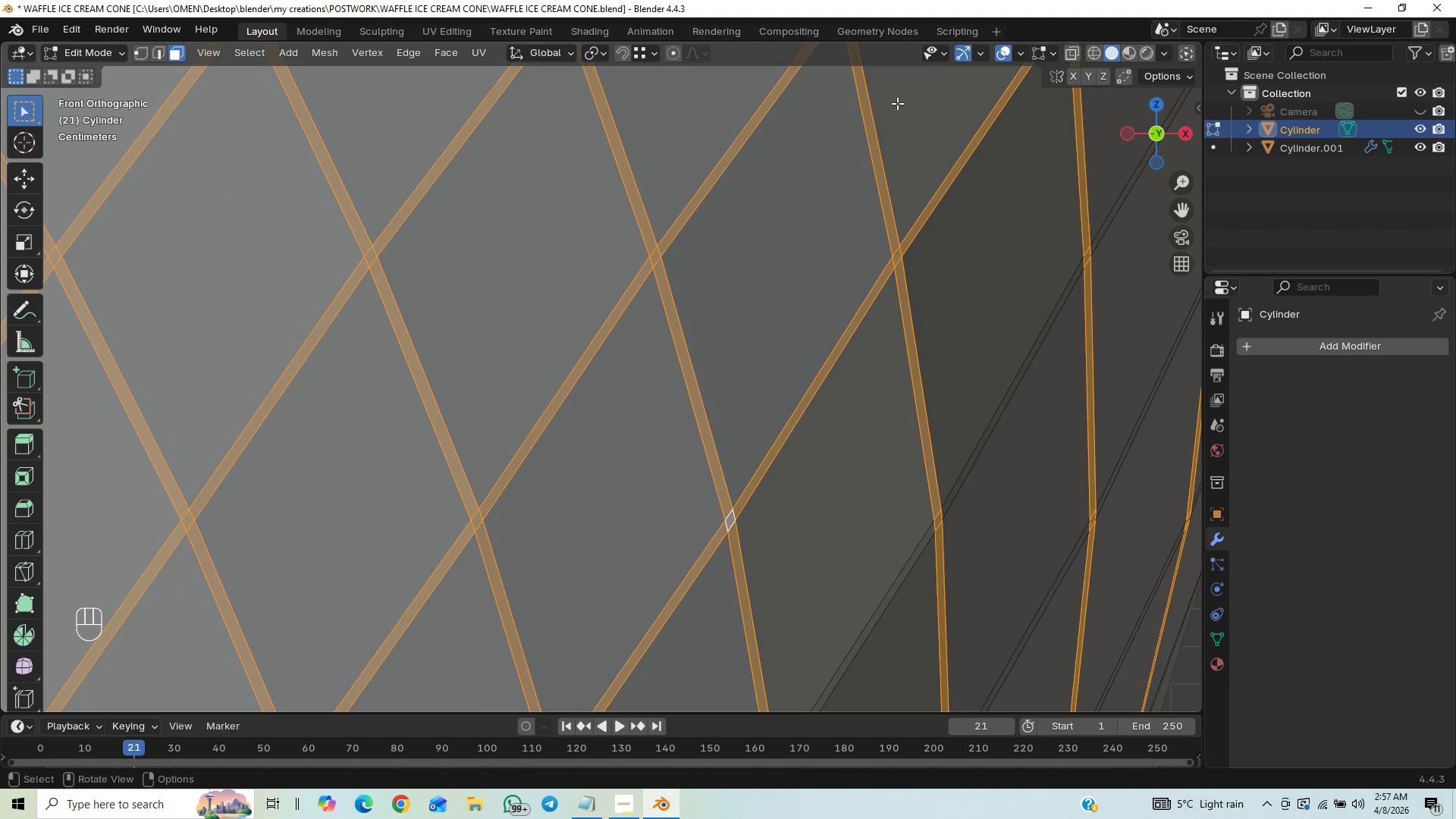 
hold_key(key=ShiftLeft, duration=6.06)
 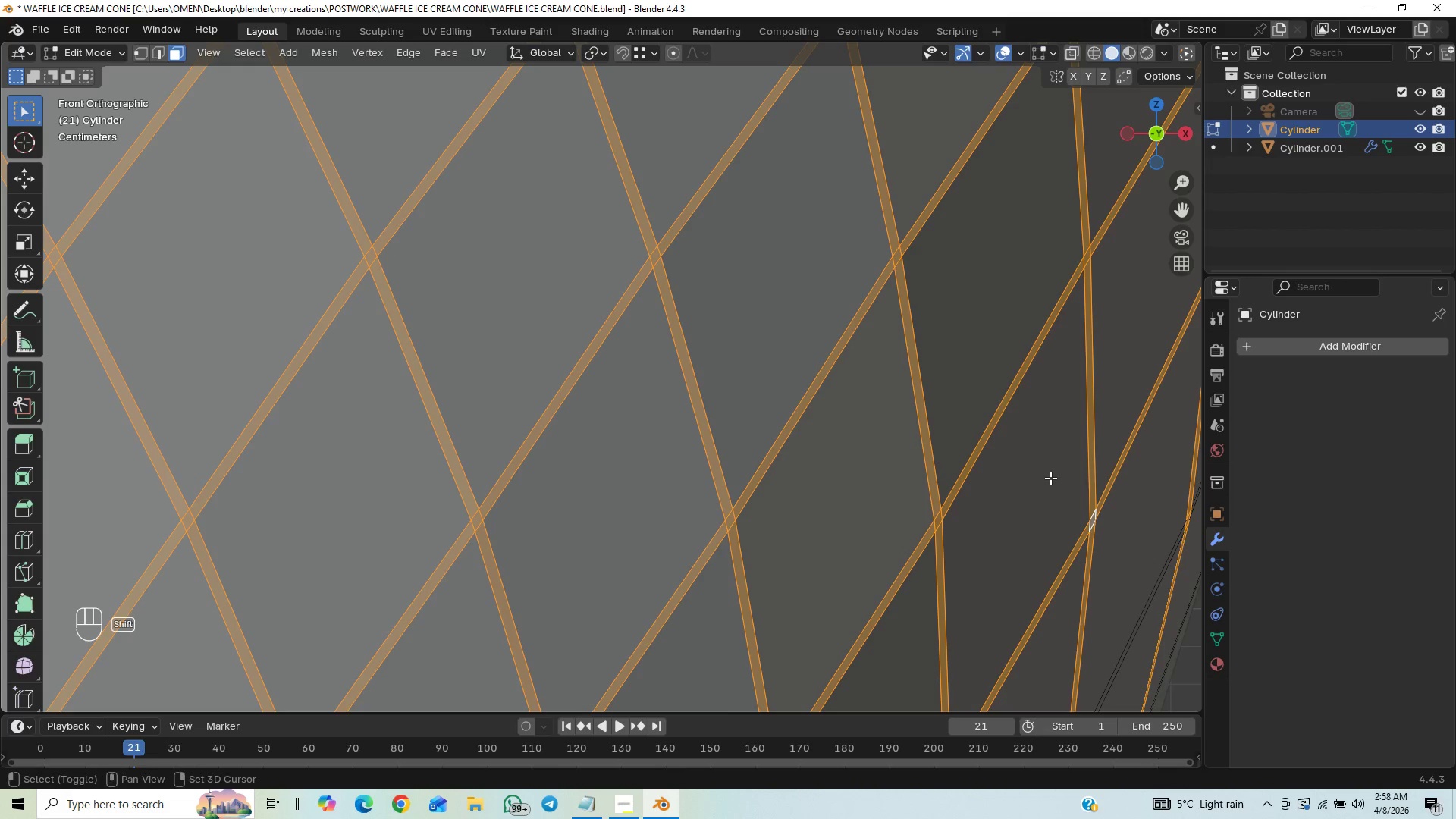 
hold_key(key=AltLeft, duration=1.5)
 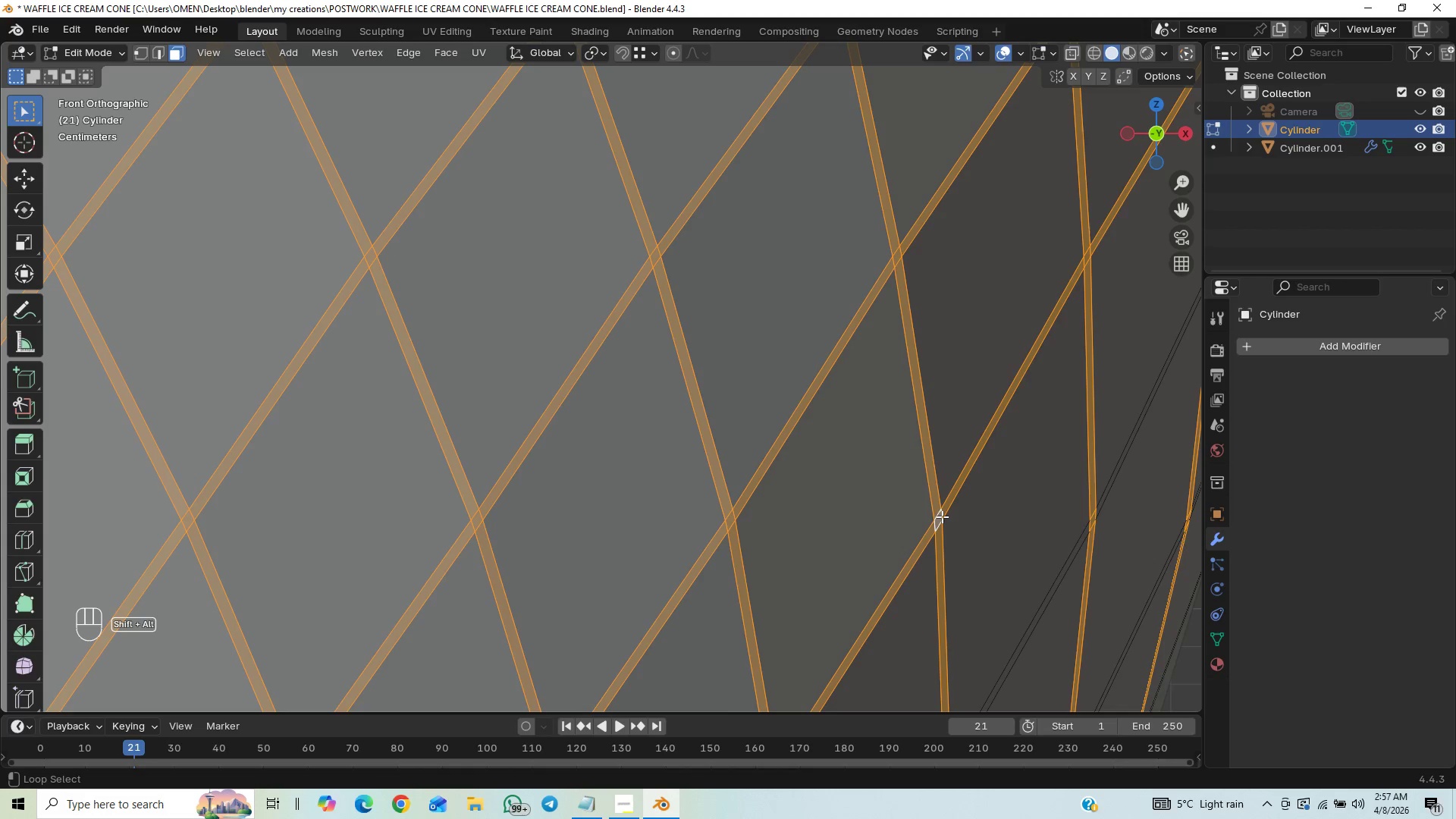 
hold_key(key=AltLeft, duration=1.5)
left_click([942, 516])
 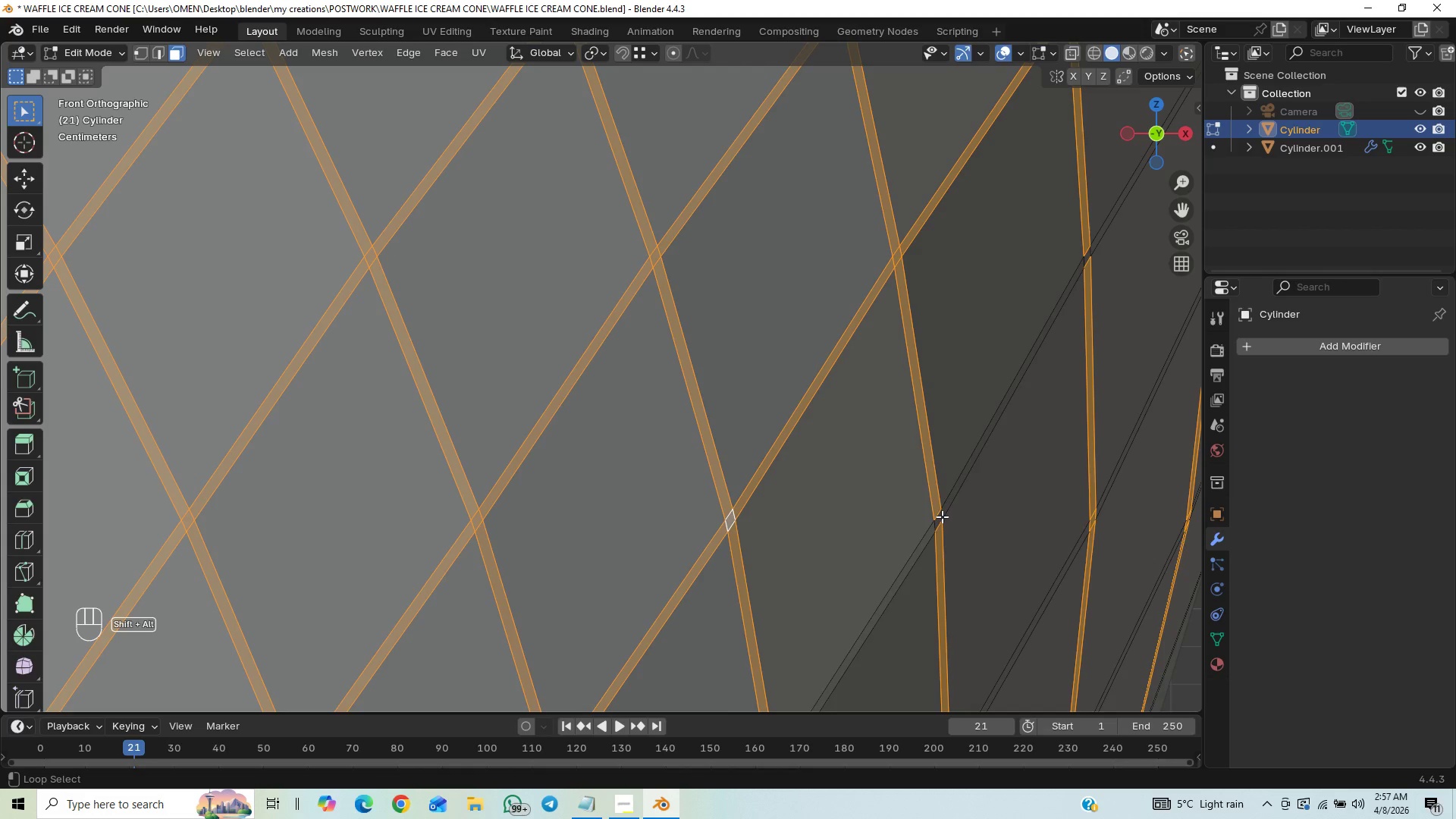 
double_click([942, 516])
 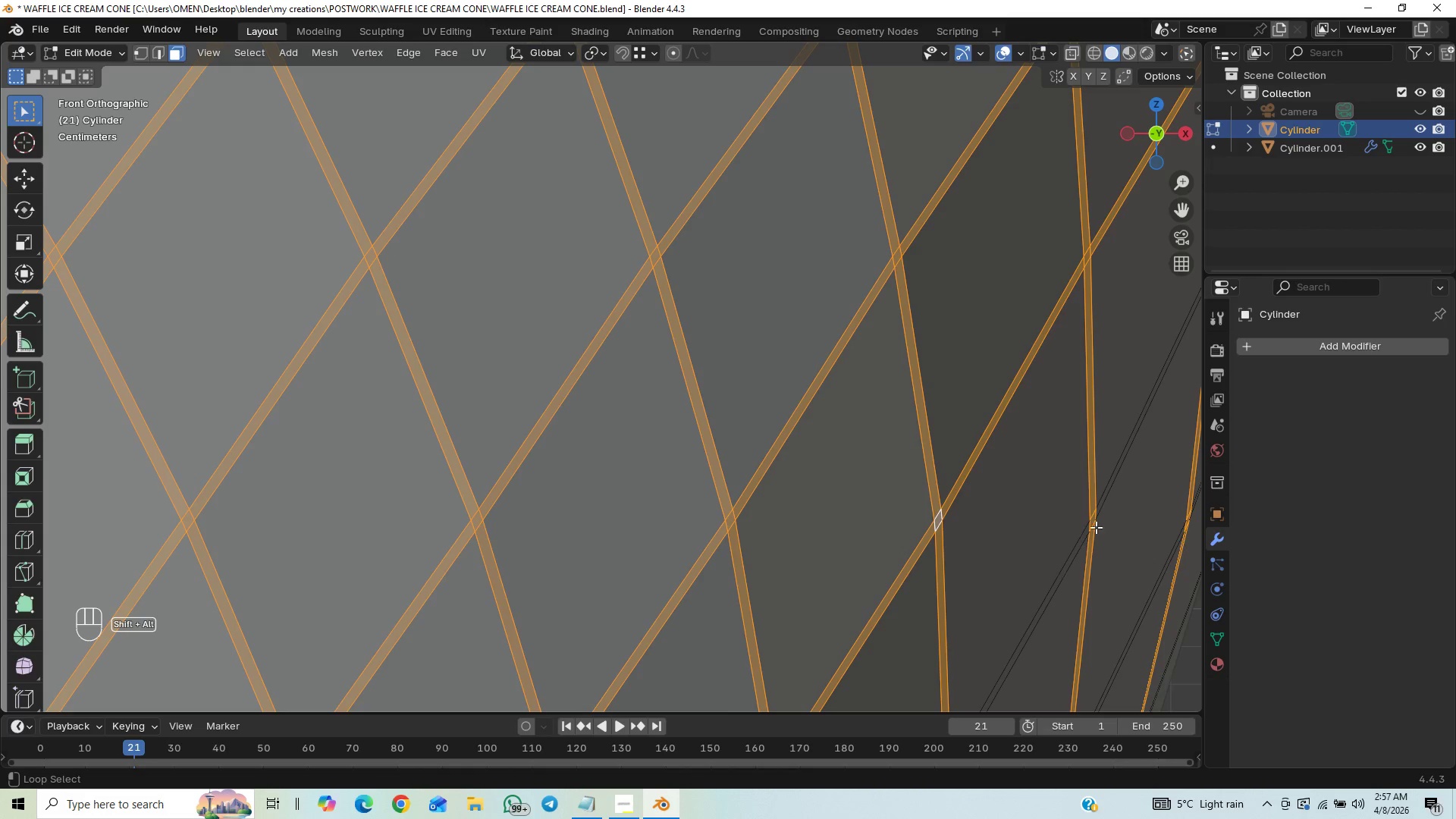 
hold_key(key=AltLeft, duration=1.52)
 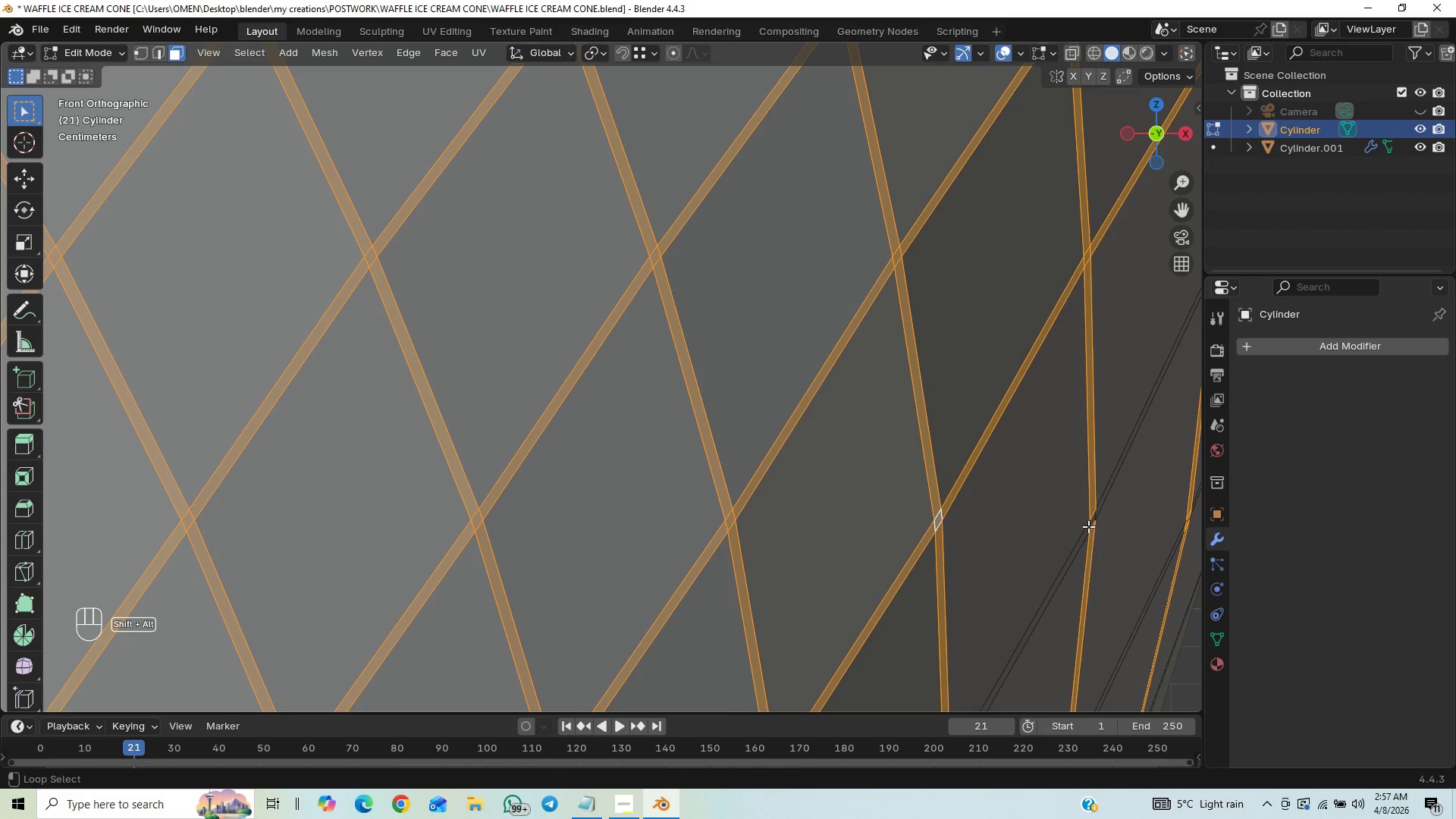 
hold_key(key=AltLeft, duration=1.09)
left_click([1088, 526])
 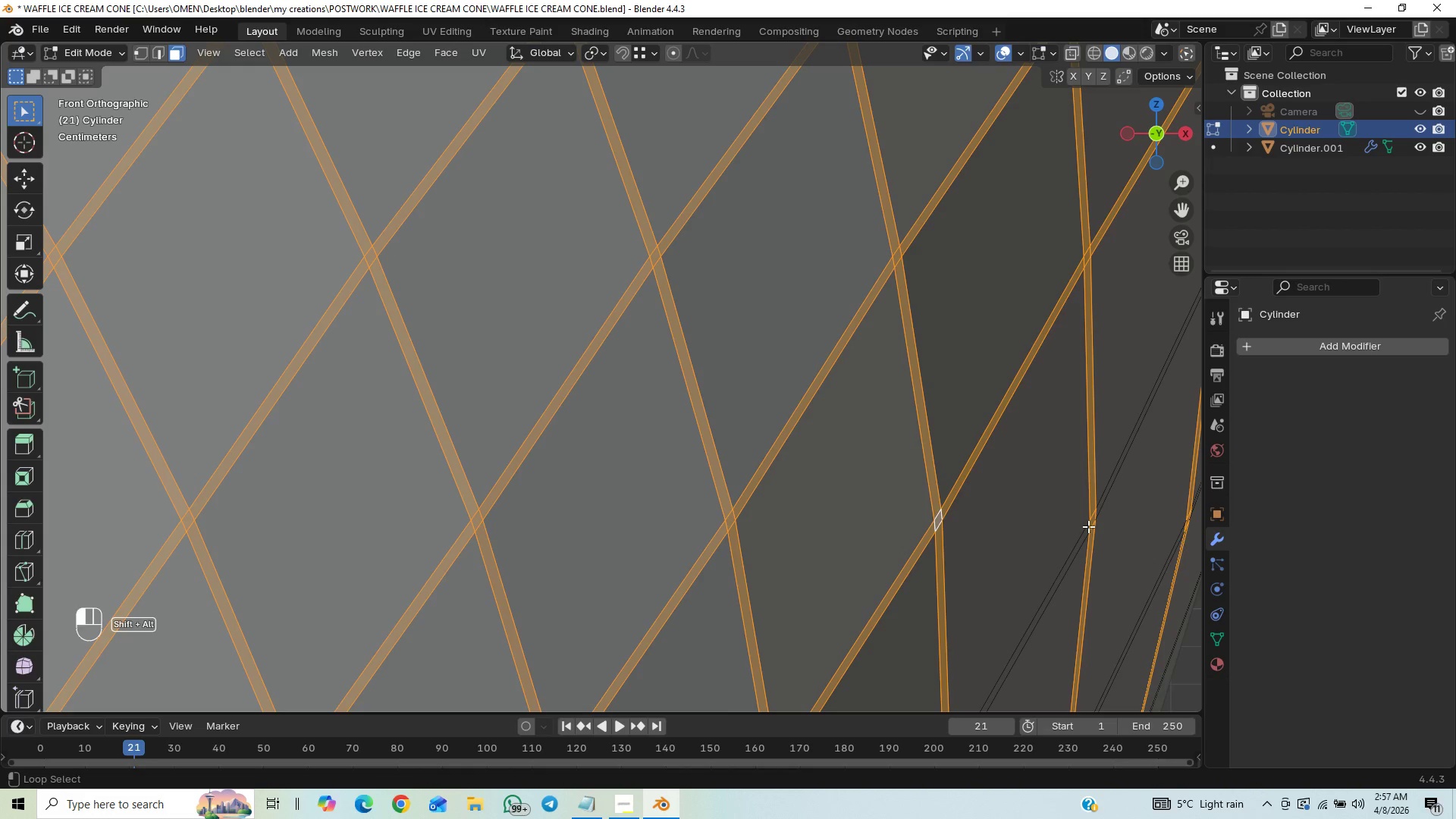 
double_click([1088, 526])
 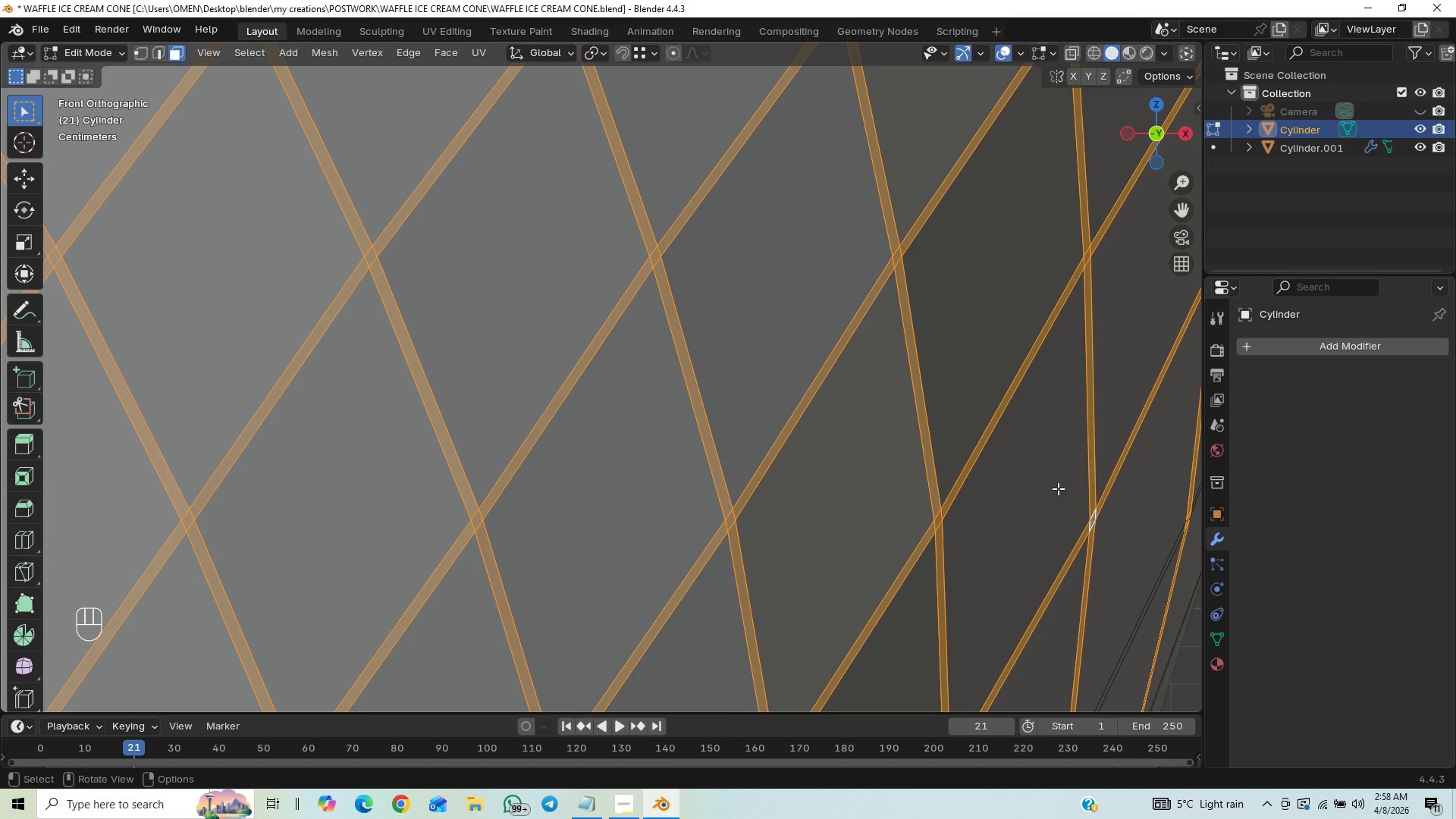 
hold_key(key=ShiftLeft, duration=0.47)
scroll: coordinate [733, 398], scroll_direction: down, amount: 37.0
 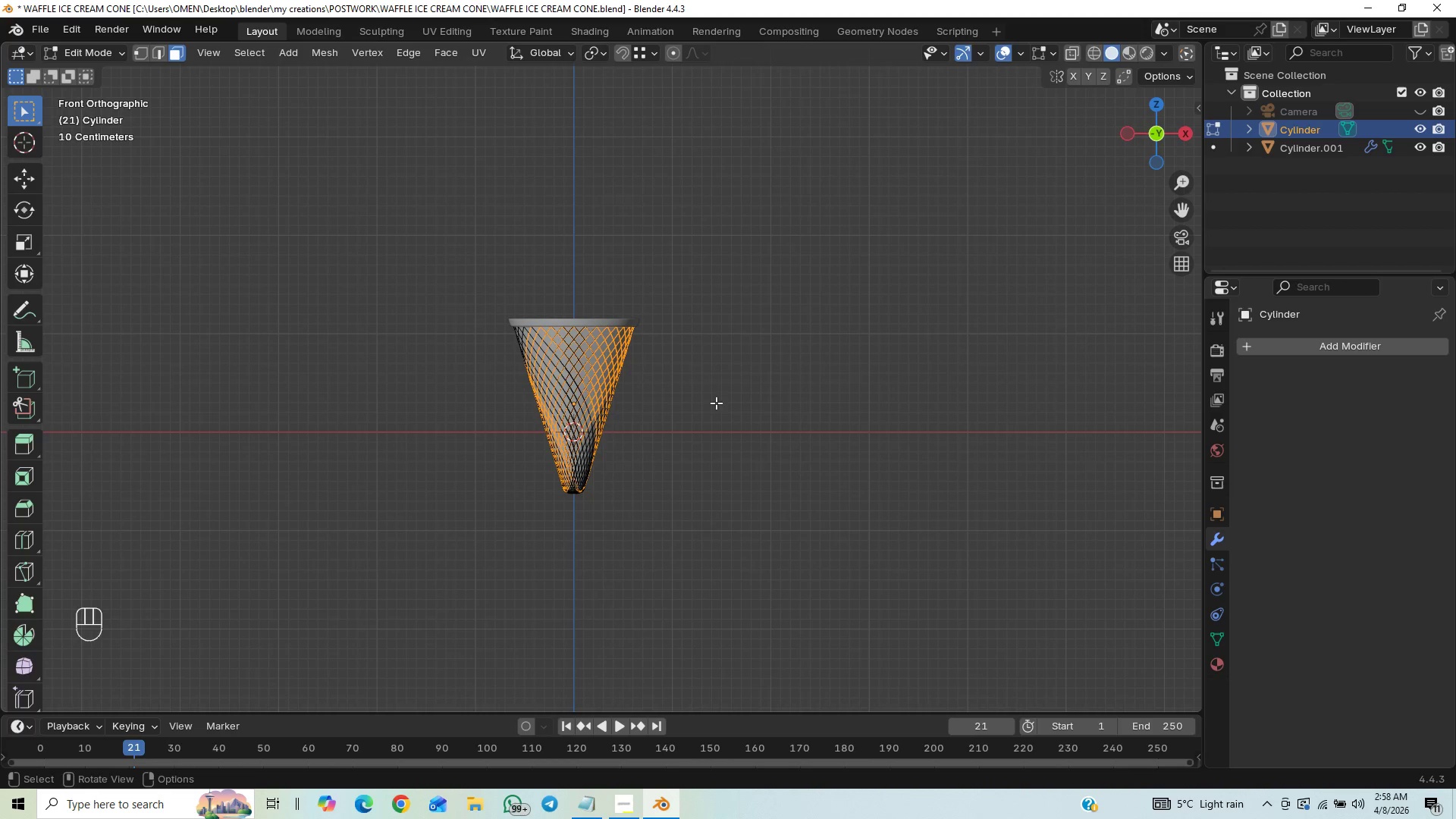 
hold_key(key=ShiftLeft, duration=0.48)
 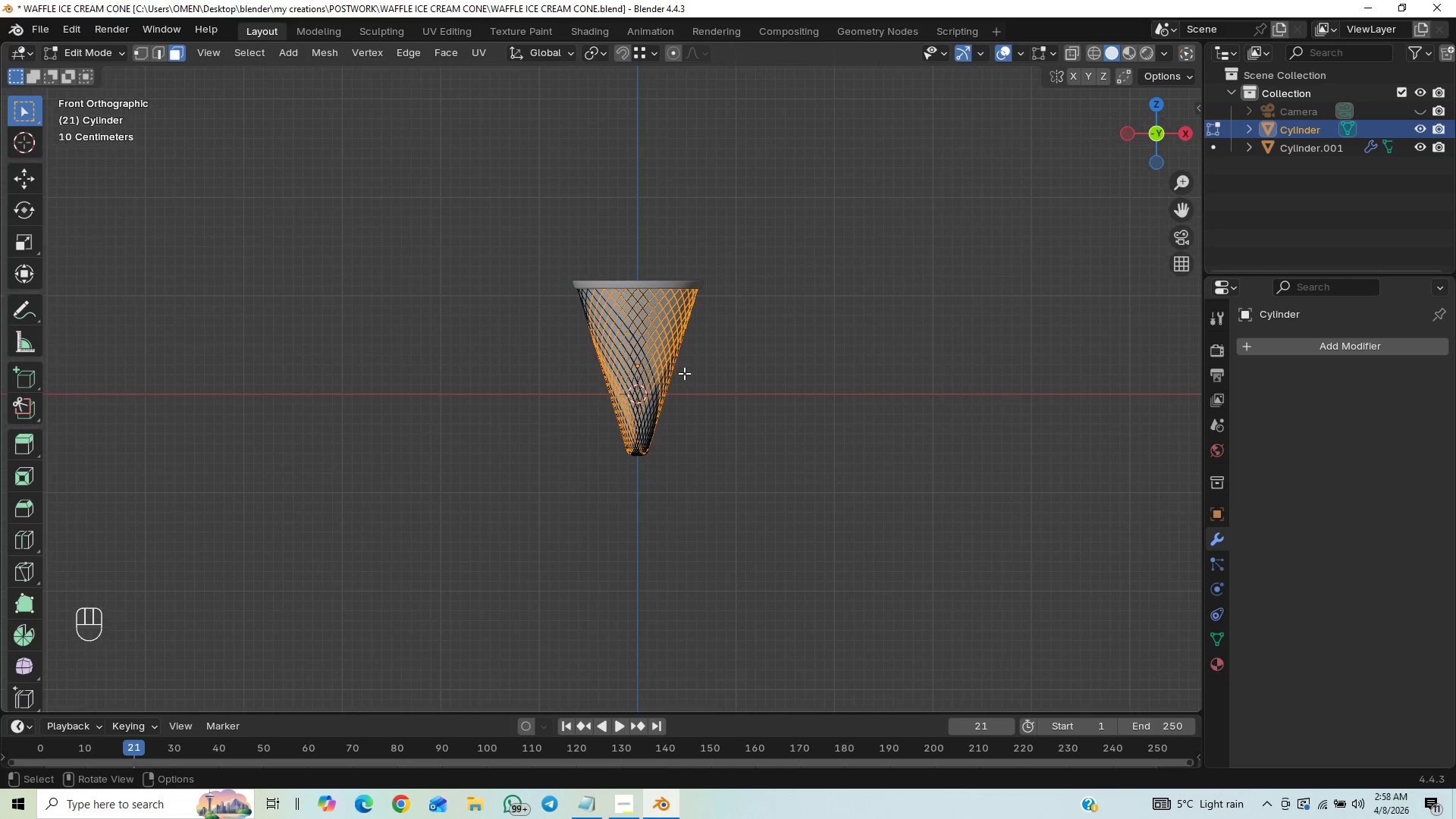 
hold_key(key=ControlLeft, duration=0.89)
scroll: coordinate [671, 384], scroll_direction: up, amount: 5.0
 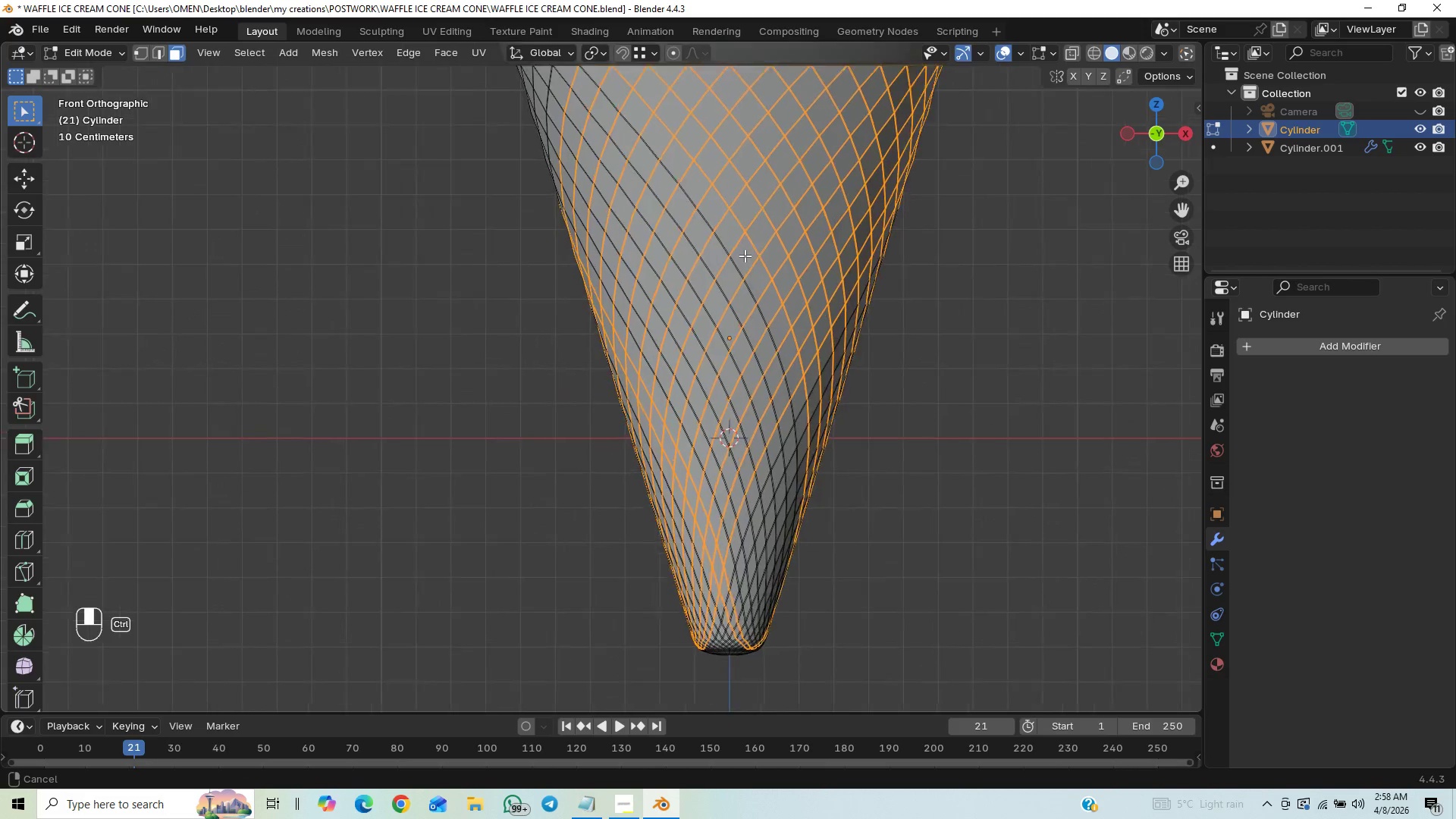 
hold_key(key=ControlLeft, duration=2.56)
 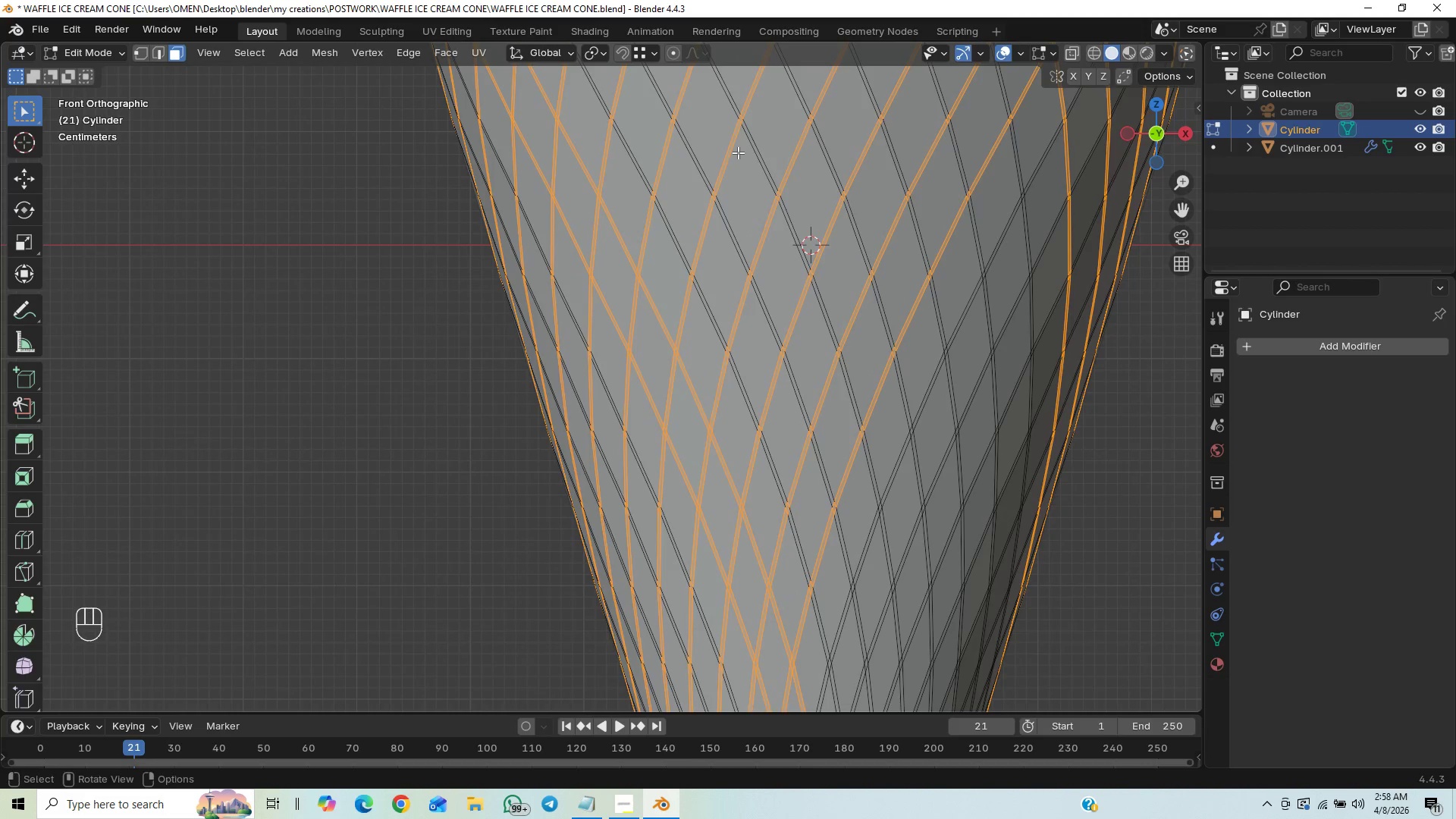 
hold_key(key=ShiftLeft, duration=0.92)
 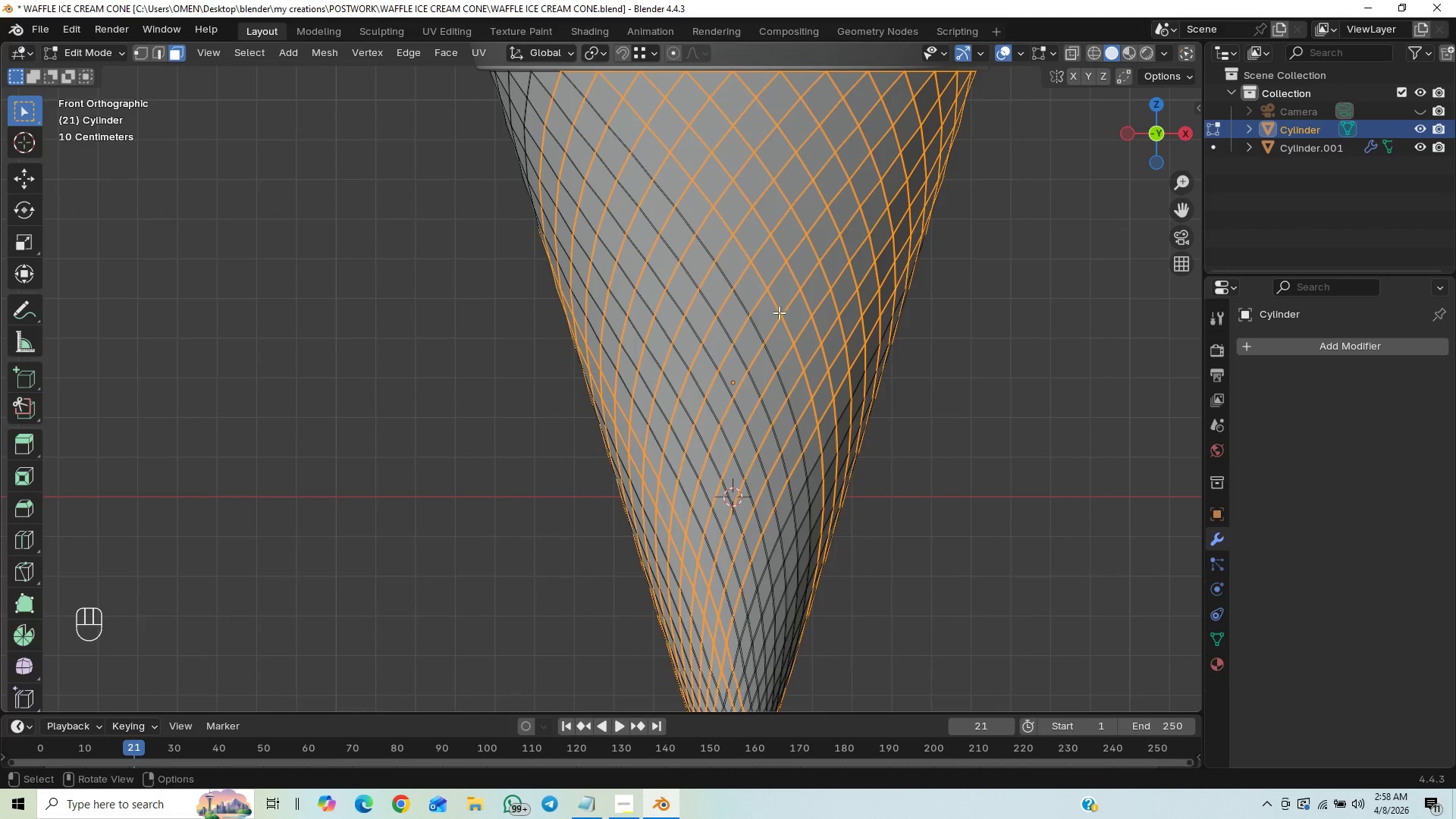 
hold_key(key=ShiftLeft, duration=1.03)
 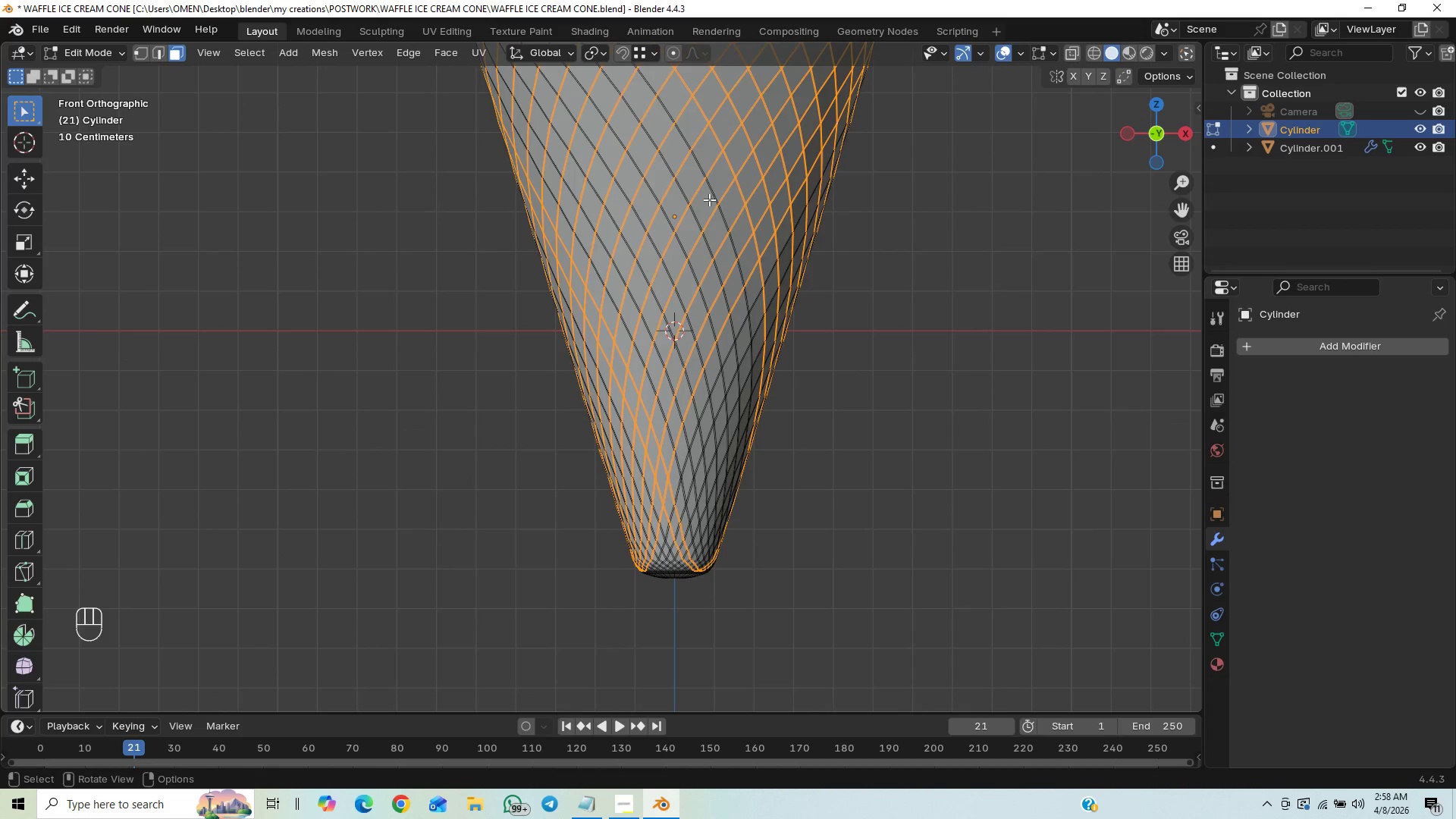 
hold_key(key=ControlLeft, duration=0.41)
scroll: coordinate [711, 230], scroll_direction: up, amount: 1.0
 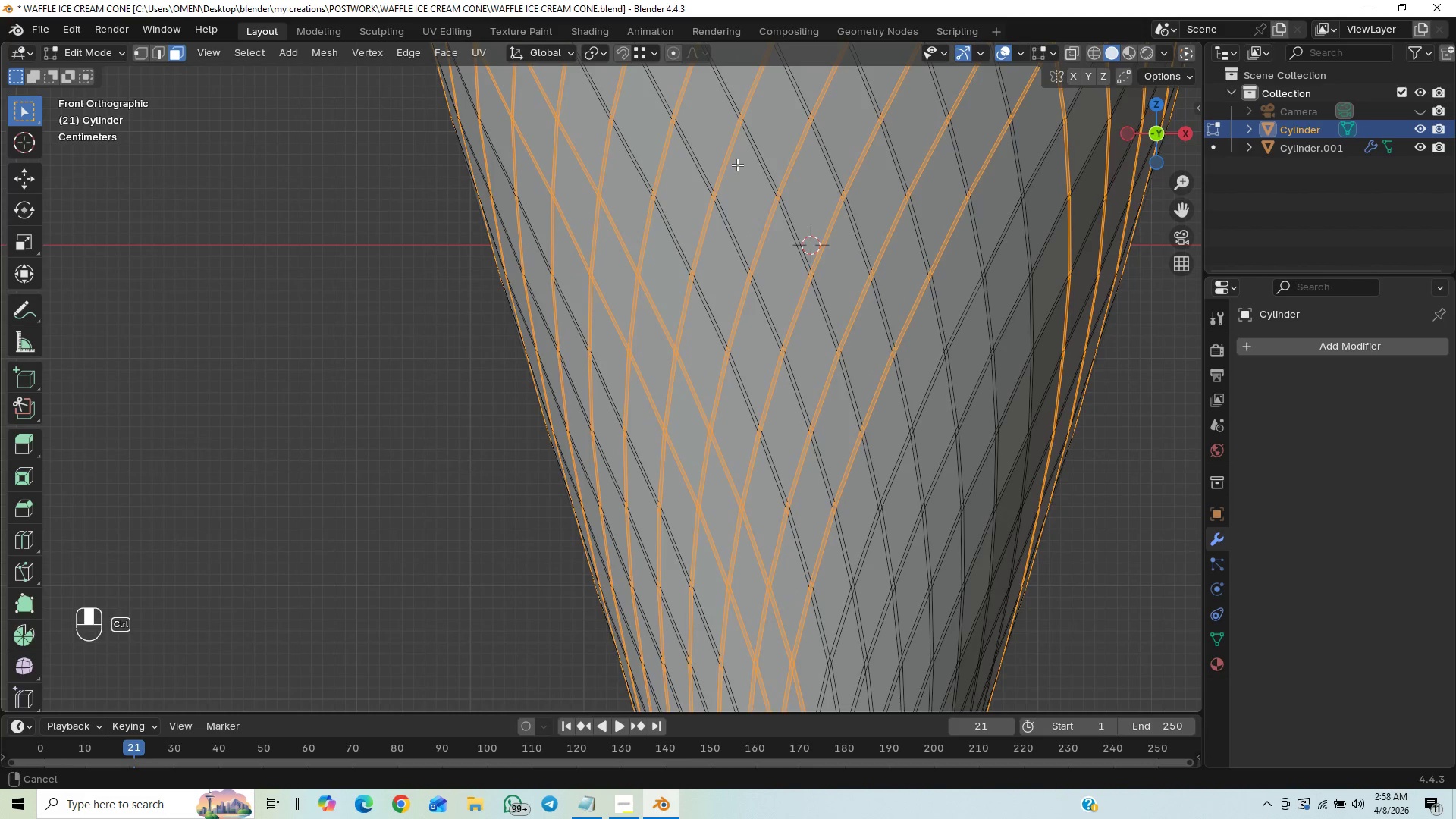 
hold_key(key=ShiftLeft, duration=1.11)
 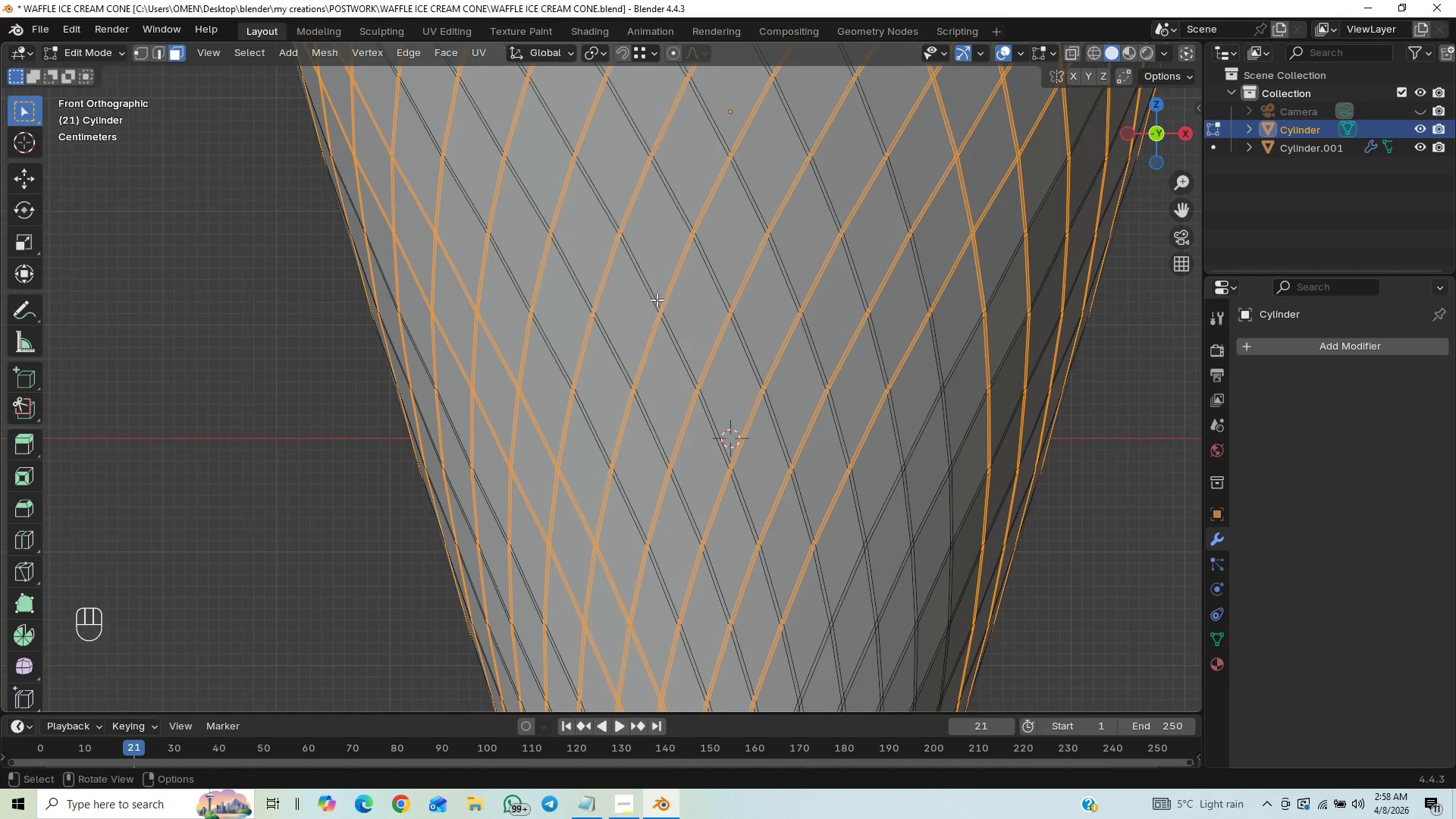 
hold_key(key=ControlLeft, duration=0.44)
 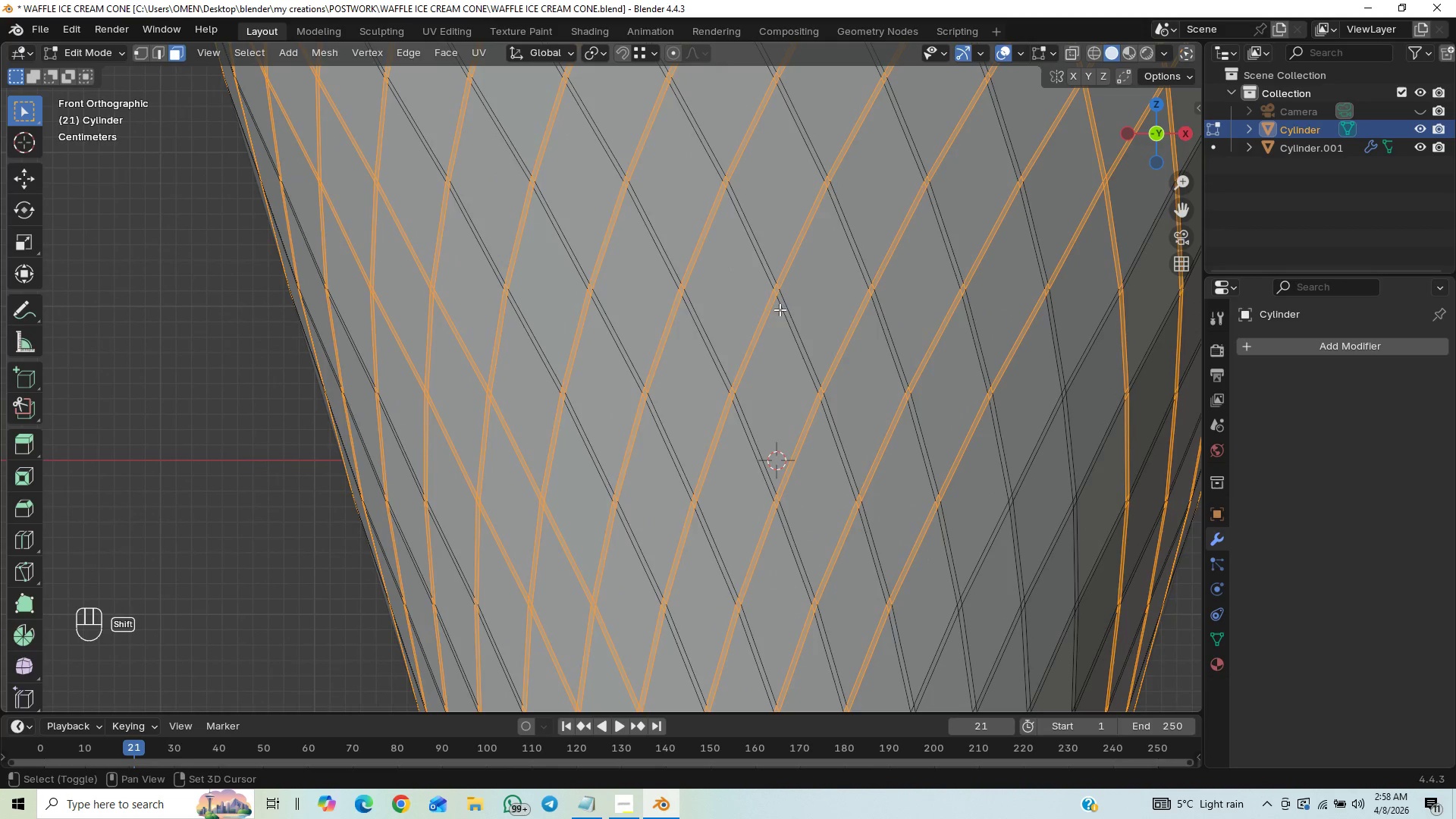 
hold_key(key=ShiftLeft, duration=1.17)
 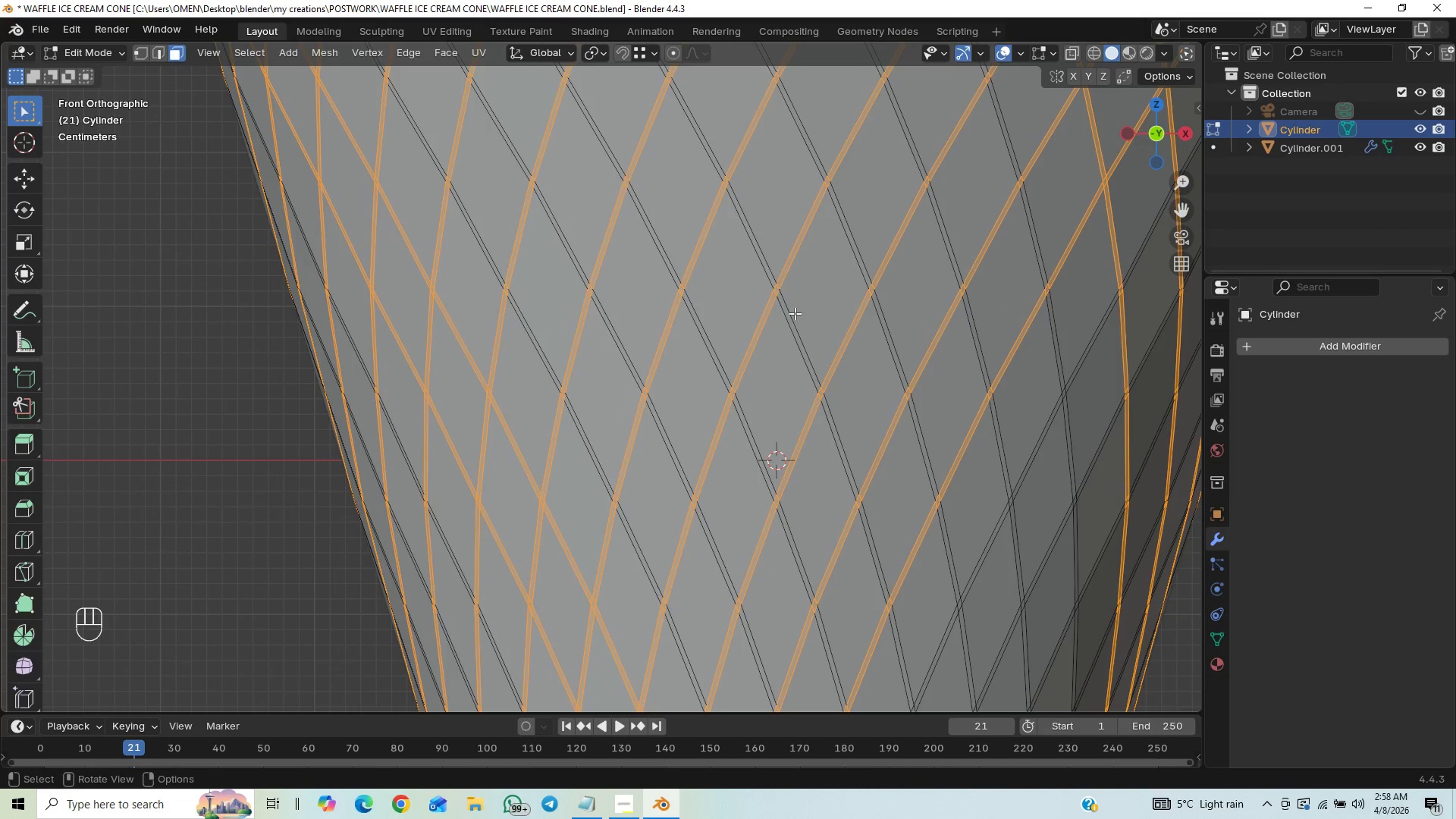 
scroll: coordinate [676, 241], scroll_direction: up, amount: 1.0
 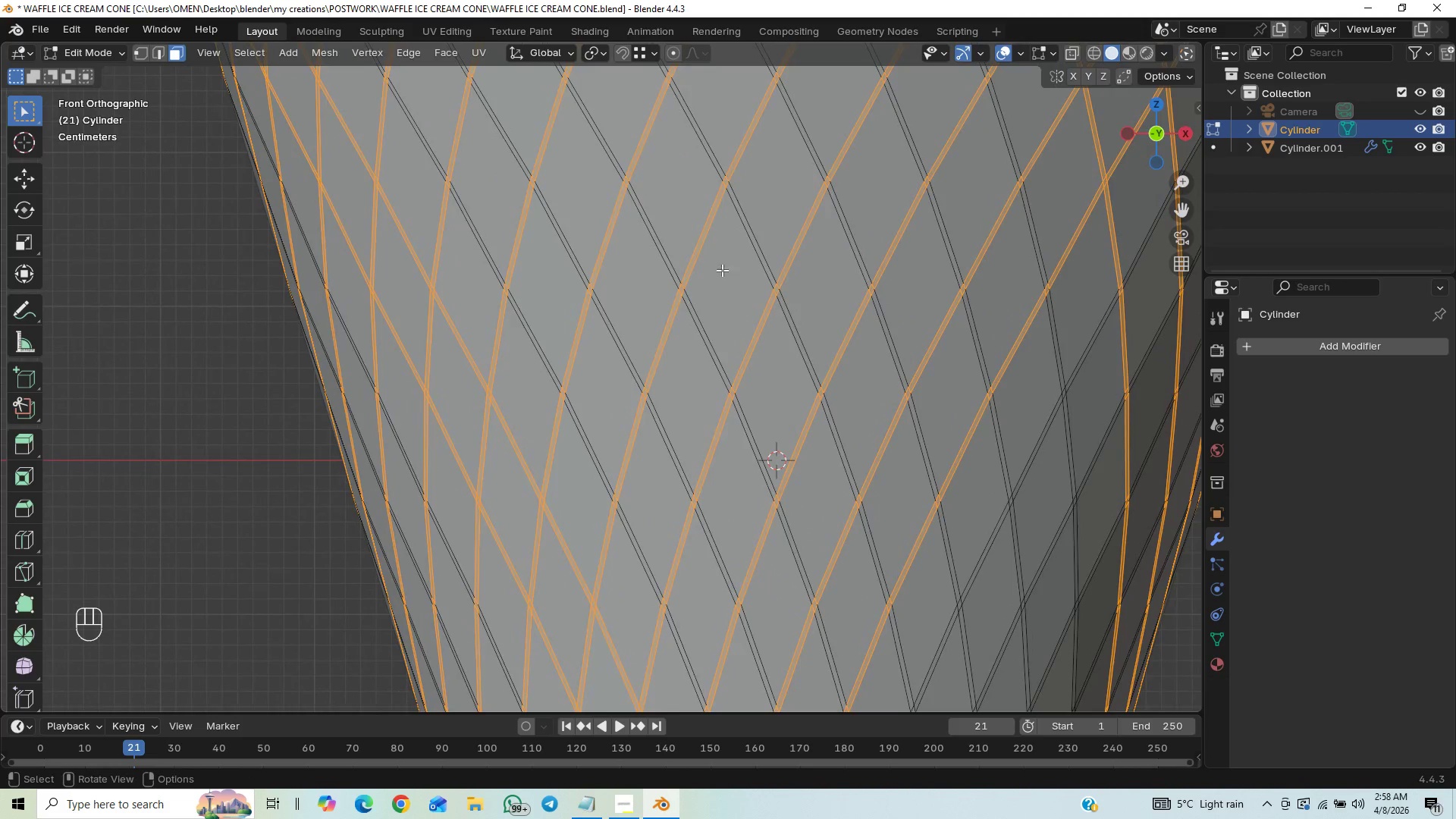 
hold_key(key=ControlLeft, duration=0.36)
 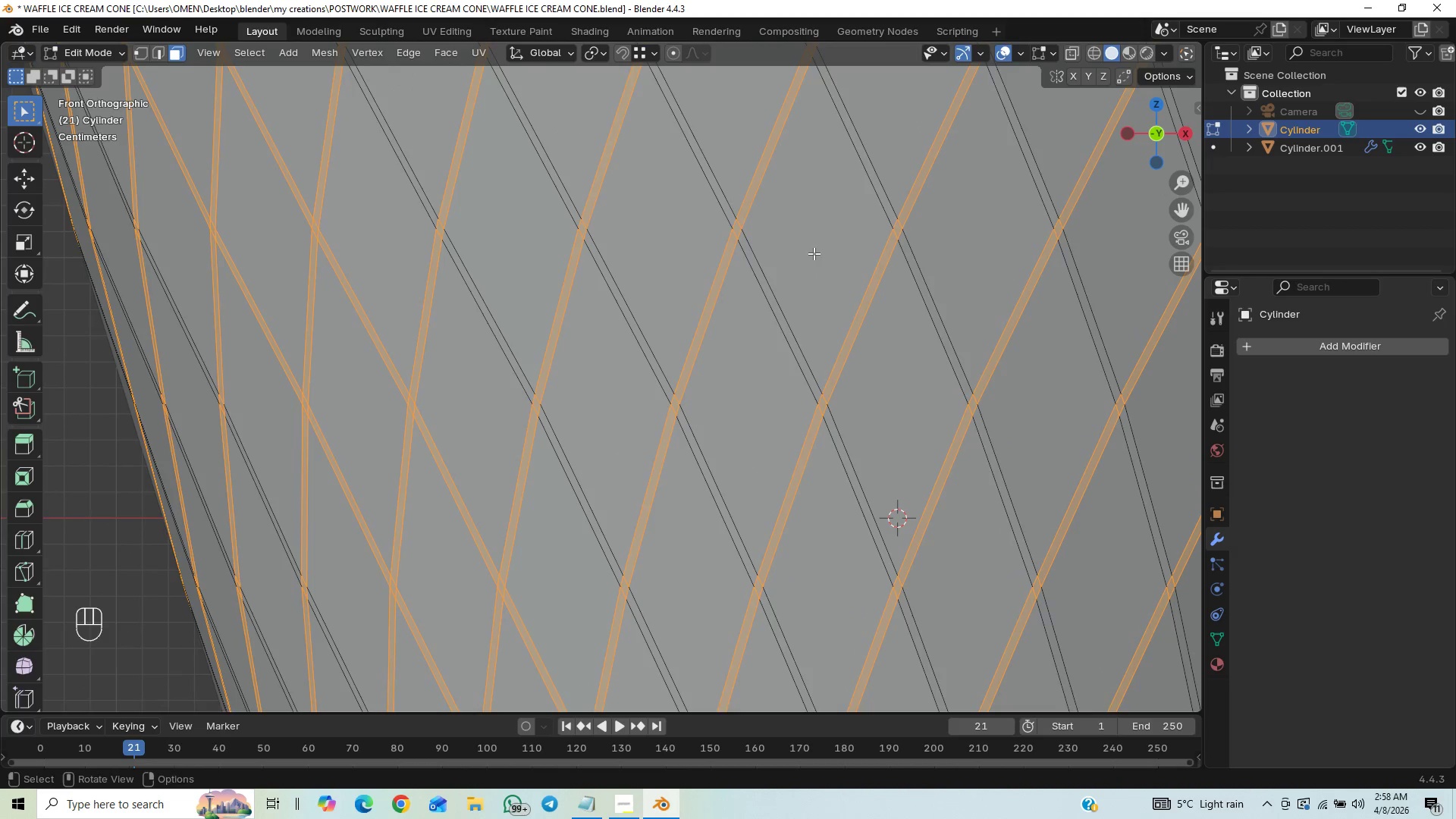 
hold_key(key=ShiftLeft, duration=19.64)
hold_key(key=AltLeft, duration=1.5)
left_click([893, 223])
 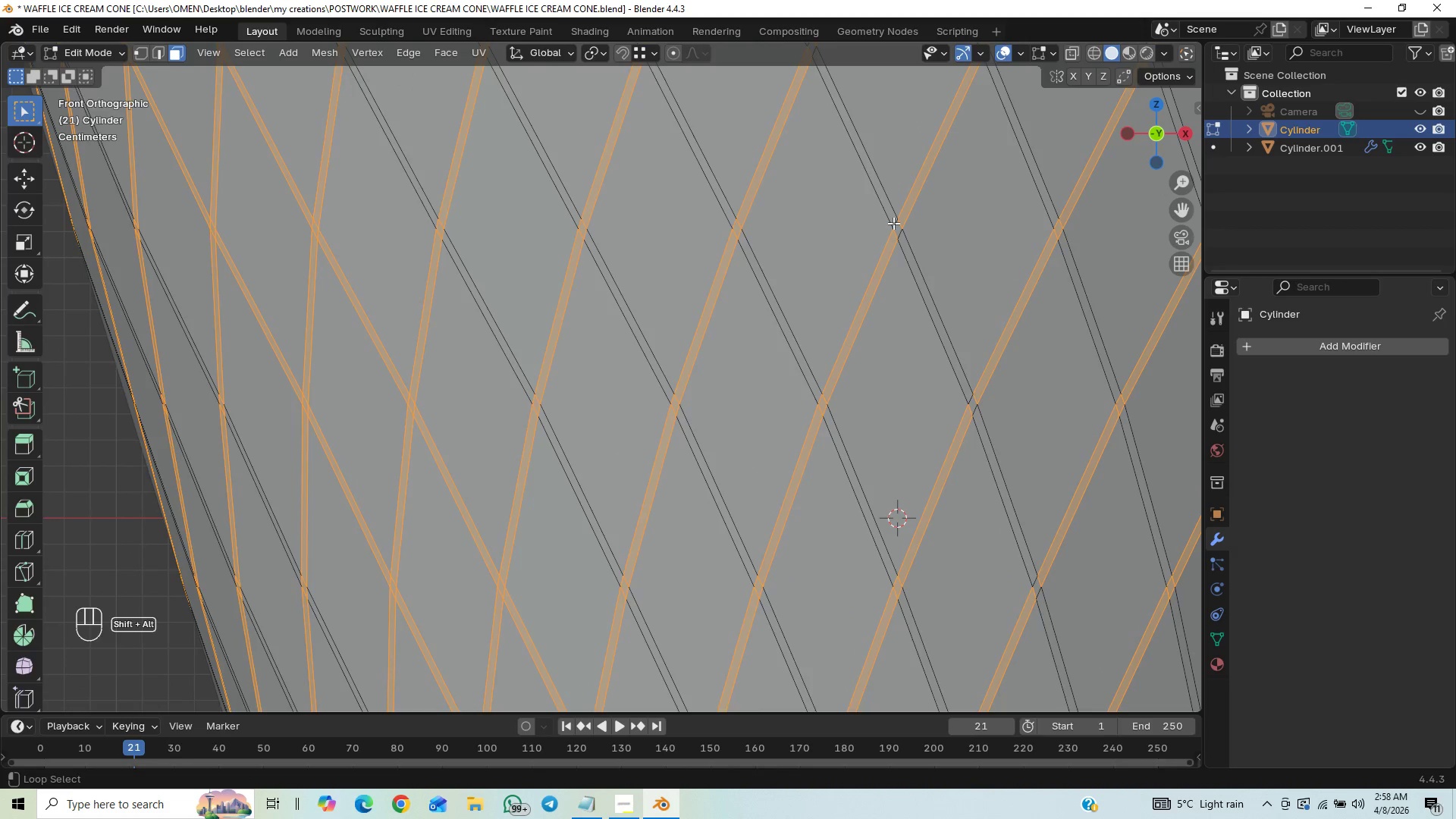 
hold_key(key=AltLeft, duration=1.5)
double_click([893, 223])
 